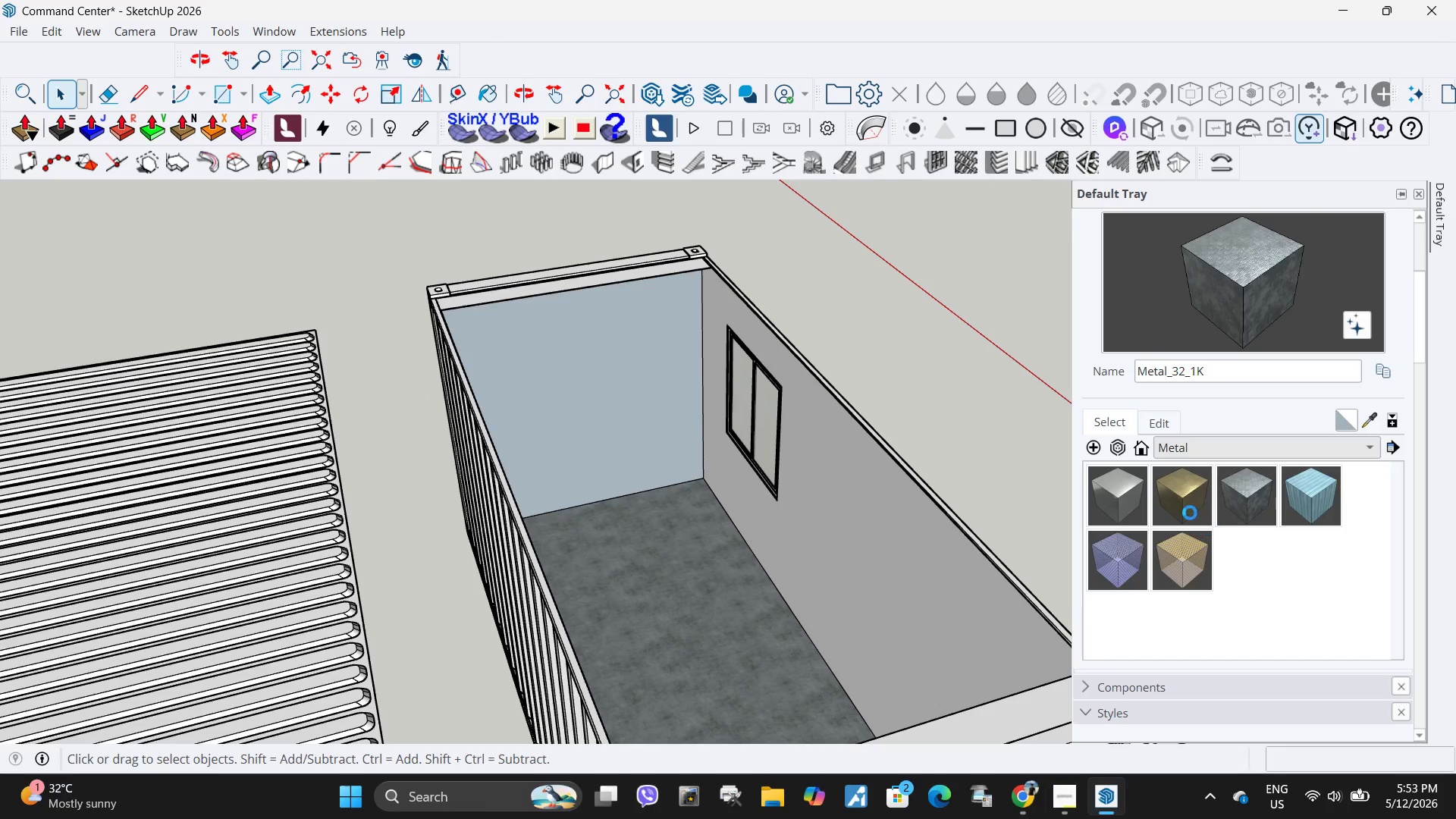 
mouse_move([1182, 499])
 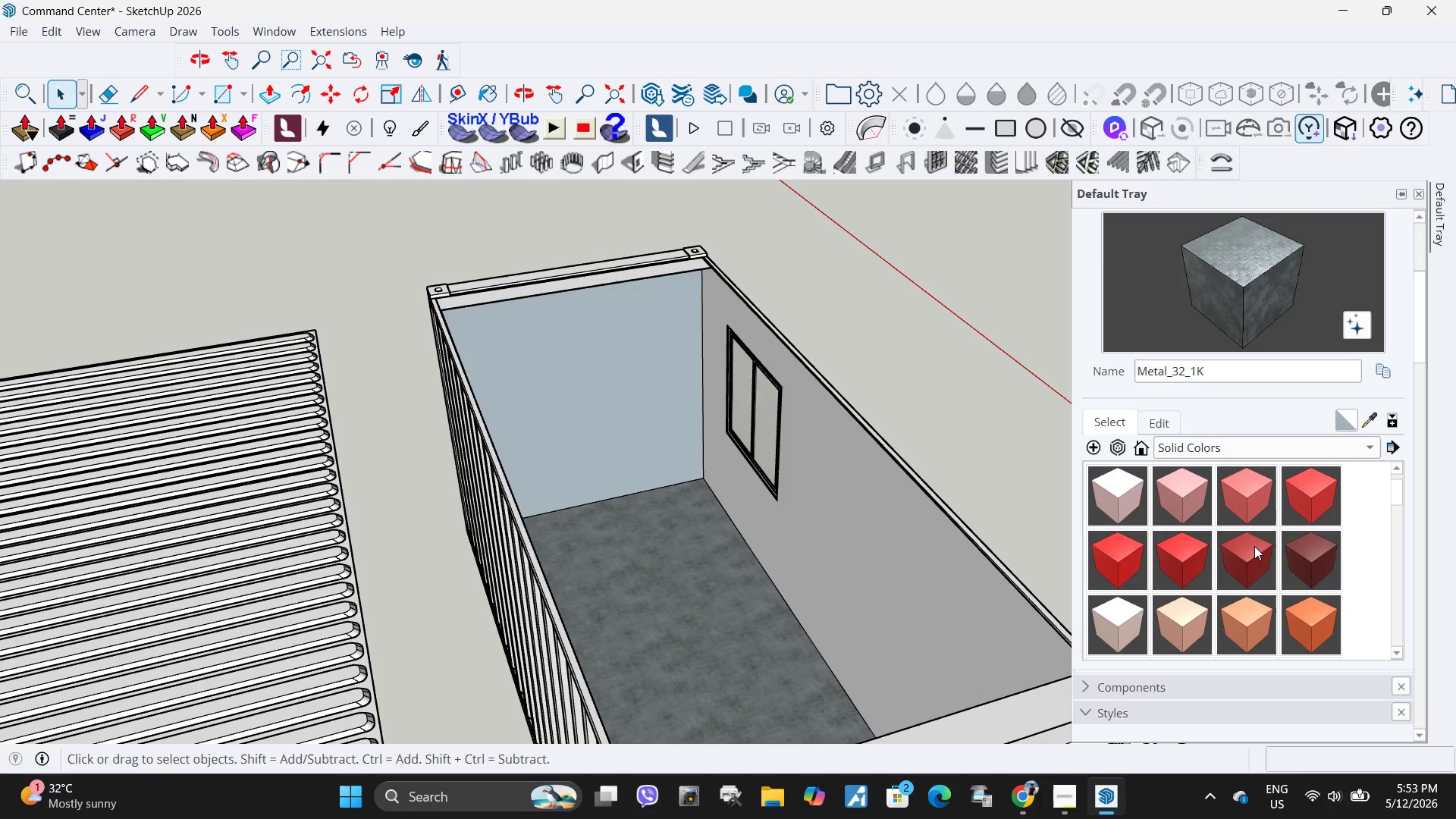 
scroll: coordinate [1257, 546], scroll_direction: down, amount: 27.0
 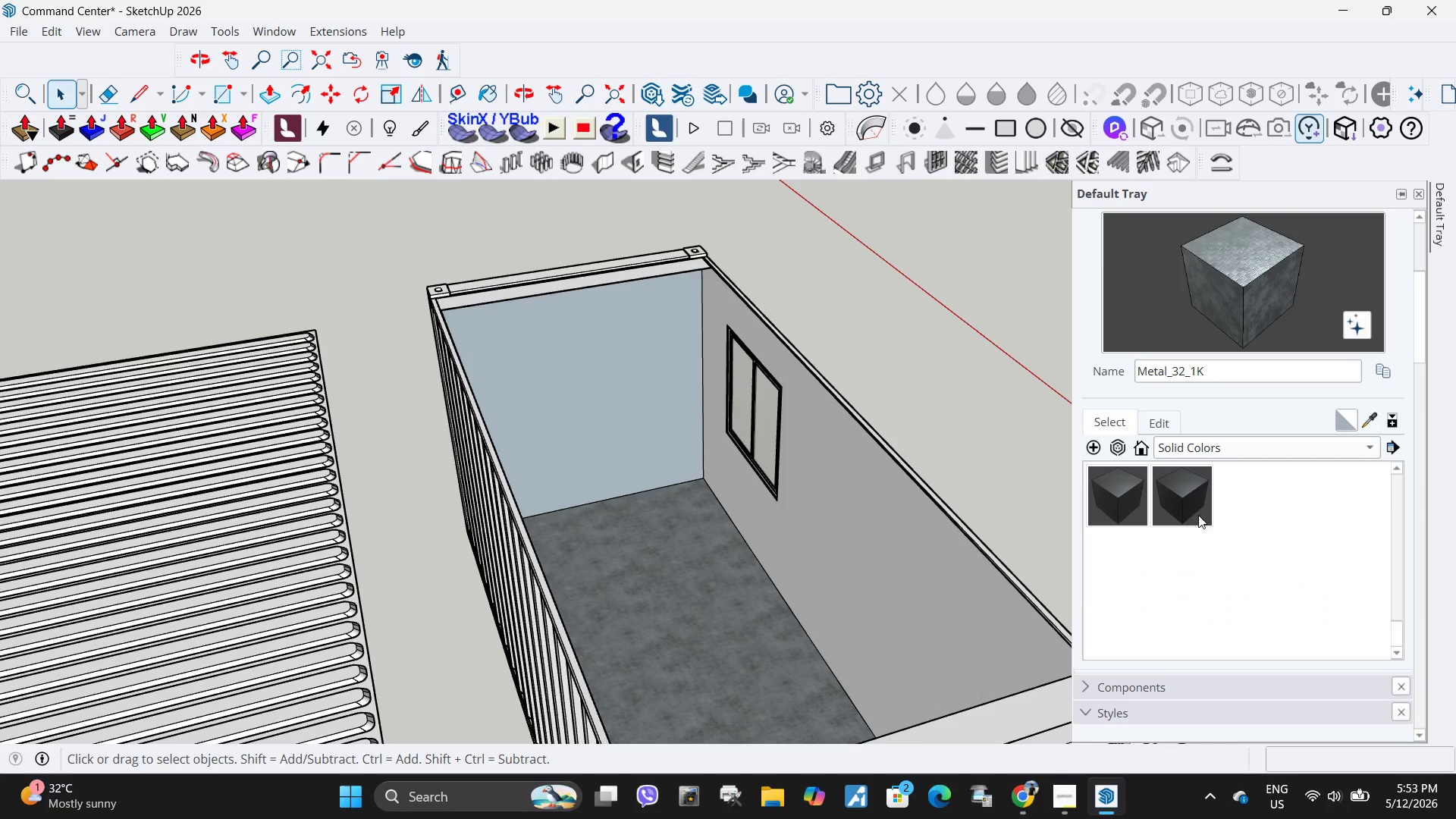 
left_click([1191, 510])
 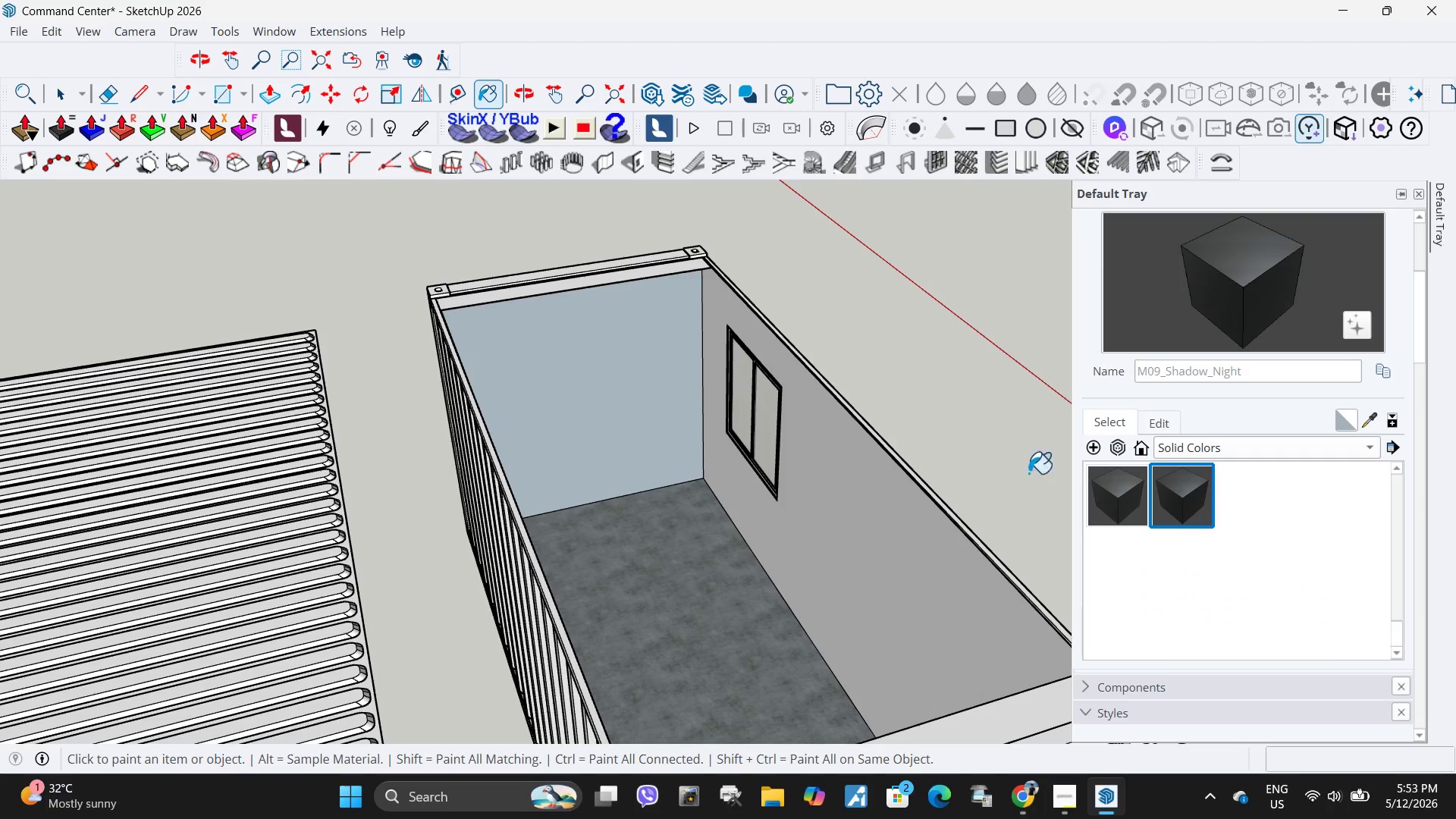 
left_click([737, 533])
 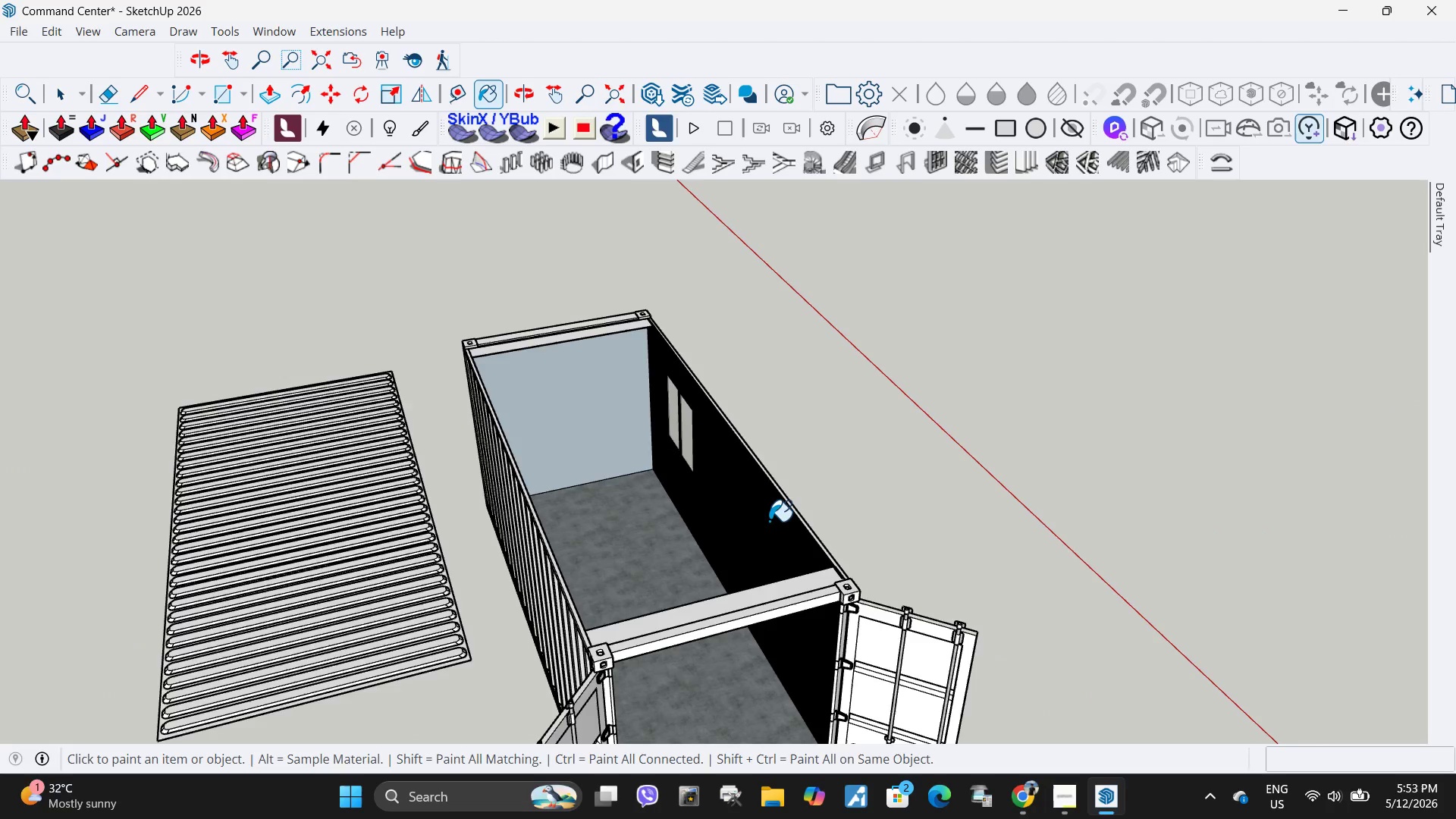 
scroll: coordinate [548, 447], scroll_direction: down, amount: 4.0
 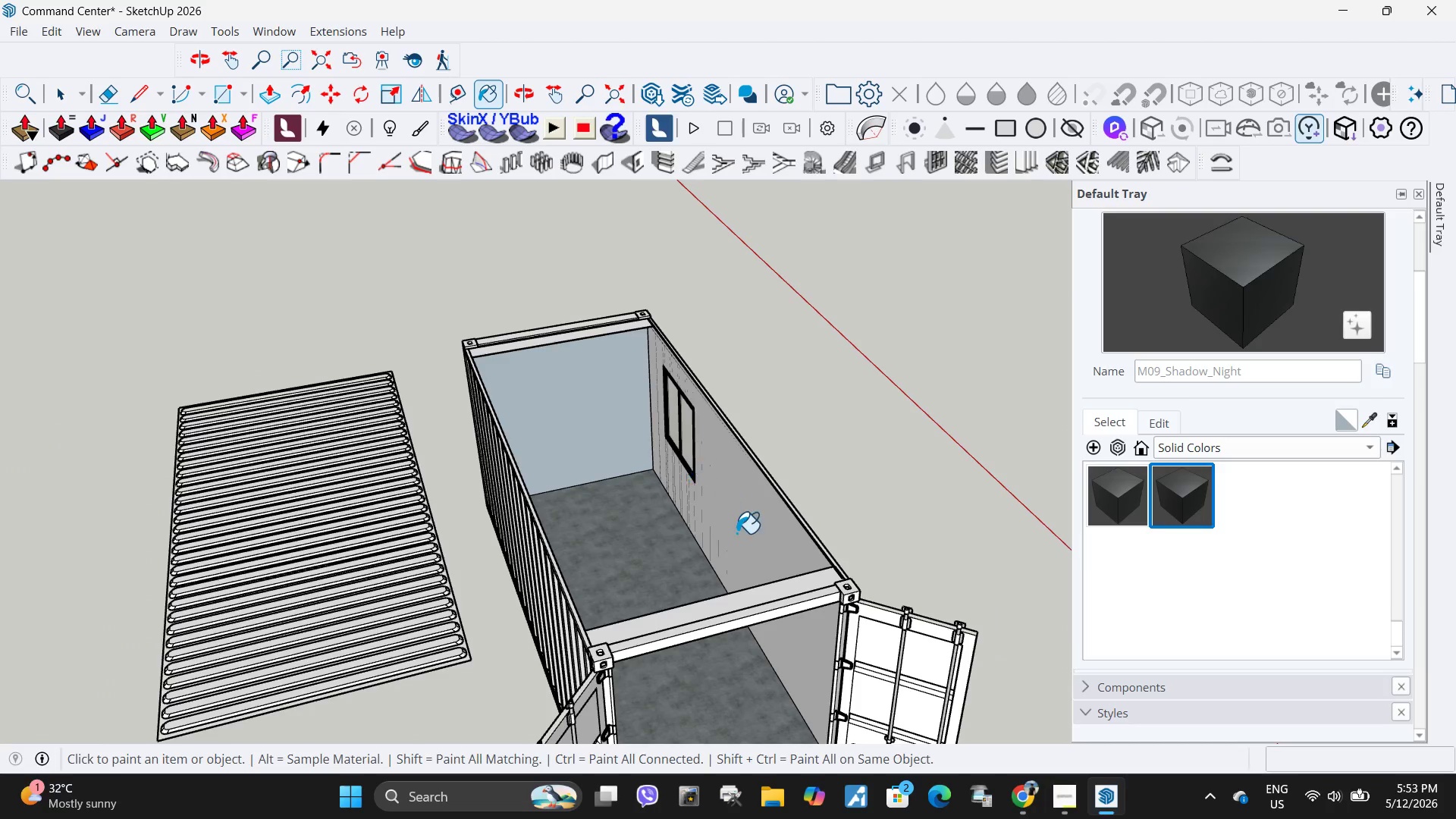 
scroll: coordinate [660, 494], scroll_direction: up, amount: 6.0
 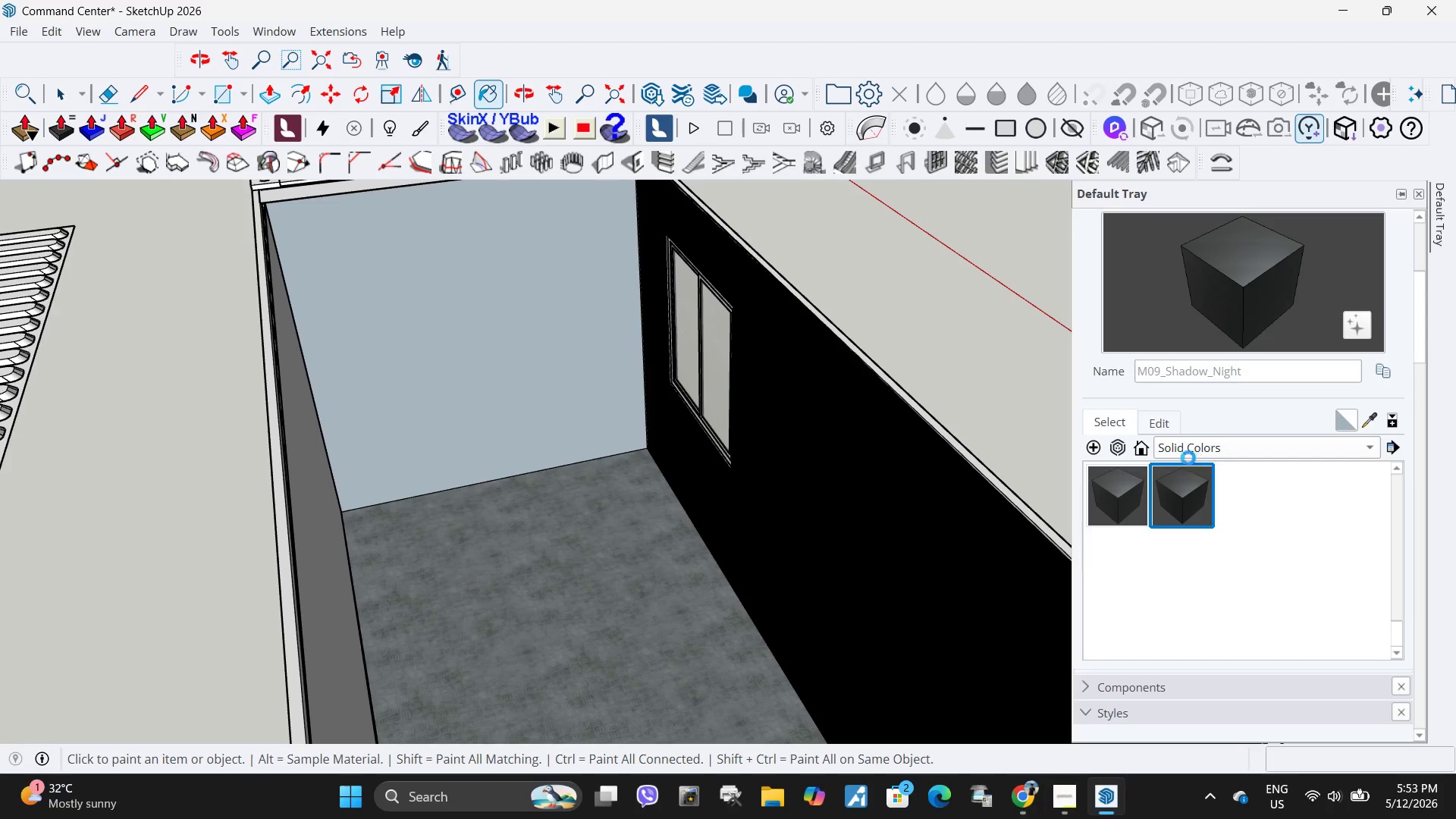 
left_click([1135, 497])
 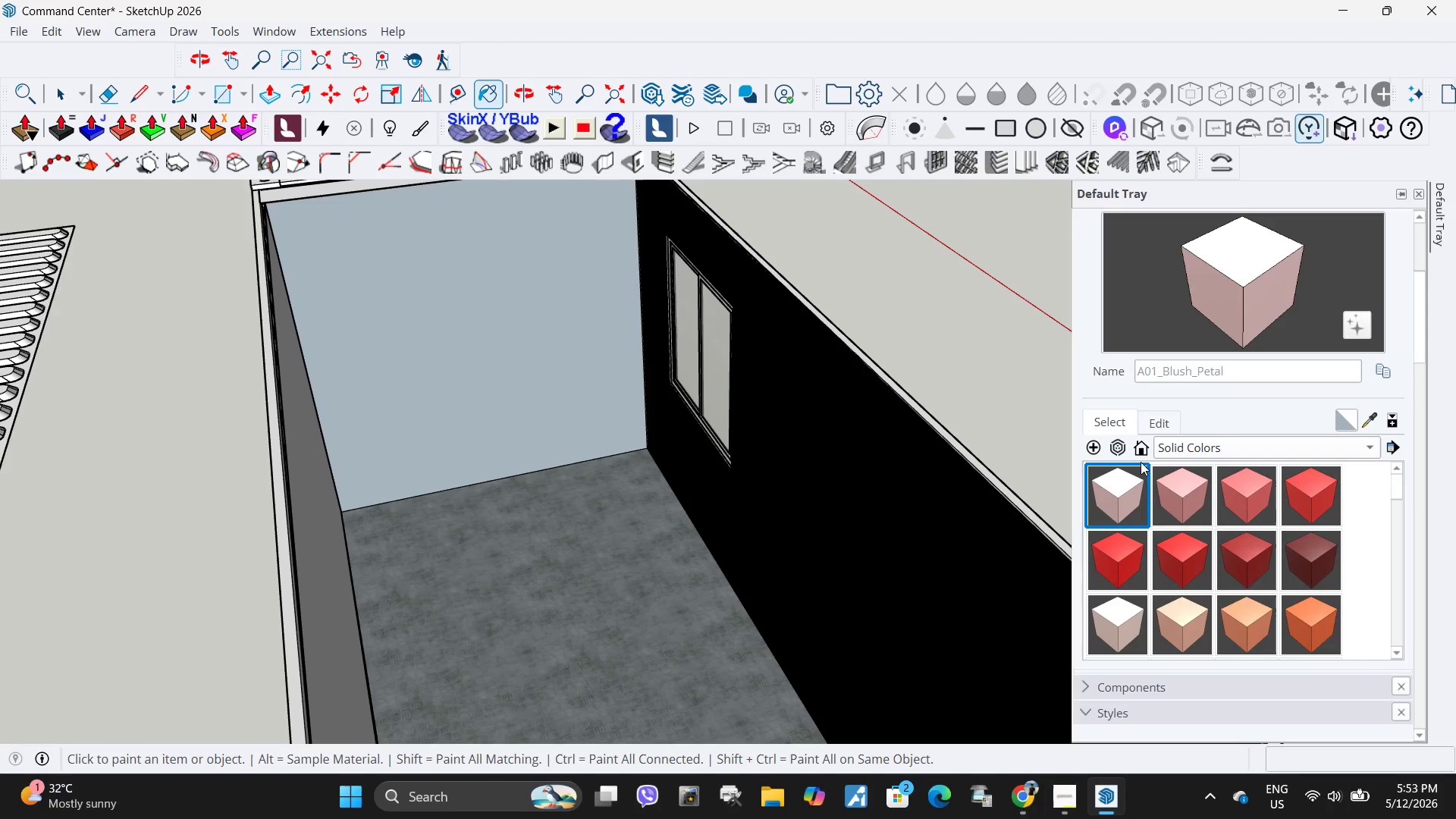 
scroll: coordinate [1236, 519], scroll_direction: down, amount: 27.0
 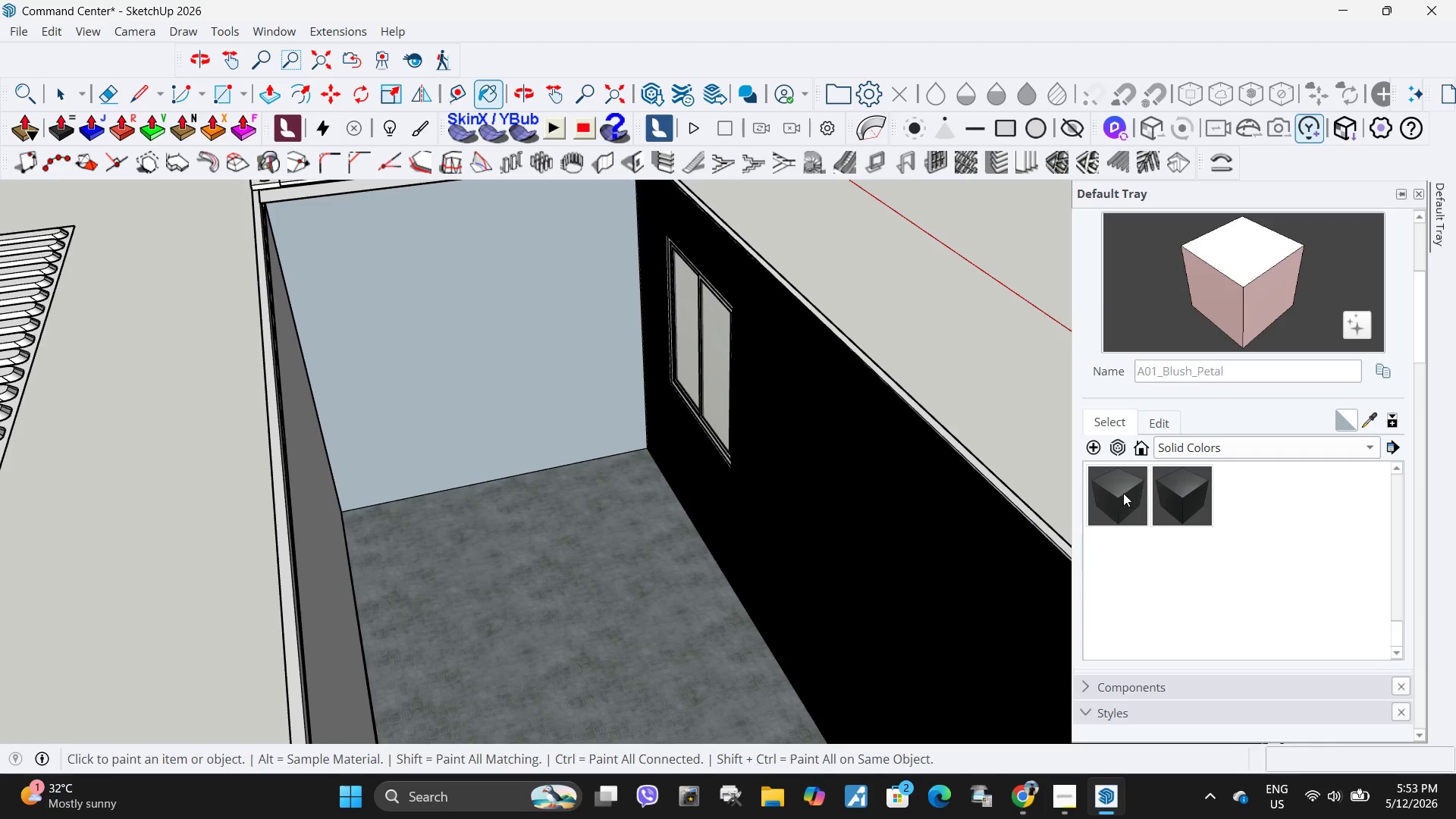 
left_click([1118, 493])
 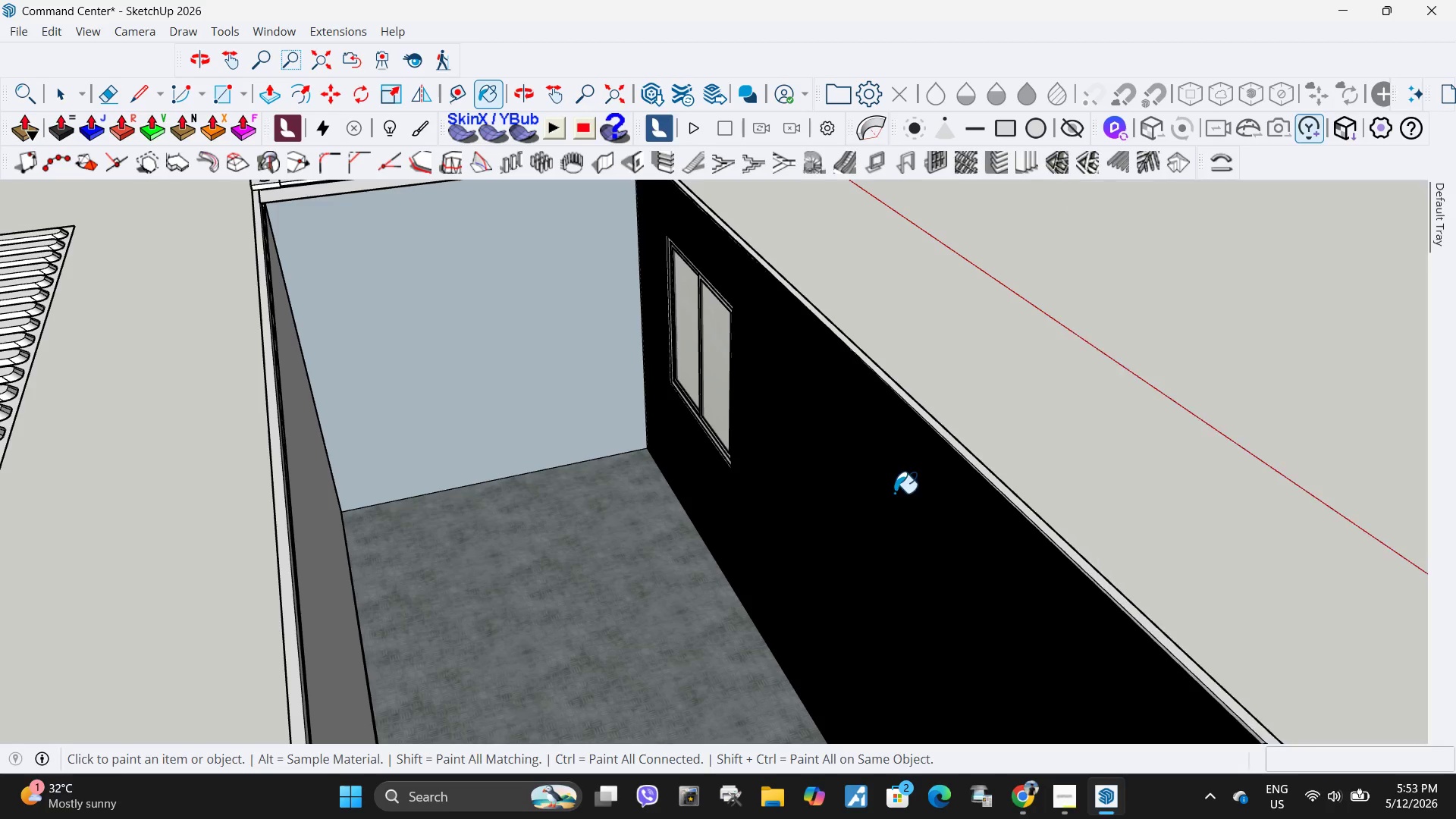 
left_click([894, 493])
 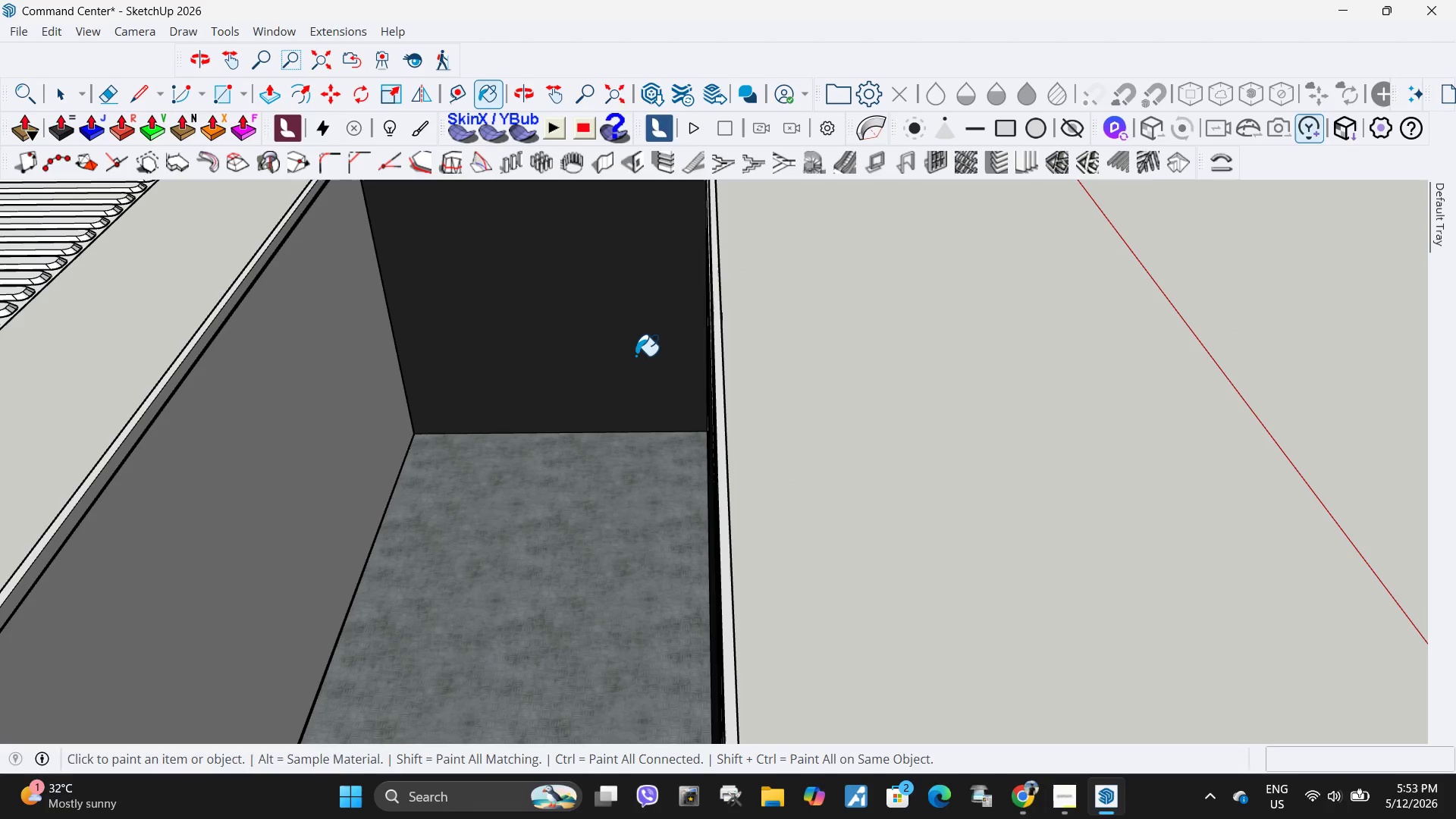 
double_click([297, 491])
 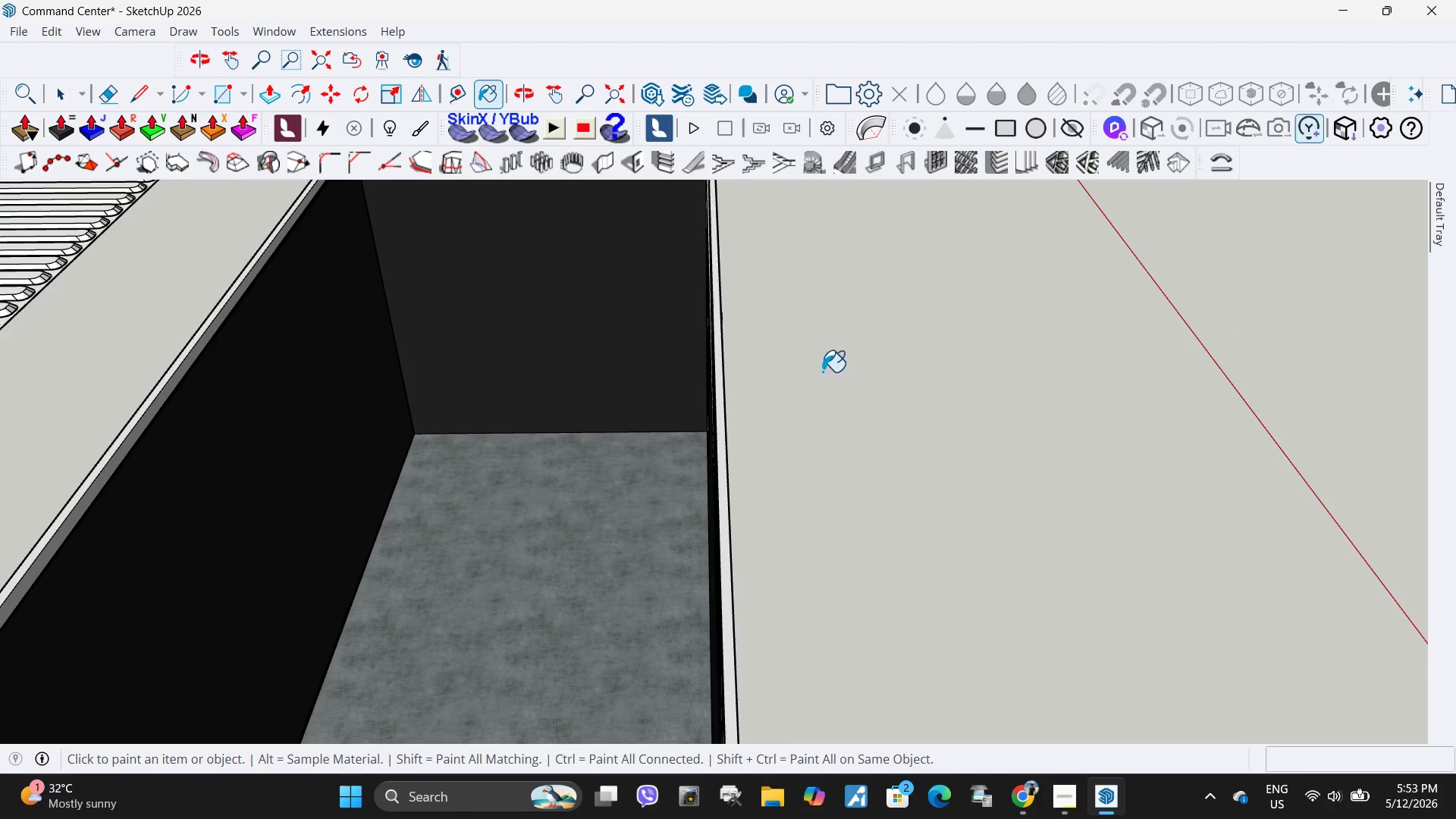 
scroll: coordinate [820, 369], scroll_direction: down, amount: 11.0
 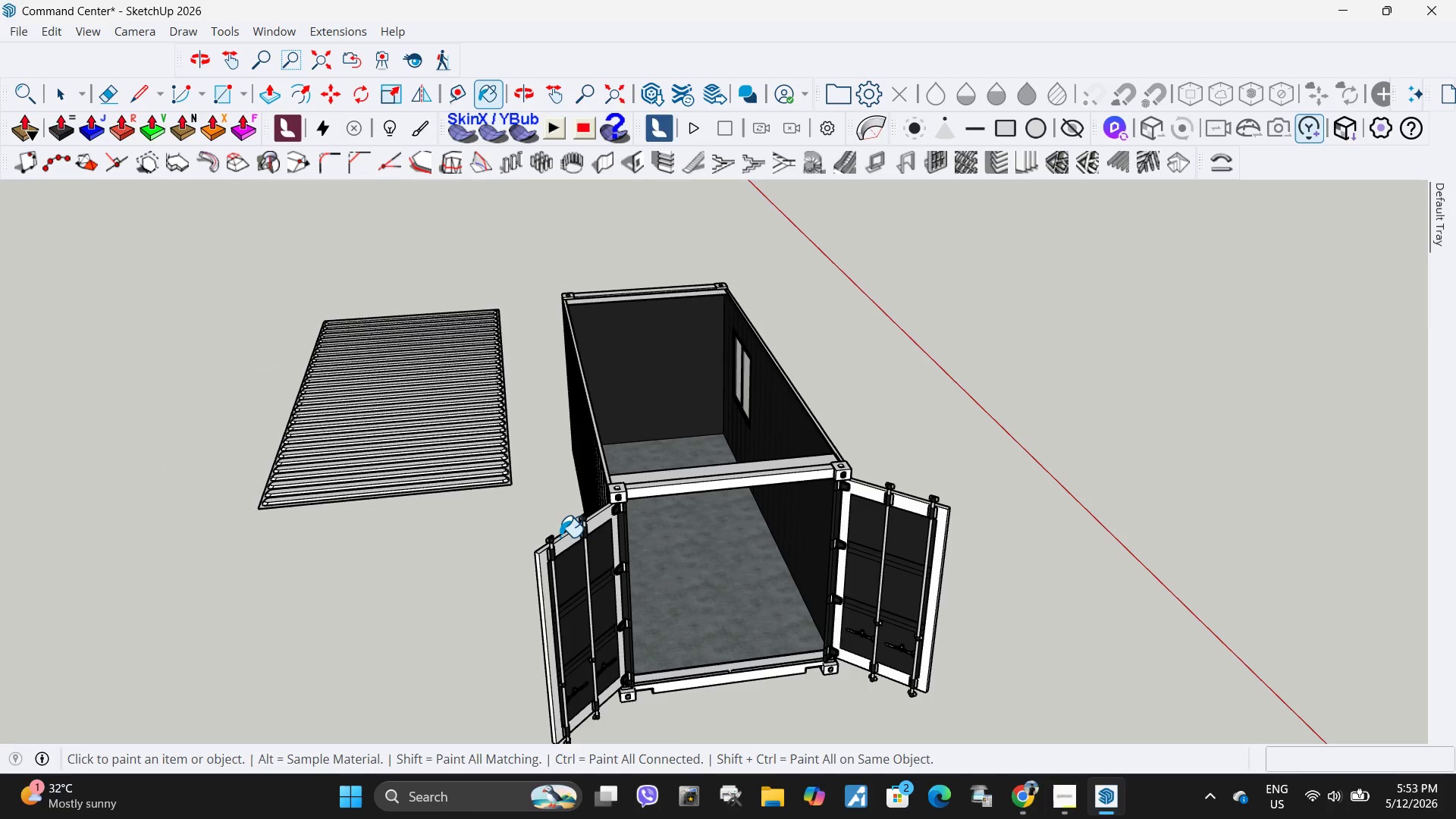 
left_click([570, 535])
 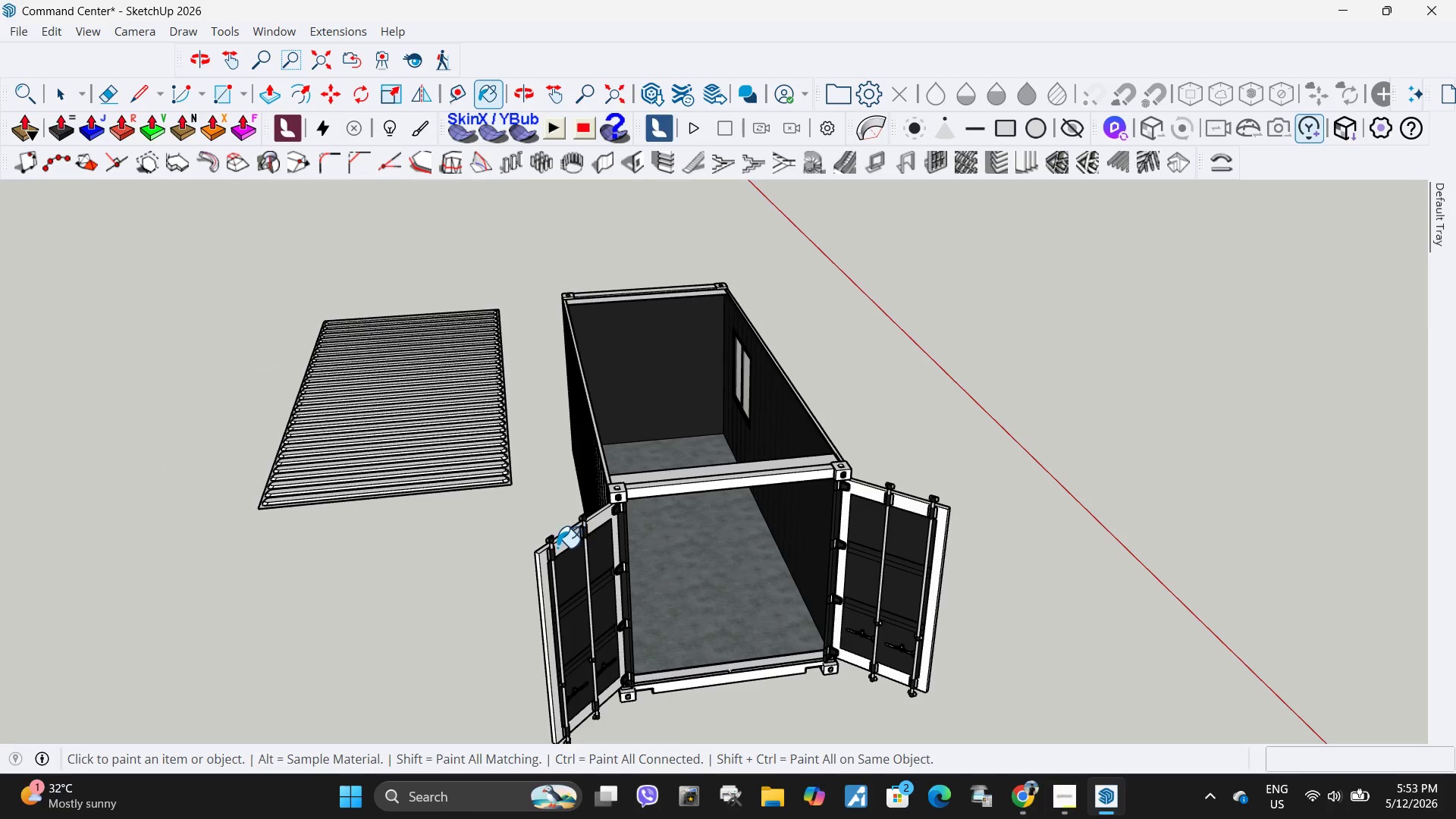 
scroll: coordinate [557, 548], scroll_direction: up, amount: 4.0
 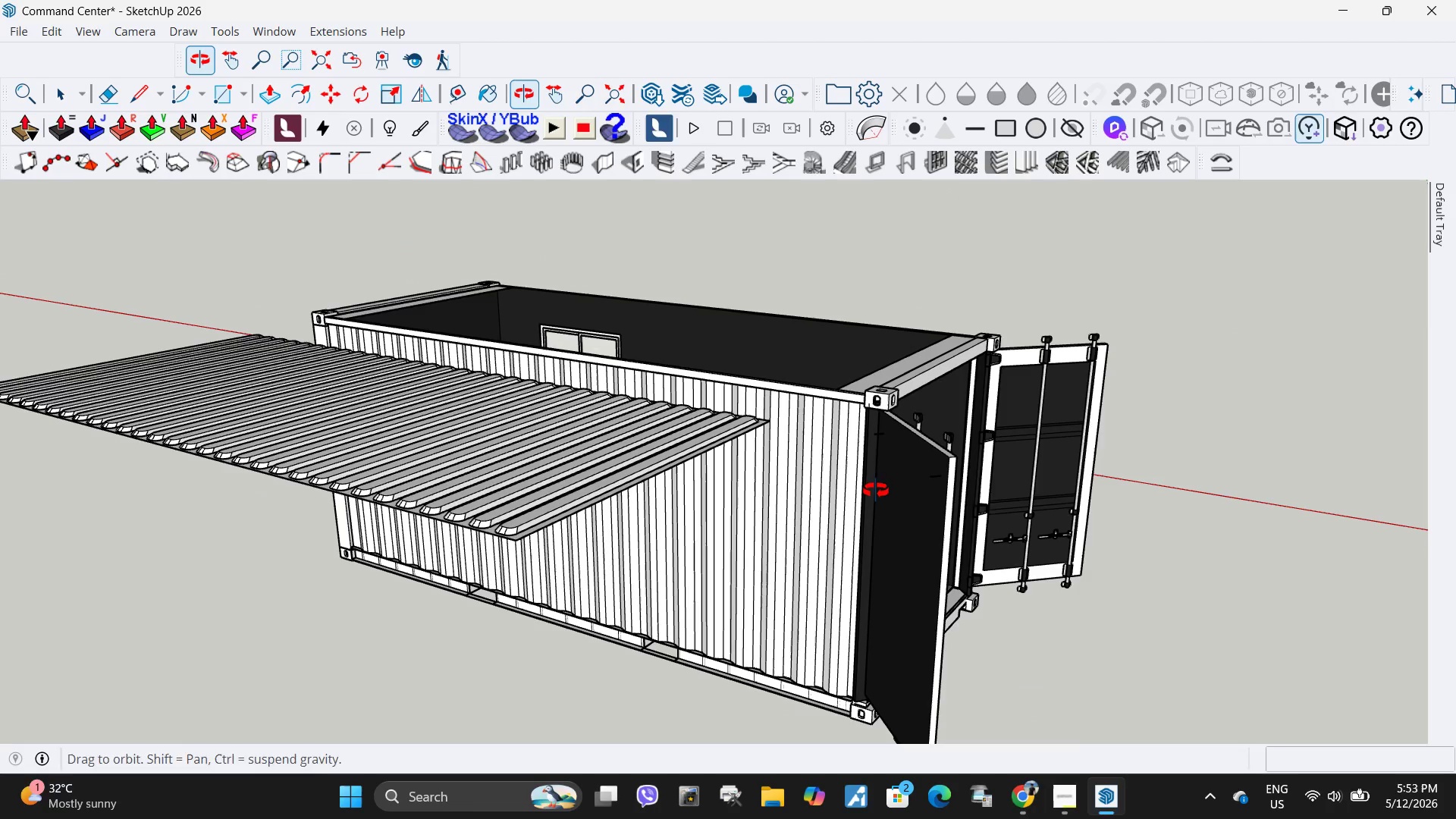 
left_click([741, 490])
 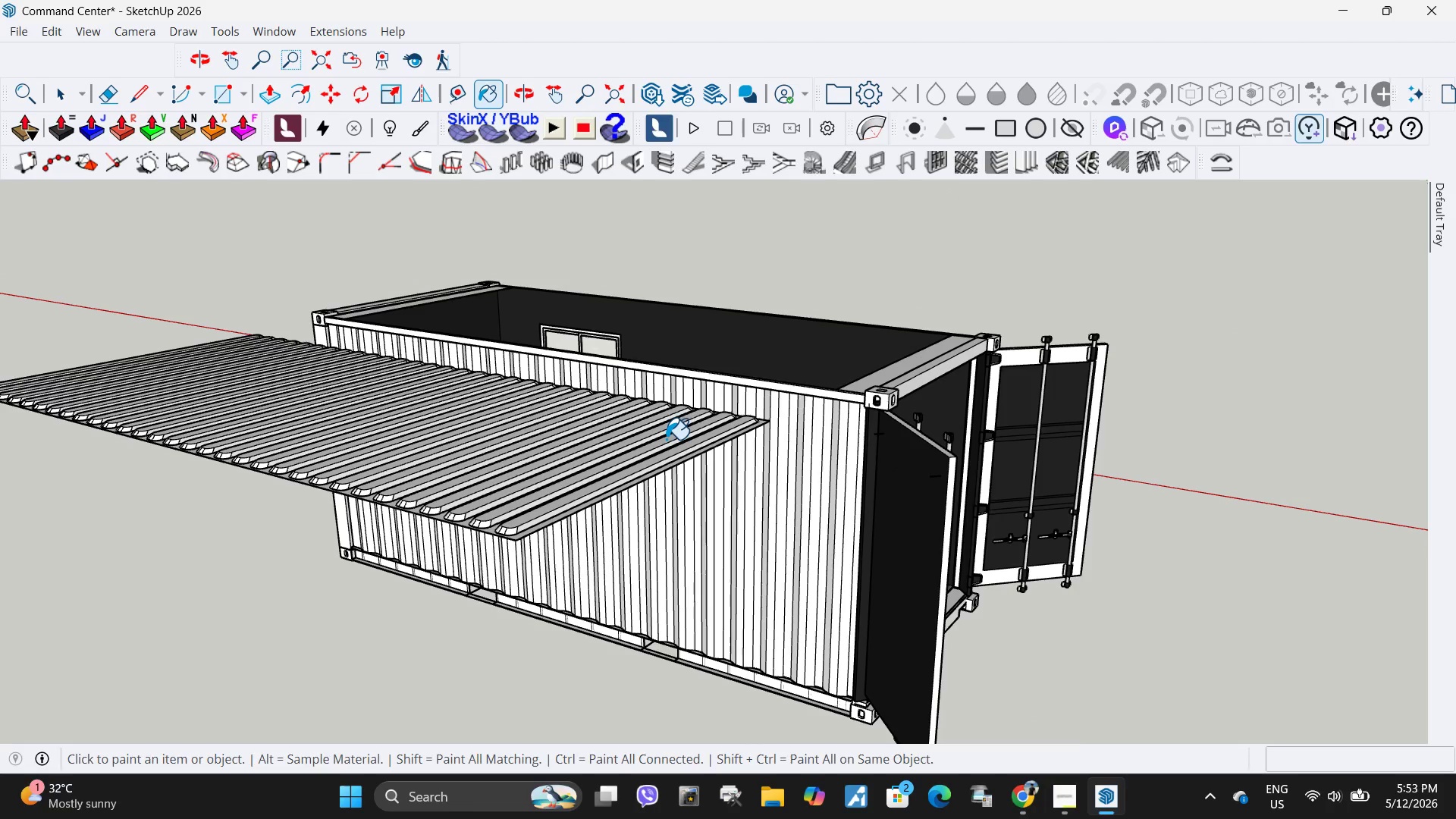 
key(Space)
 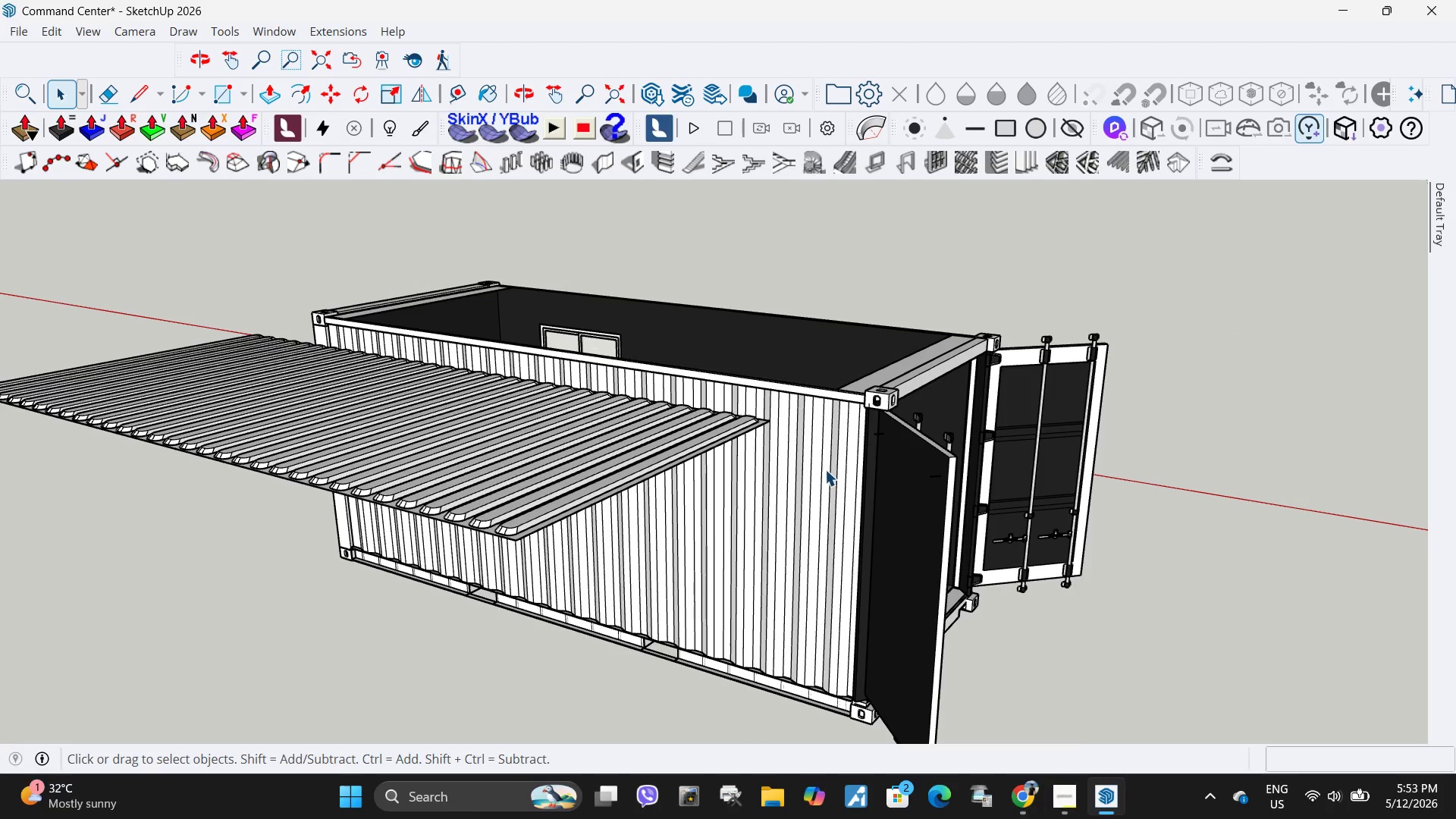 
double_click([825, 469])
 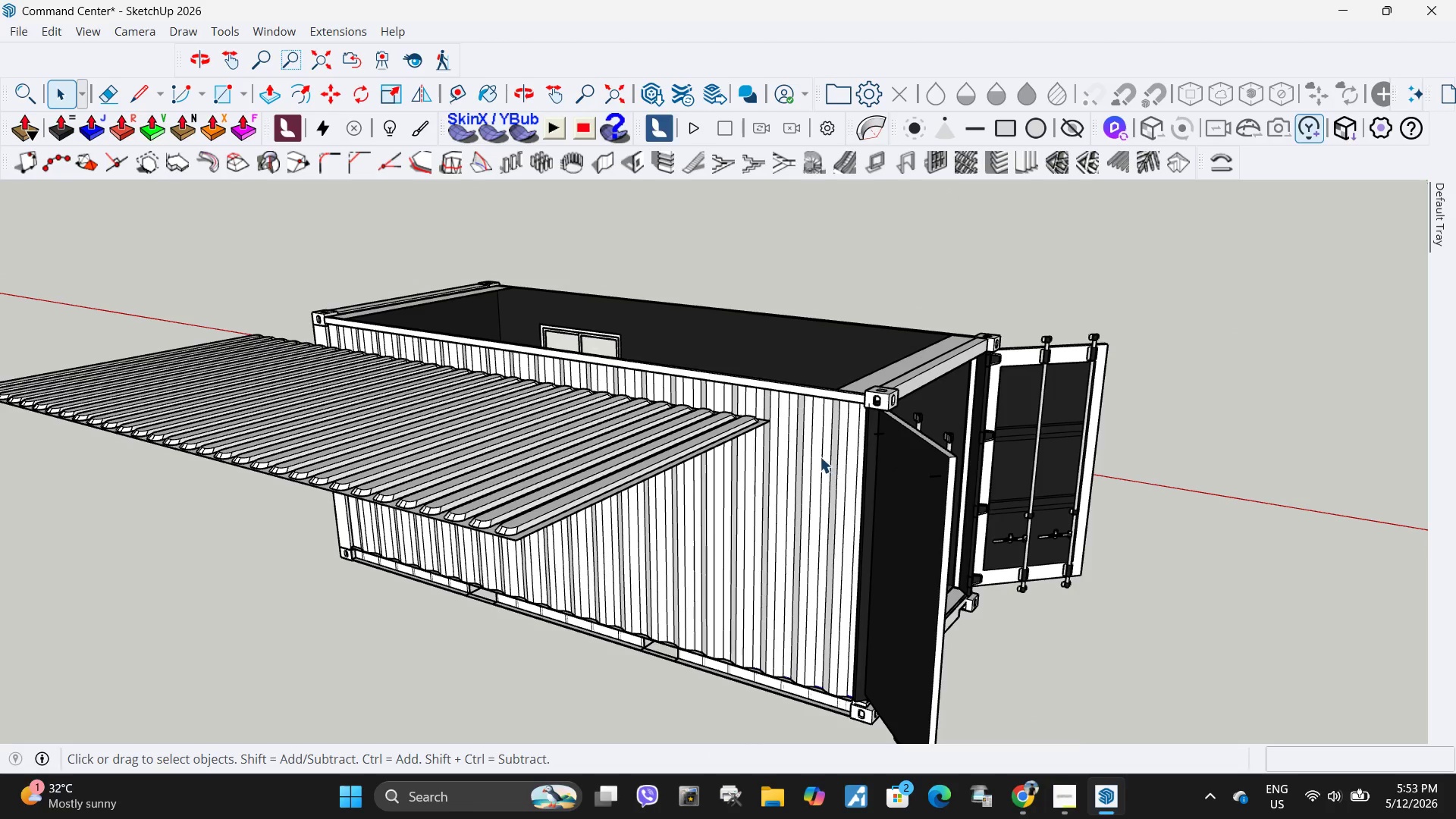 
triple_click([820, 457])
 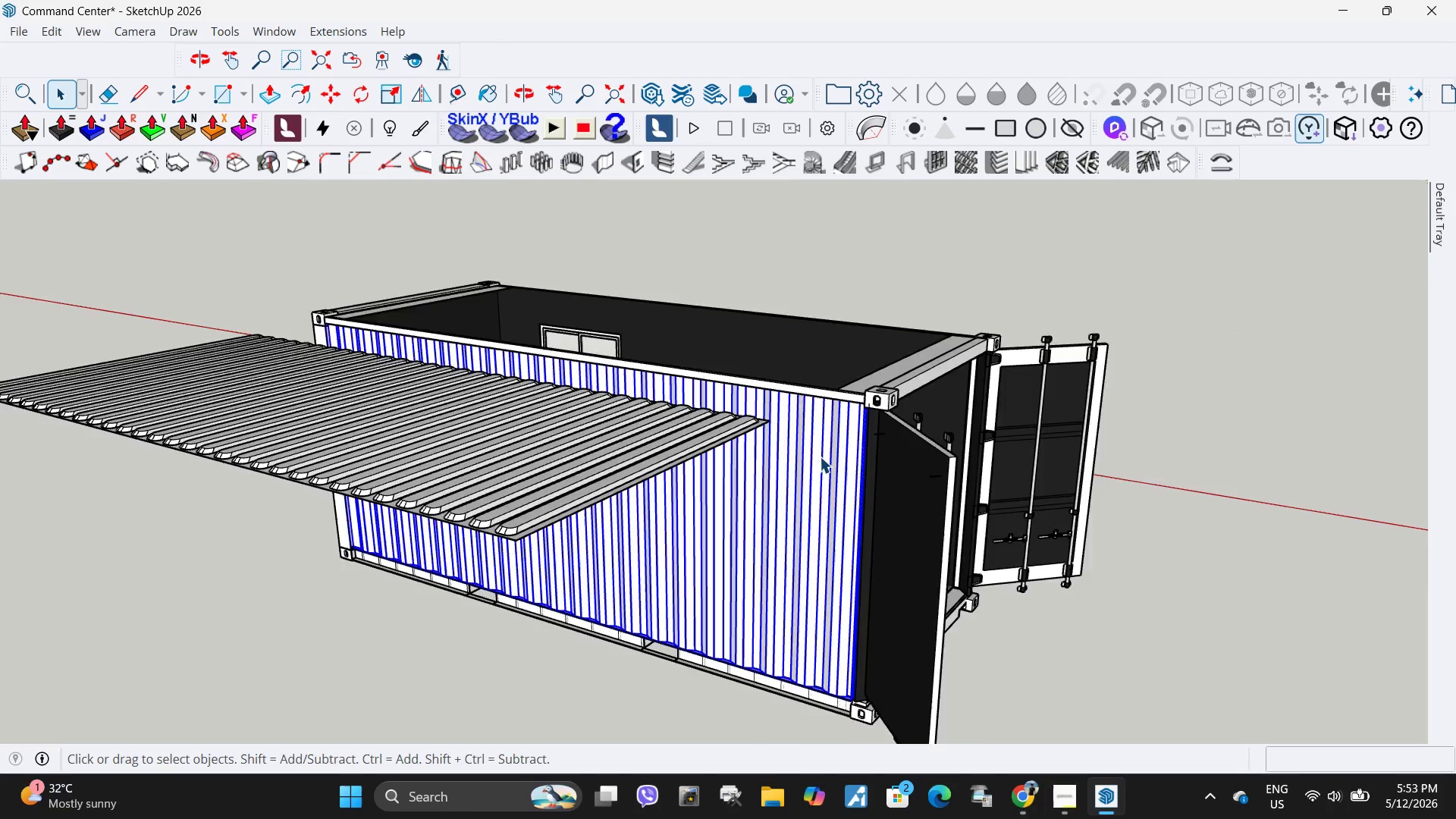 
triple_click([820, 457])
 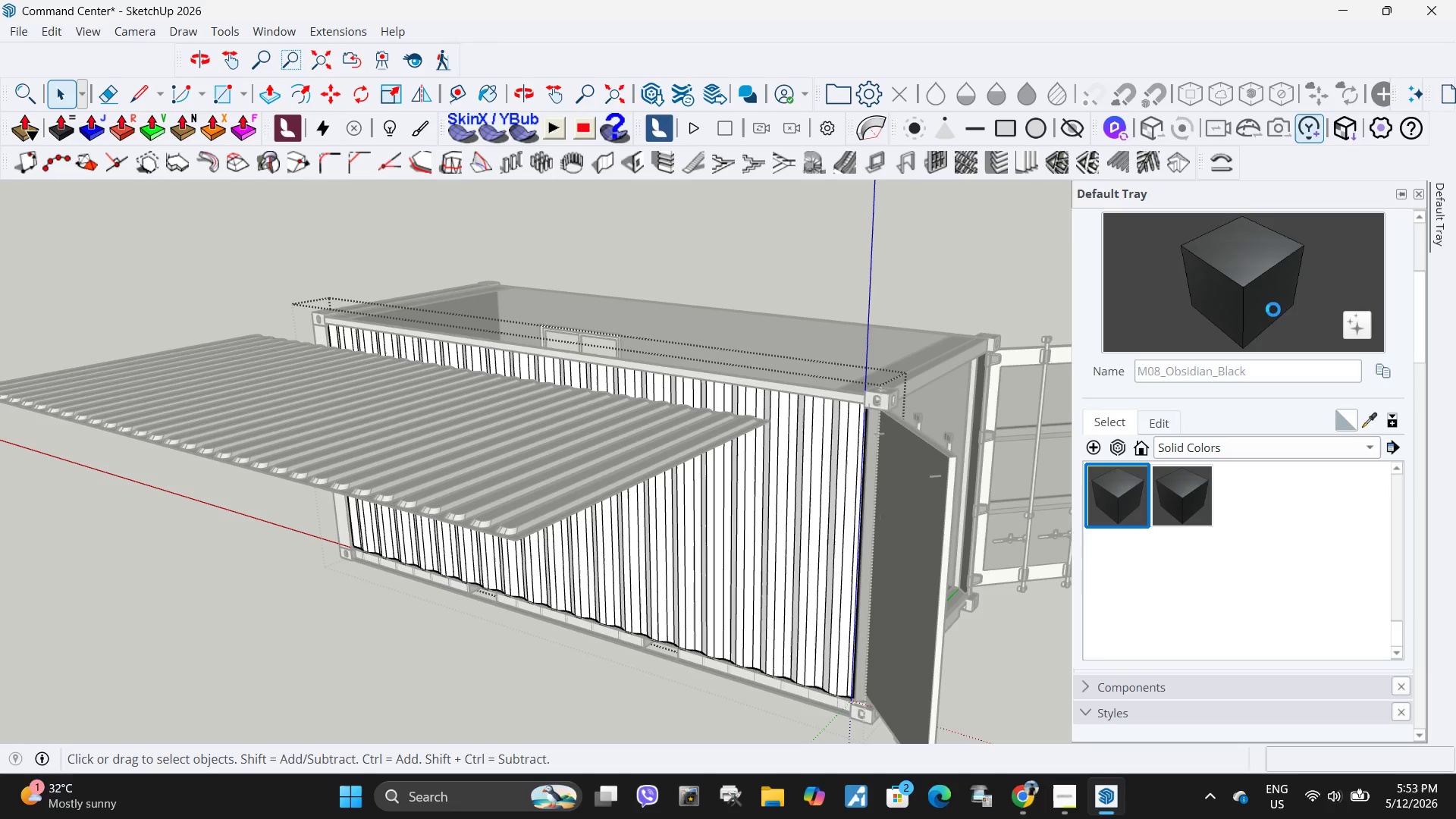 
scroll: coordinate [762, 408], scroll_direction: down, amount: 9.0
 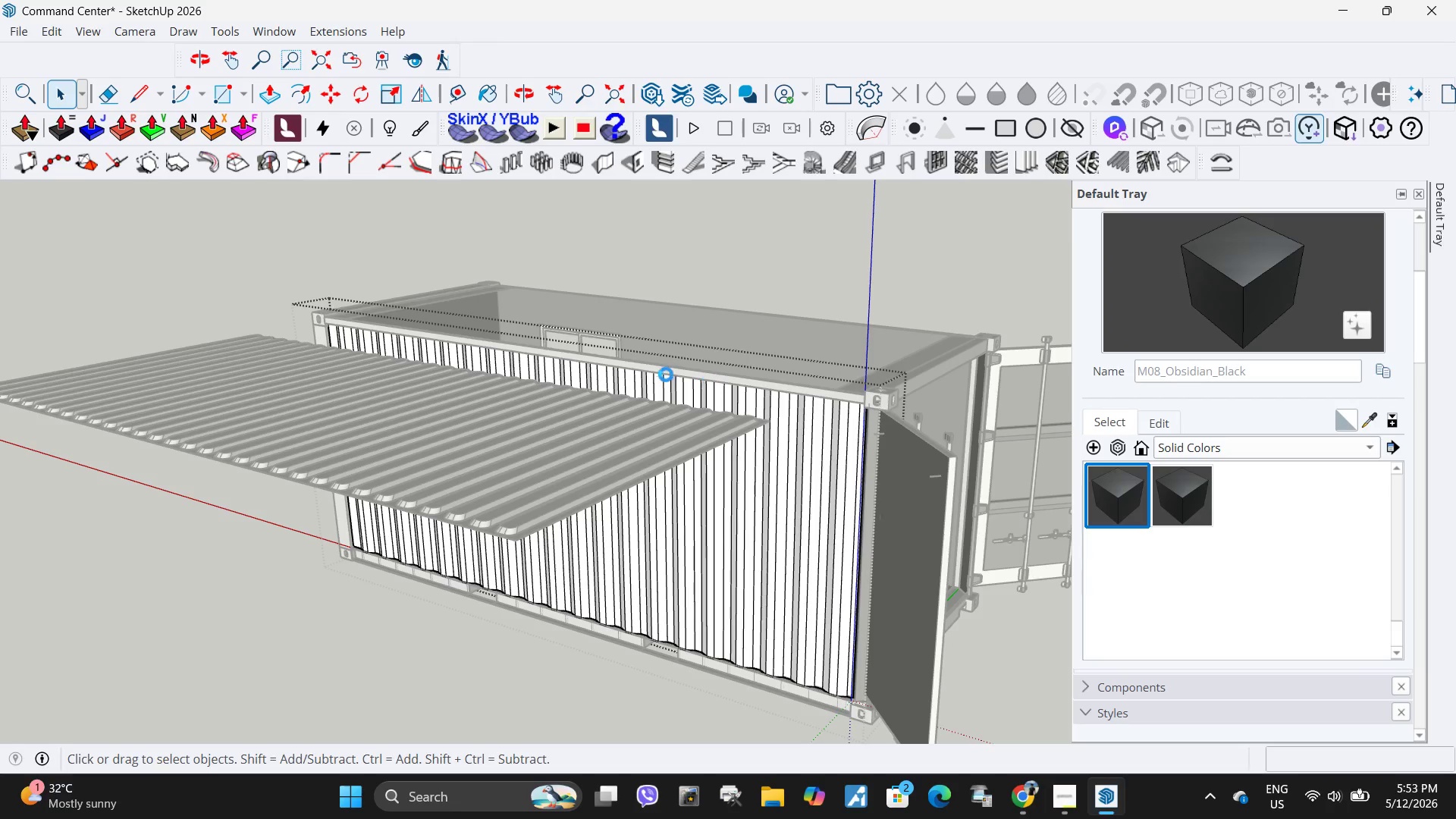 
left_click_drag(start_coordinate=[345, 275], to_coordinate=[788, 582])
 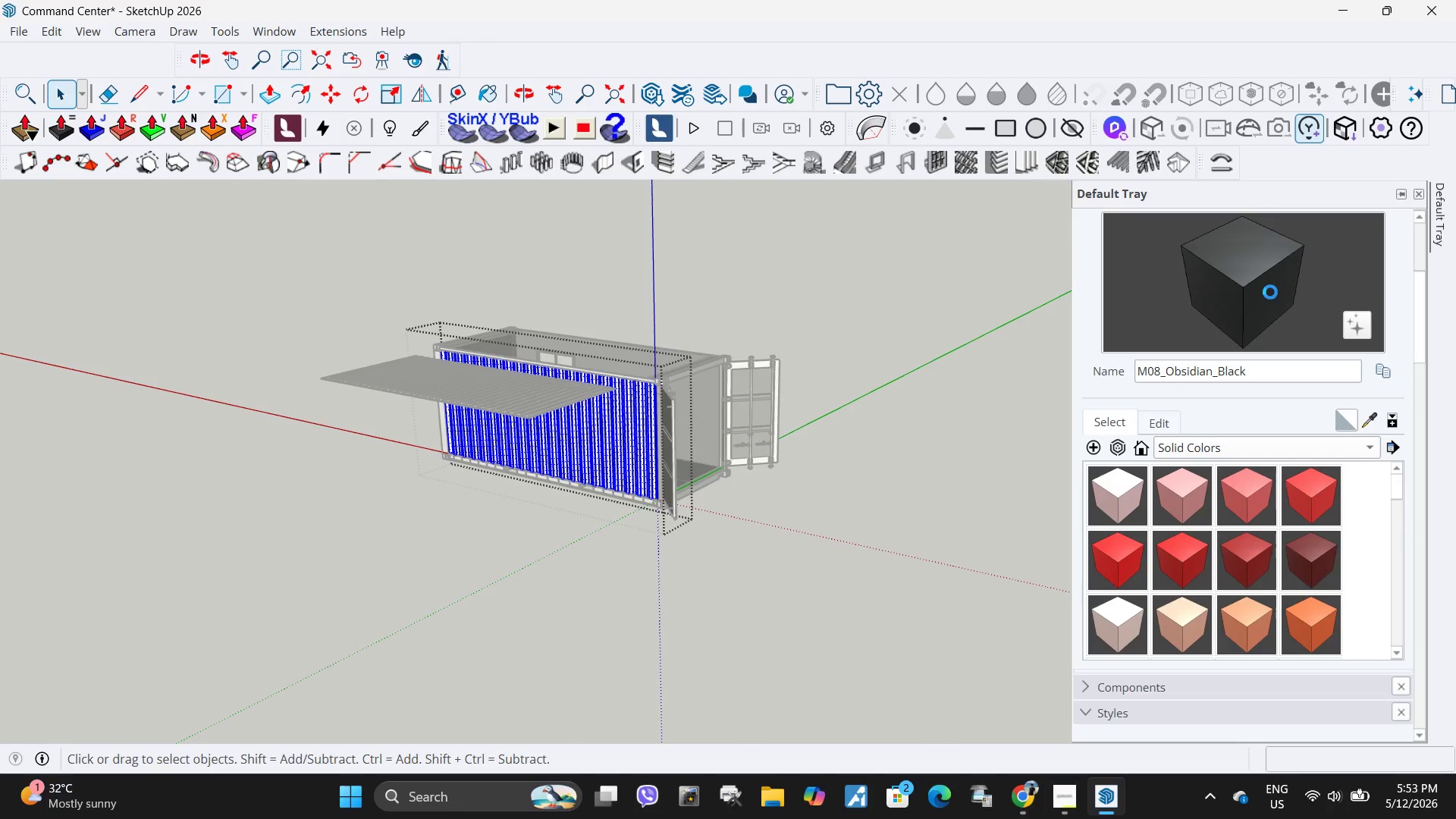 
scroll: coordinate [535, 368], scroll_direction: down, amount: 16.0
 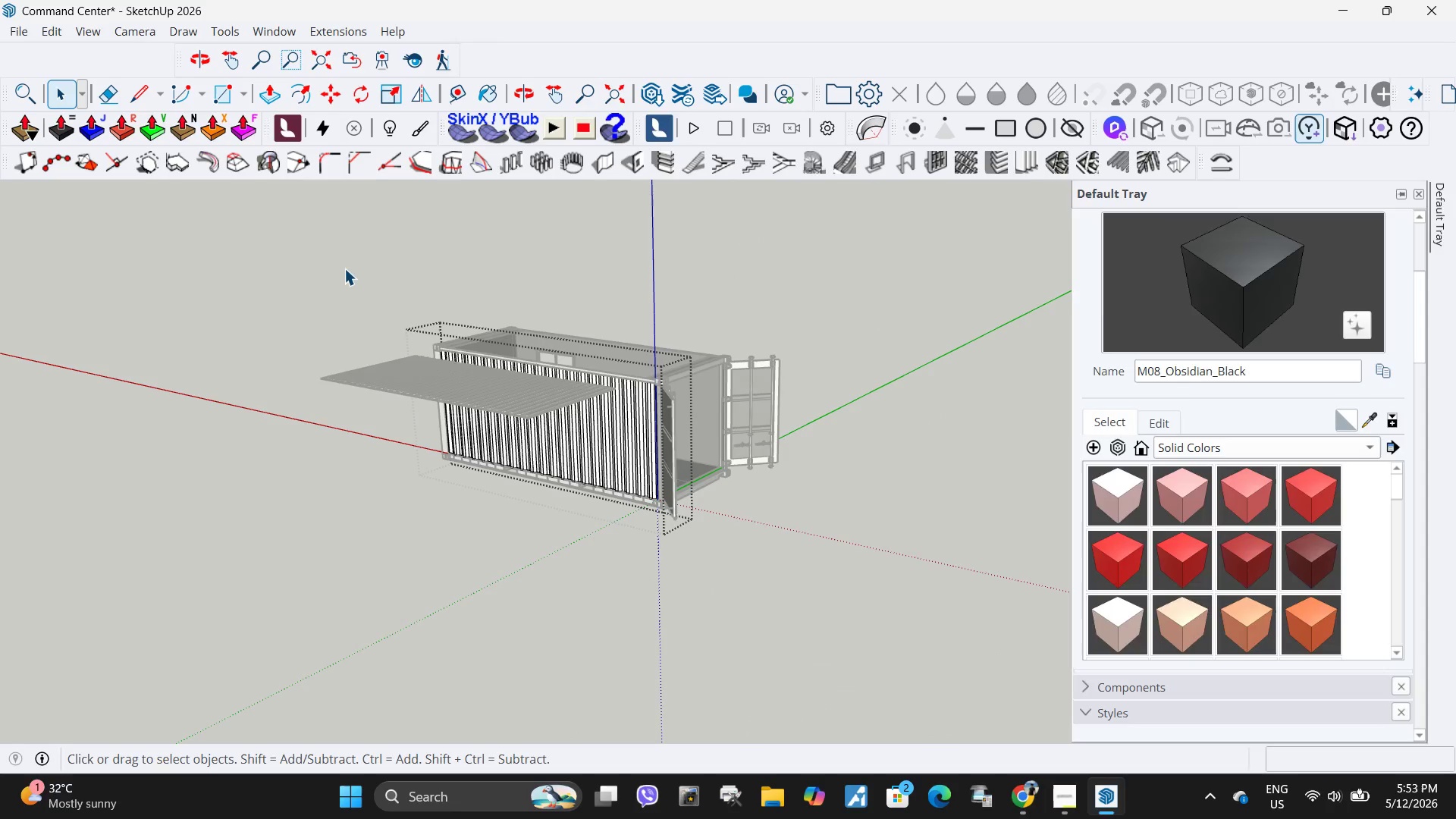 
left_click([1270, 292])
 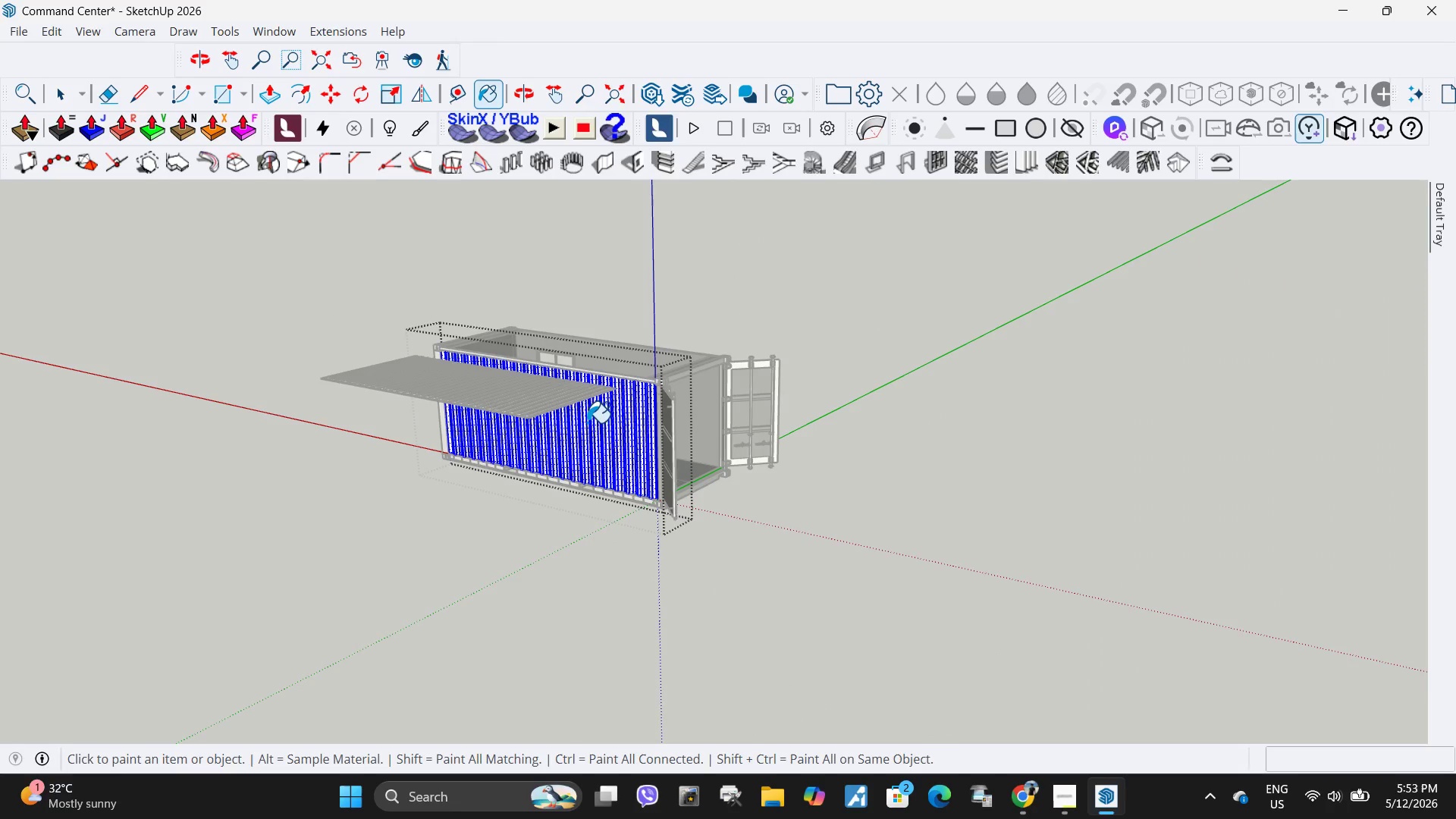 
scroll: coordinate [616, 435], scroll_direction: up, amount: 16.0
 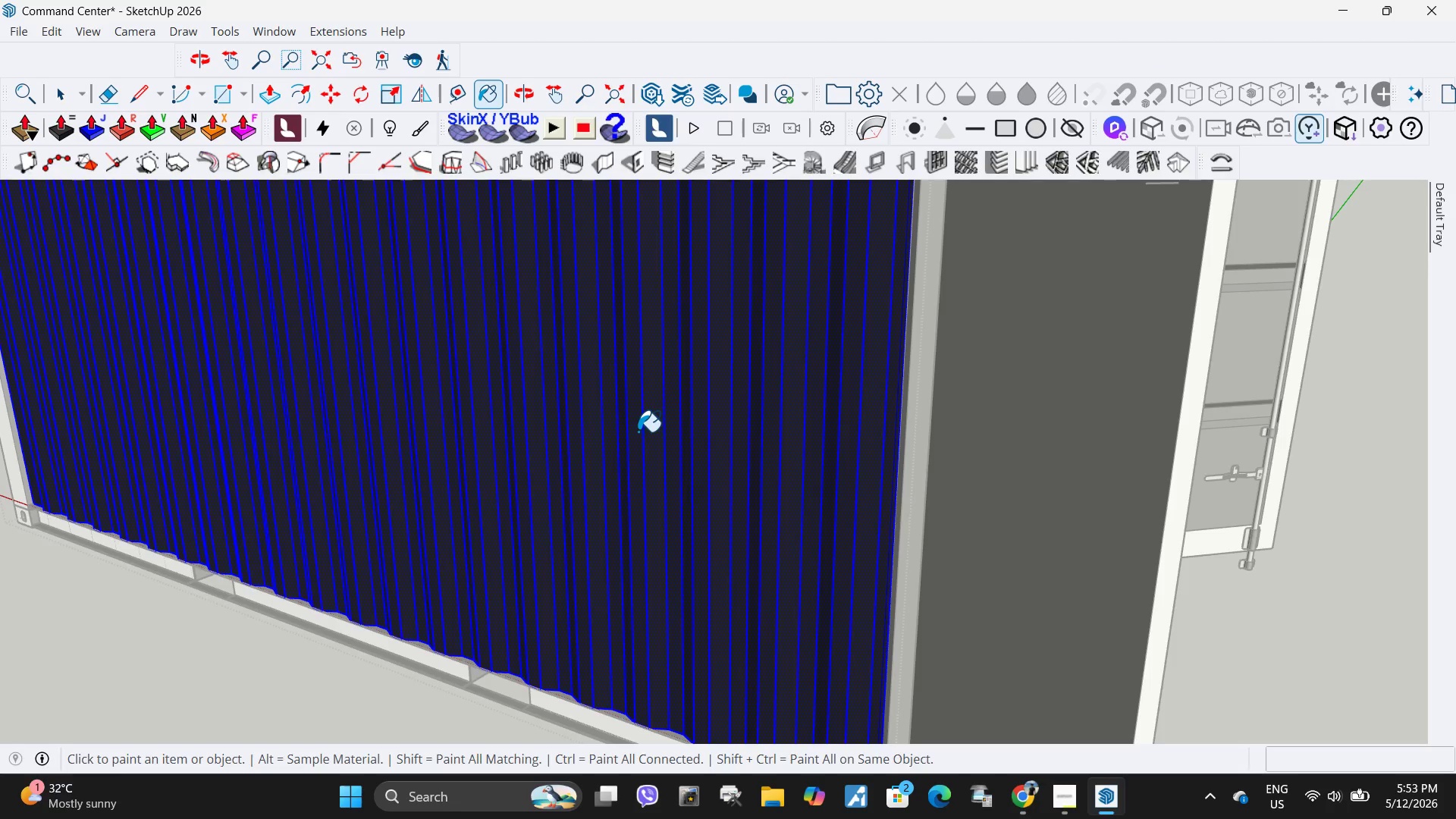 
scroll: coordinate [623, 479], scroll_direction: down, amount: 11.0
 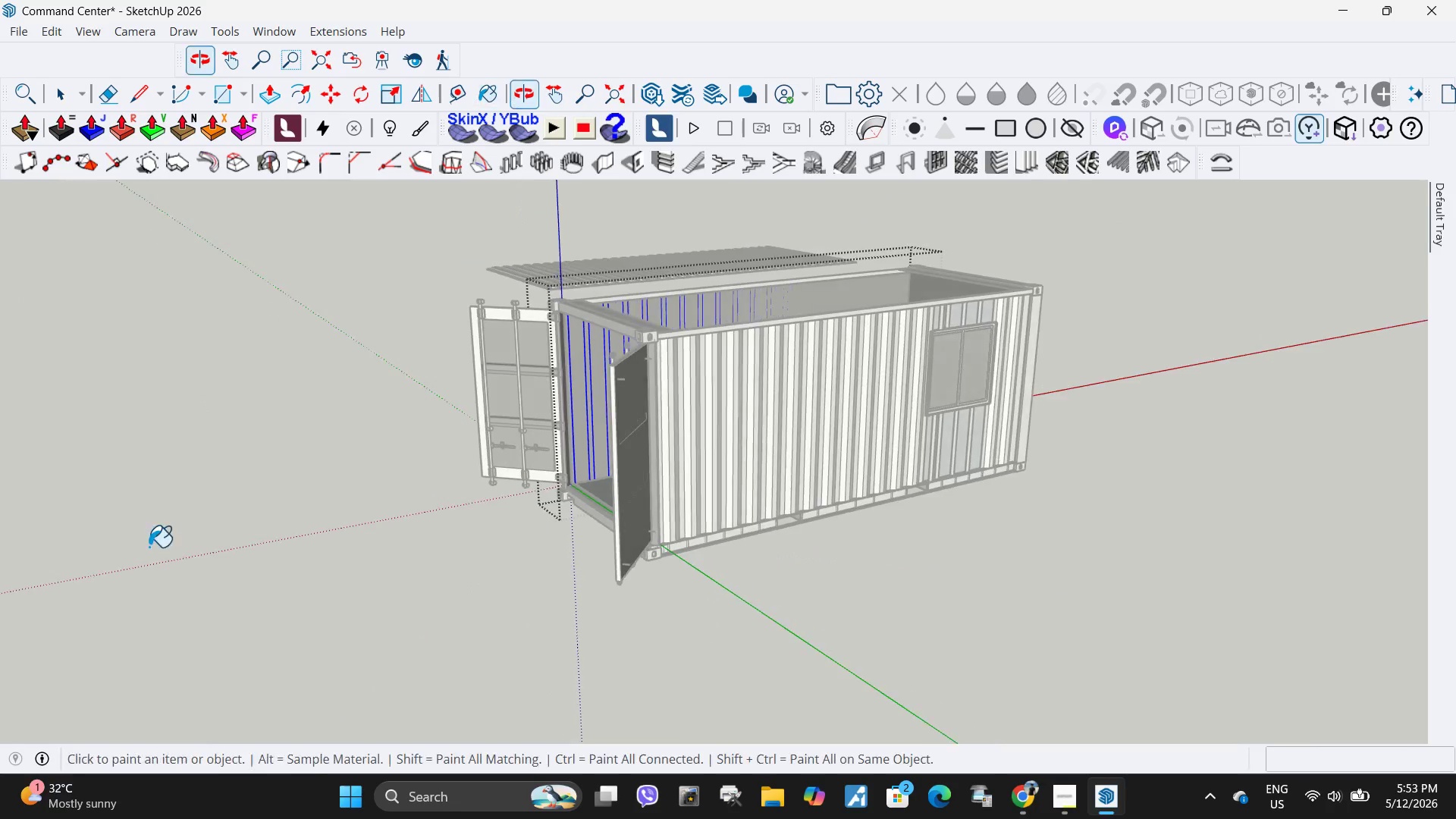 
key(Space)
 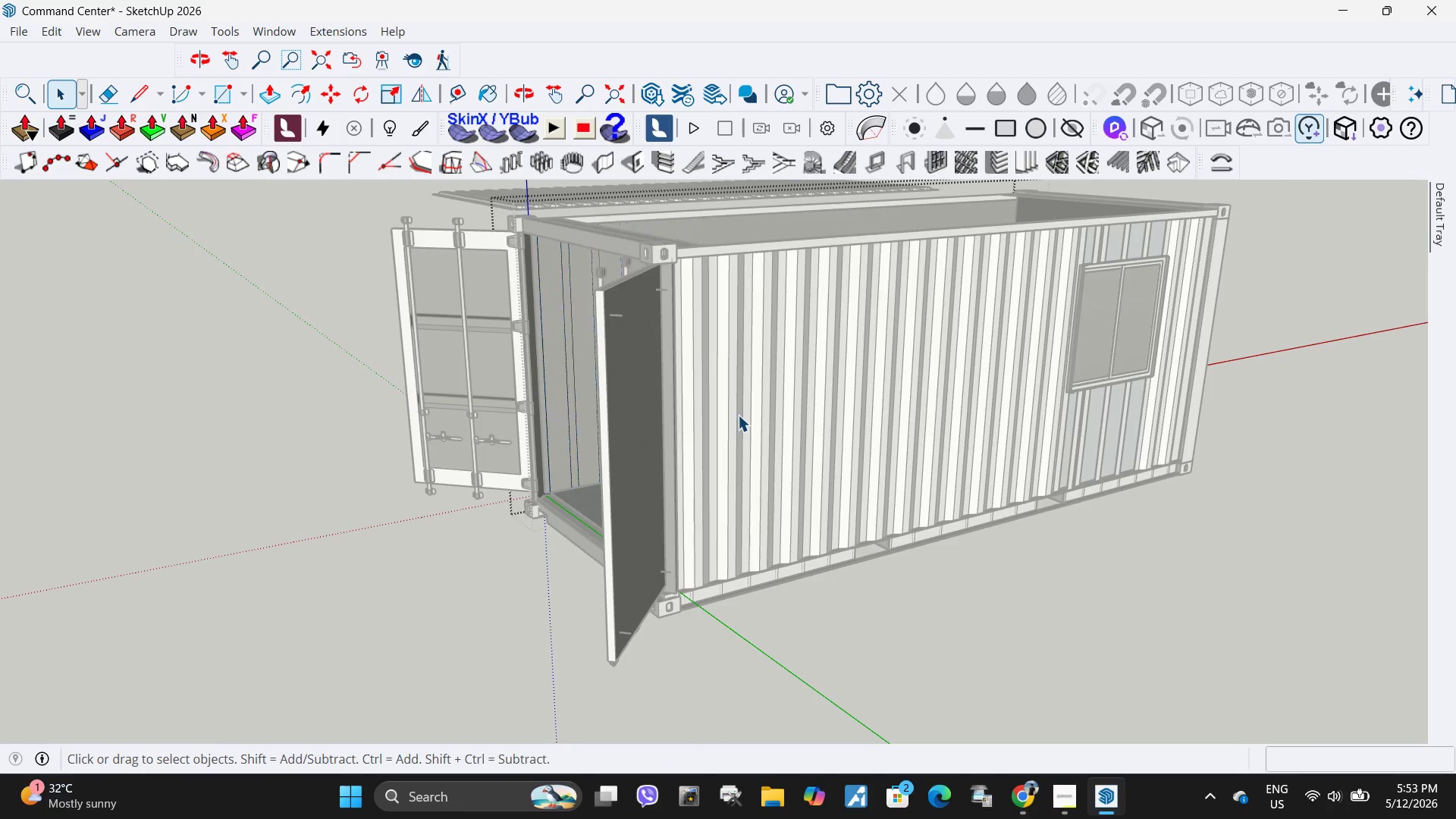 
double_click([738, 415])
 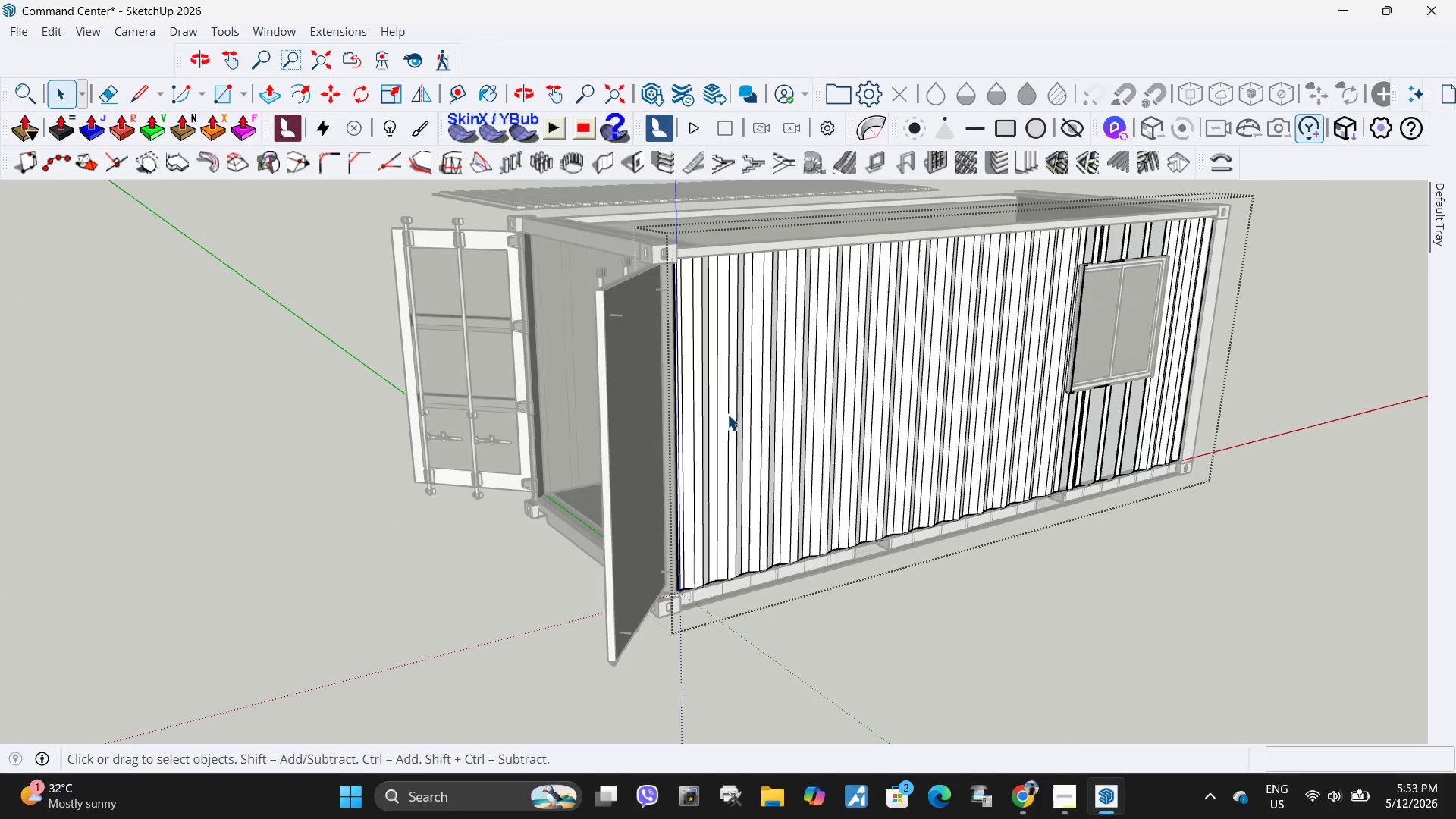 
scroll: coordinate [629, 463], scroll_direction: up, amount: 5.0
 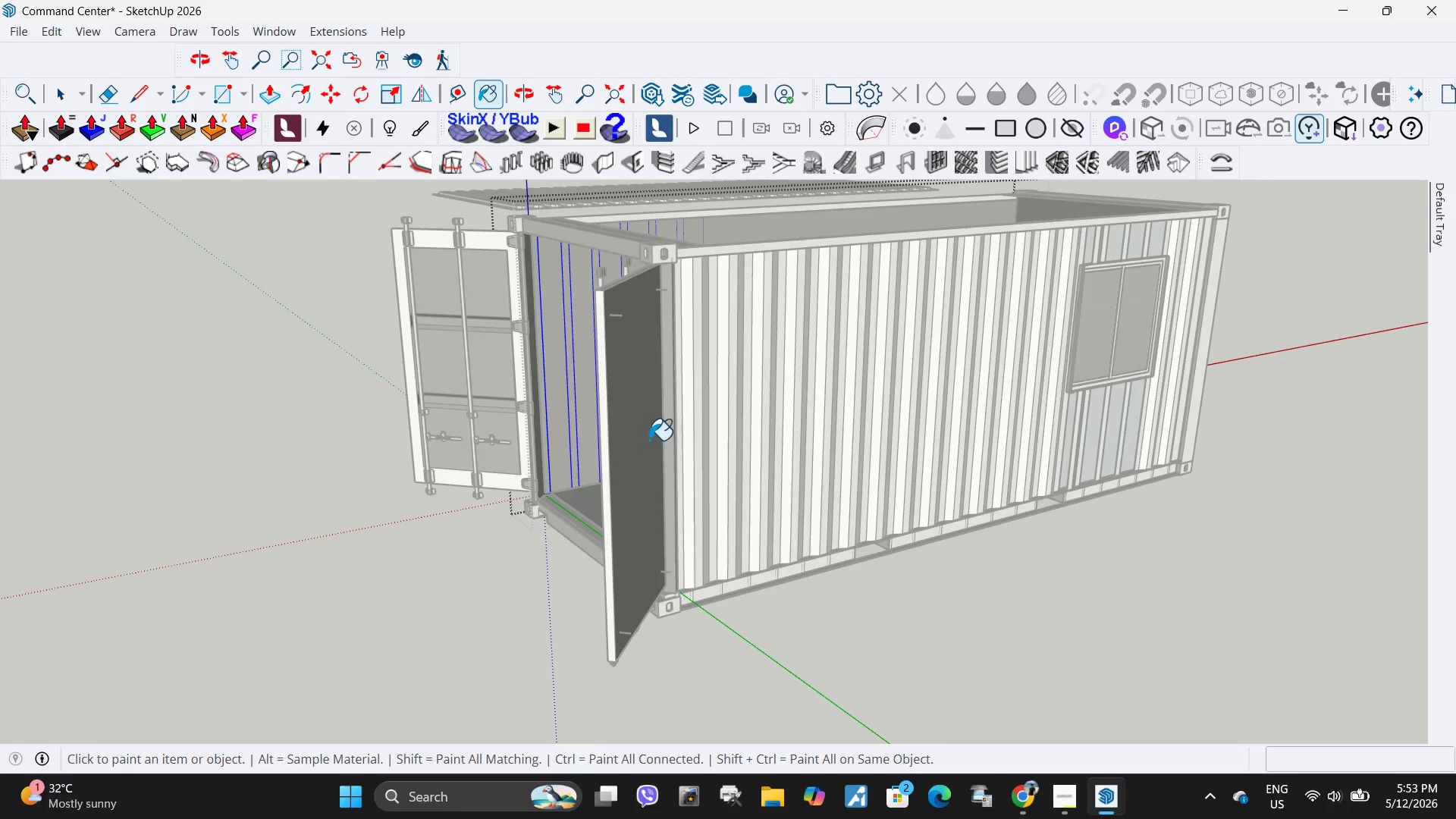 
triple_click([726, 414])
 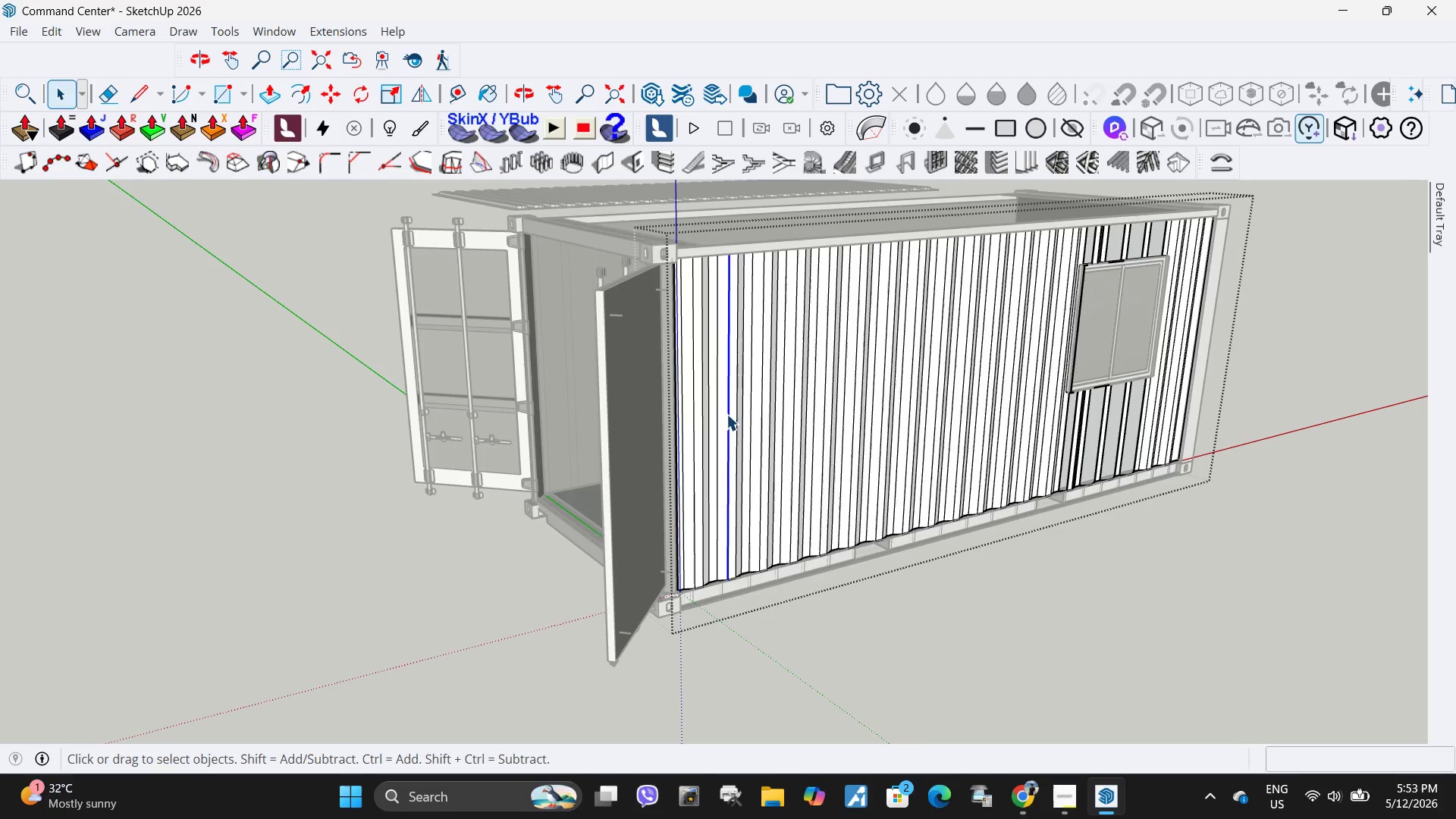 
triple_click([726, 414])
 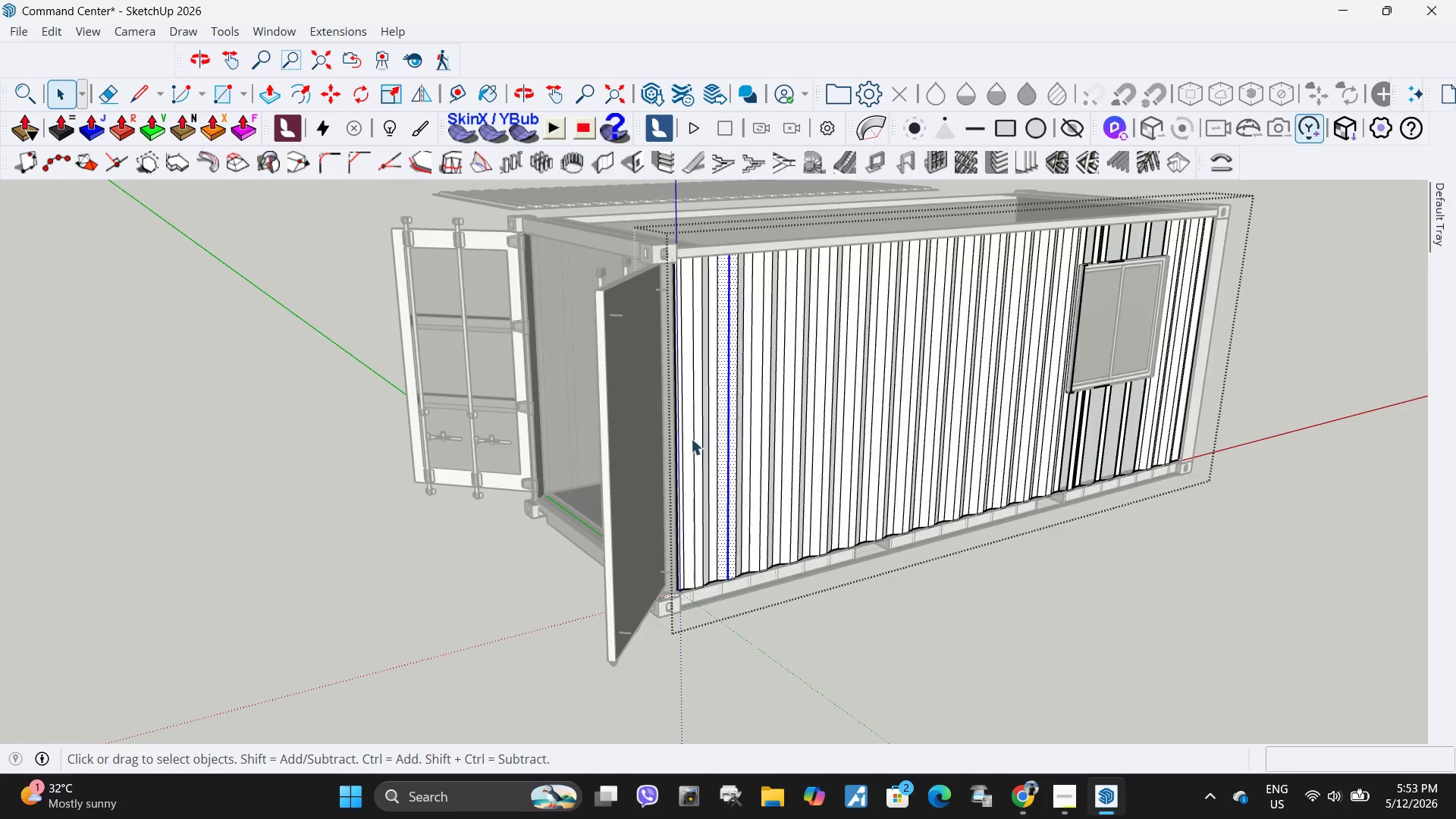 
left_click_drag(start_coordinate=[610, 265], to_coordinate=[1216, 665])
 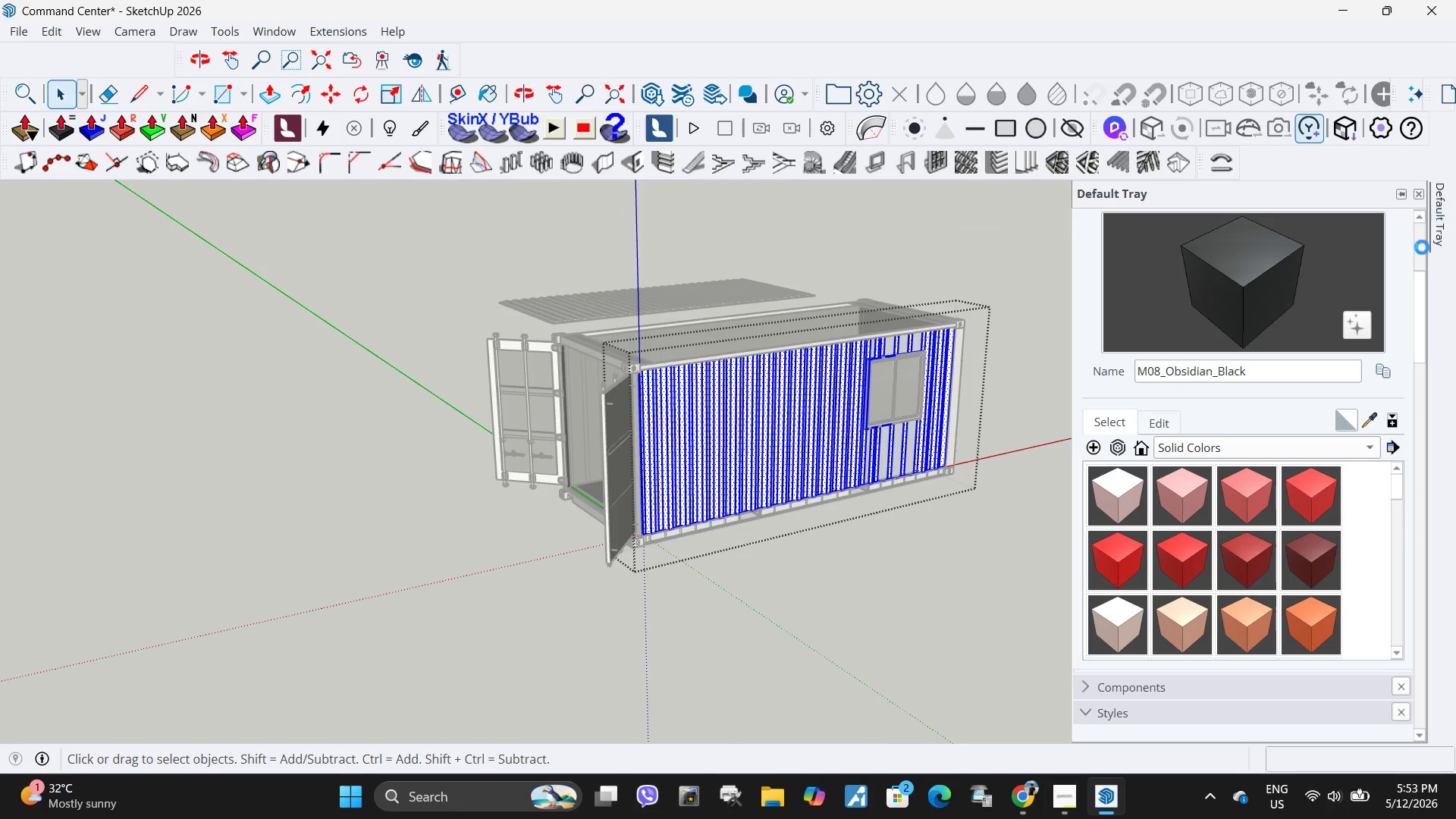 
scroll: coordinate [559, 488], scroll_direction: down, amount: 7.0
 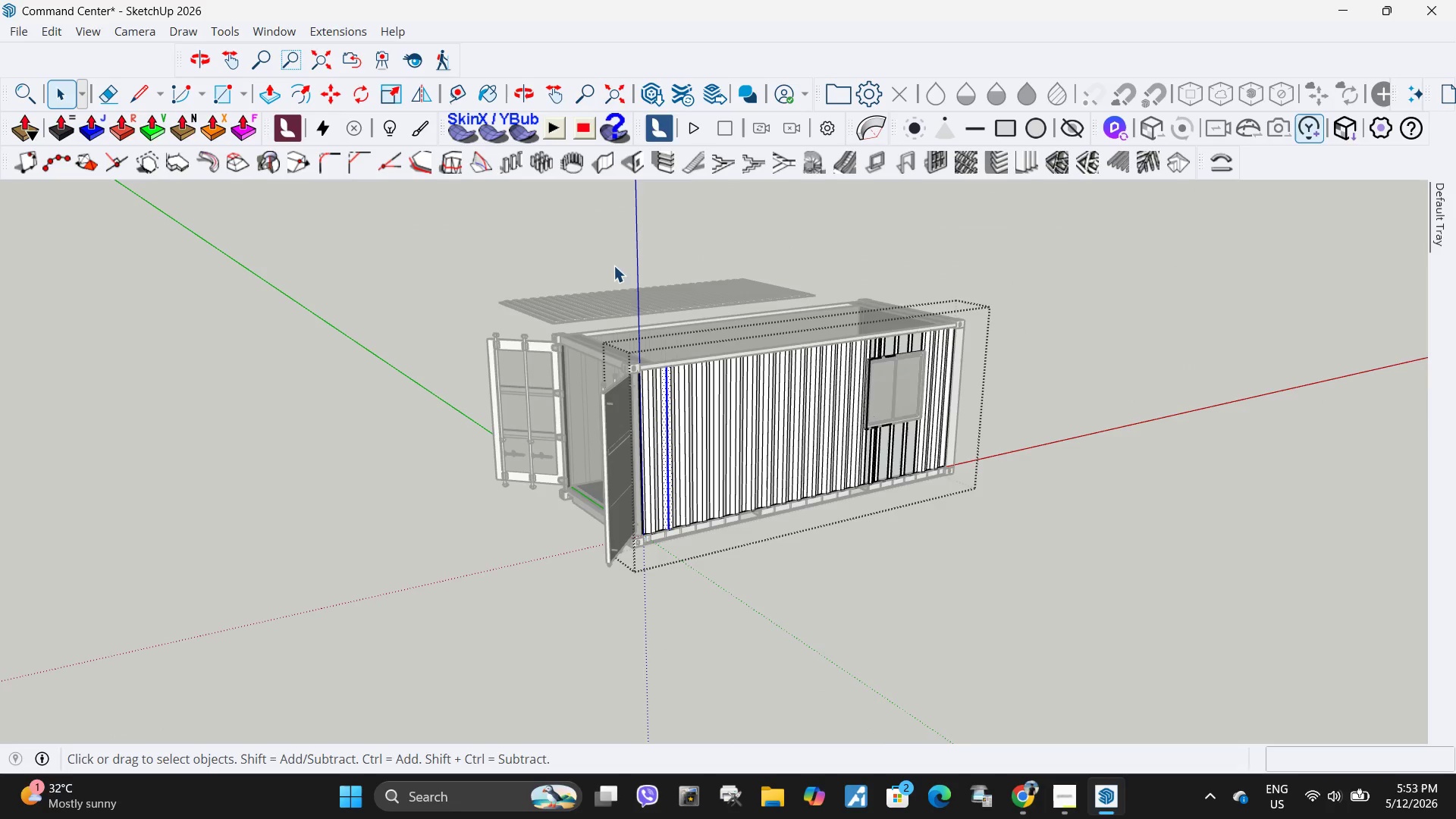 
left_click([1258, 303])
 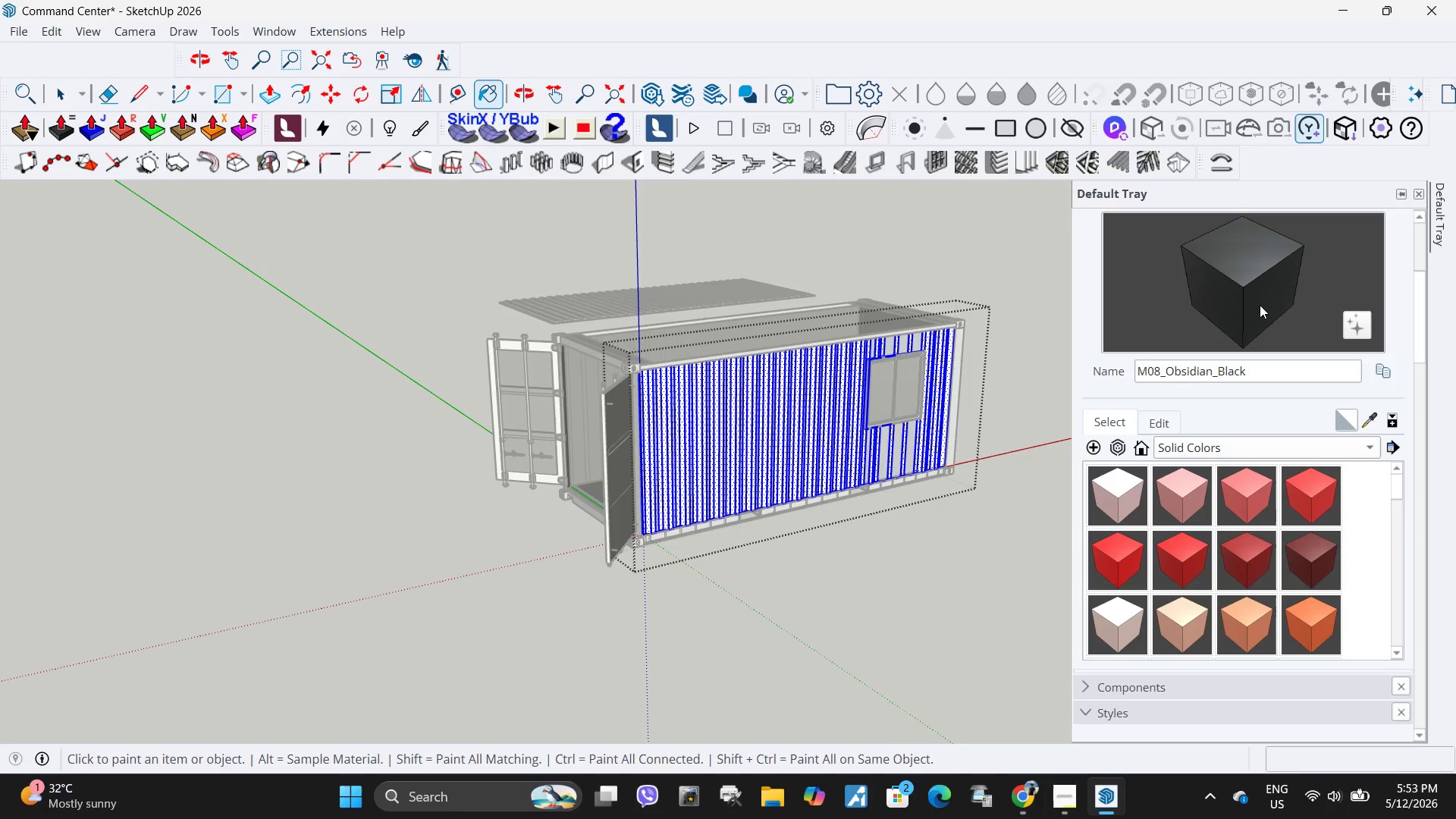 
left_click([645, 480])
 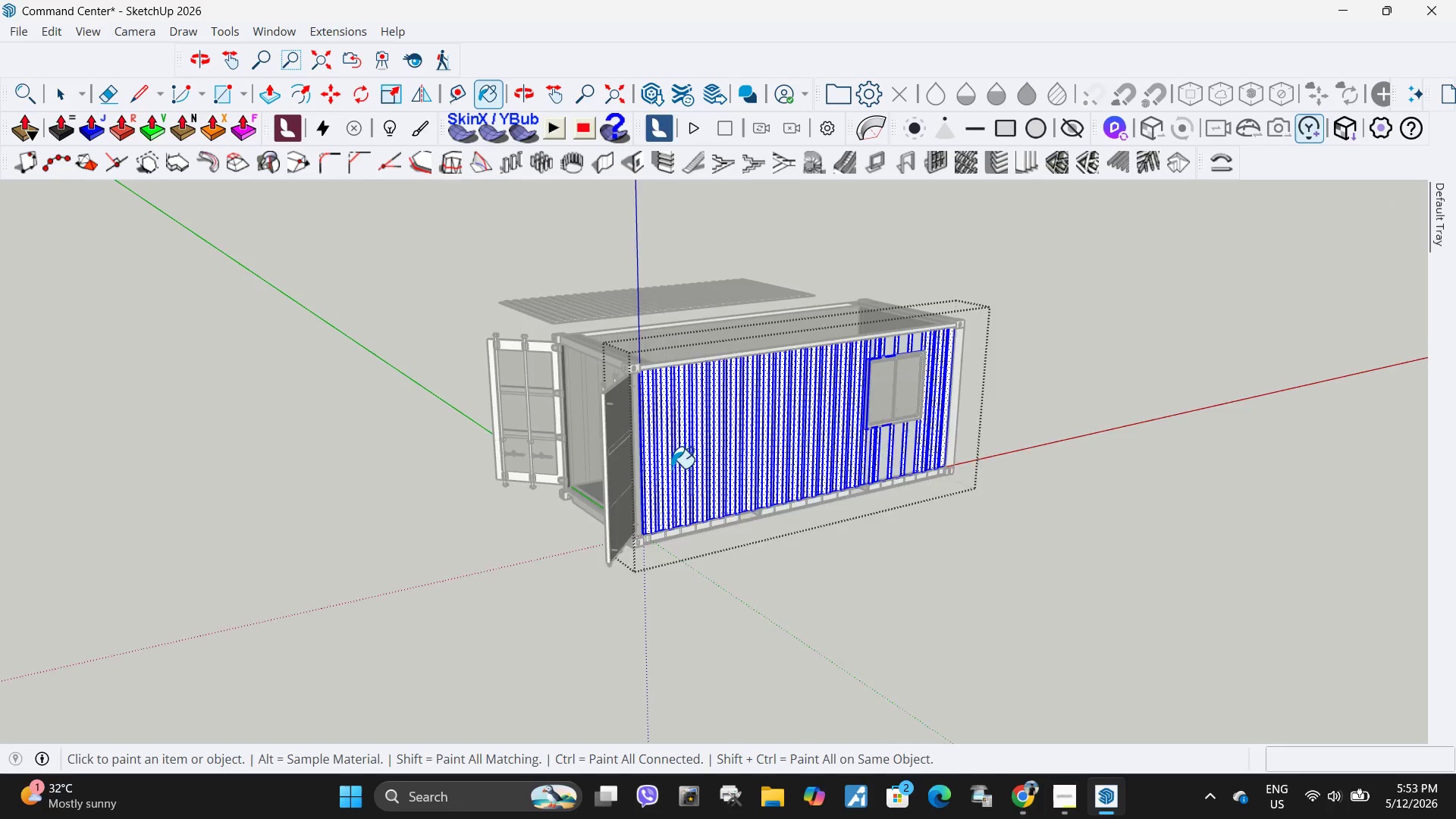 
scroll: coordinate [671, 468], scroll_direction: up, amount: 1.0
 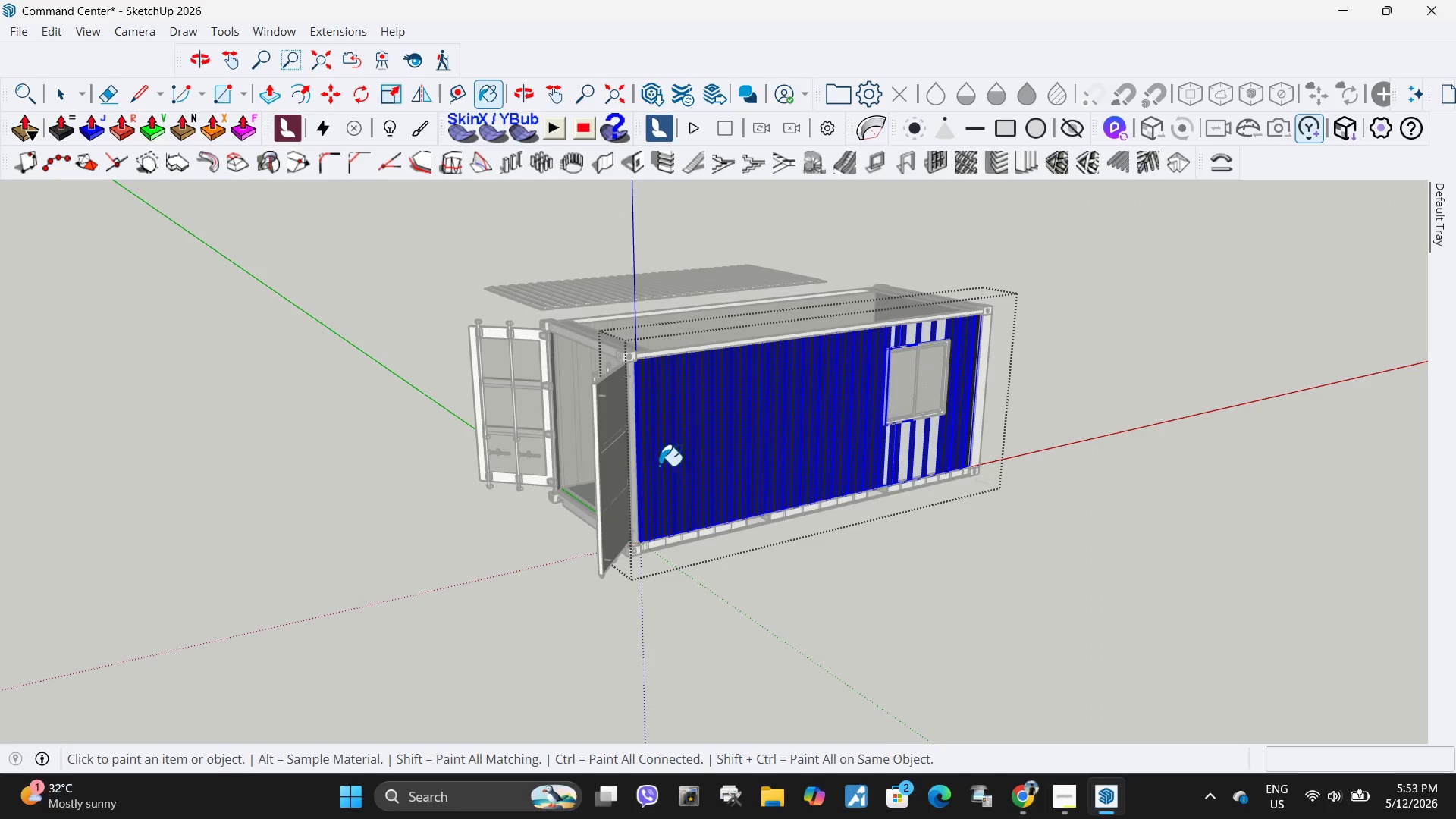 
key(Space)
 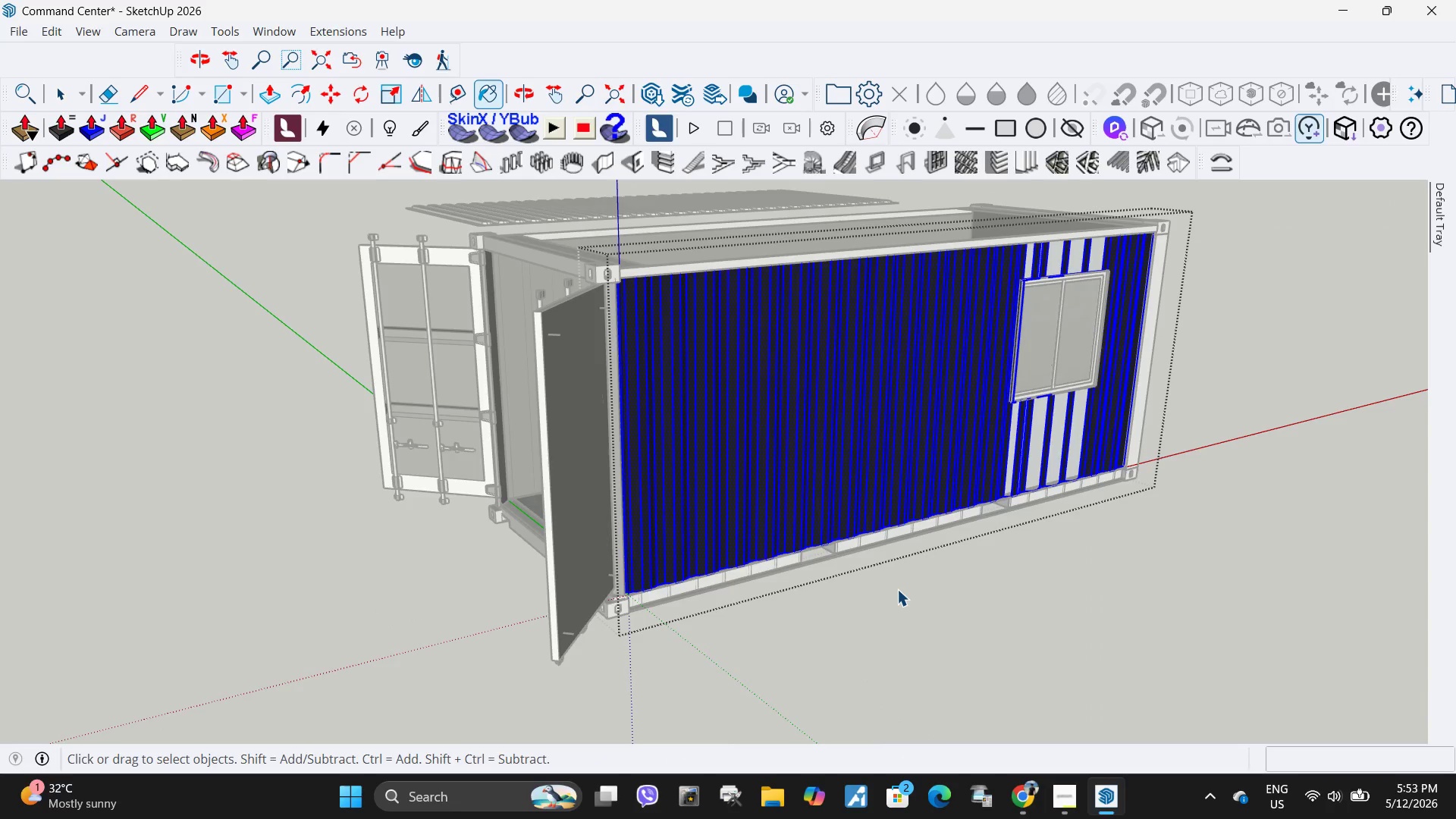 
left_click_drag(start_coordinate=[897, 589], to_coordinate=[897, 595])
 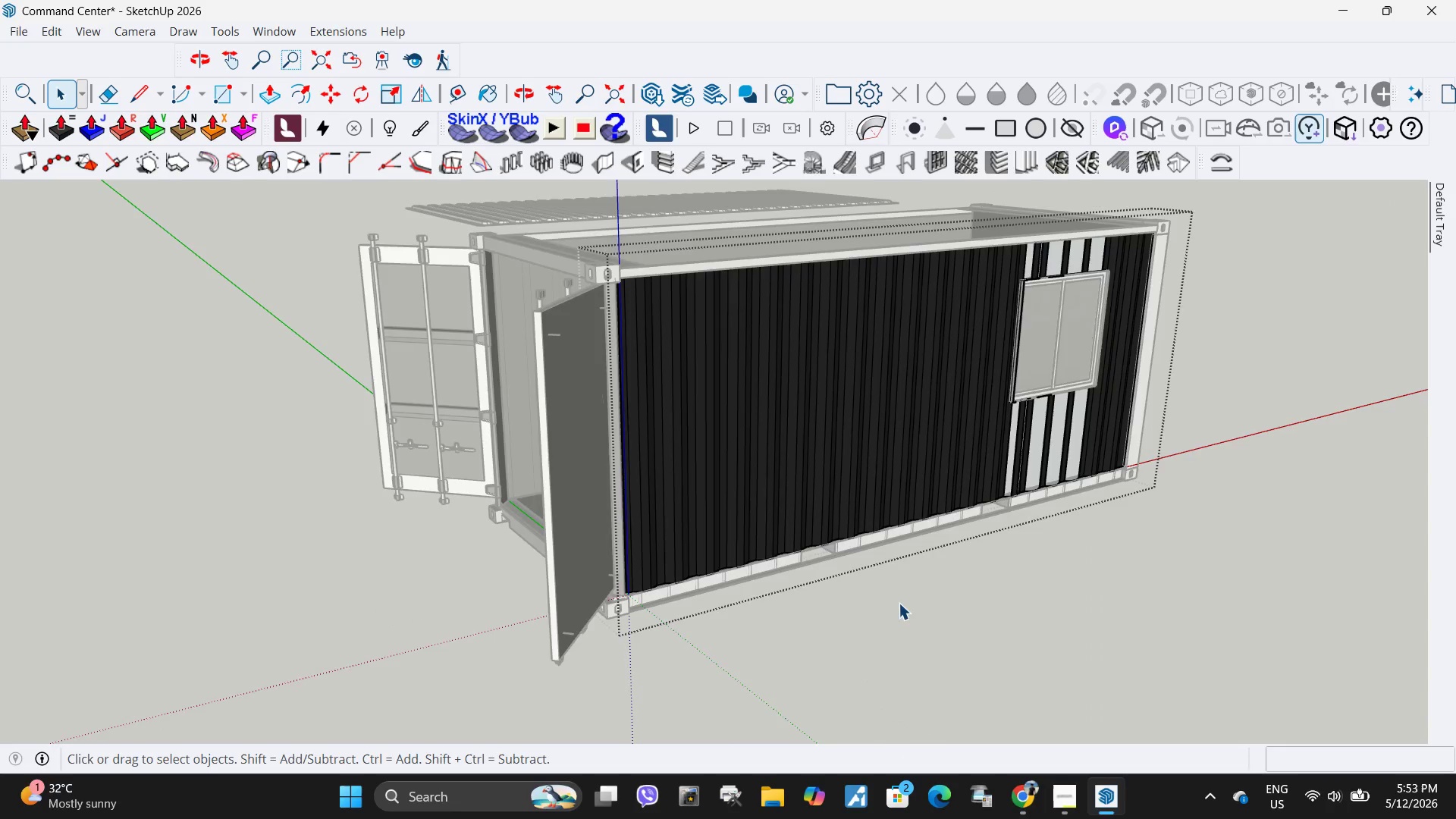 
scroll: coordinate [657, 466], scroll_direction: up, amount: 5.0
 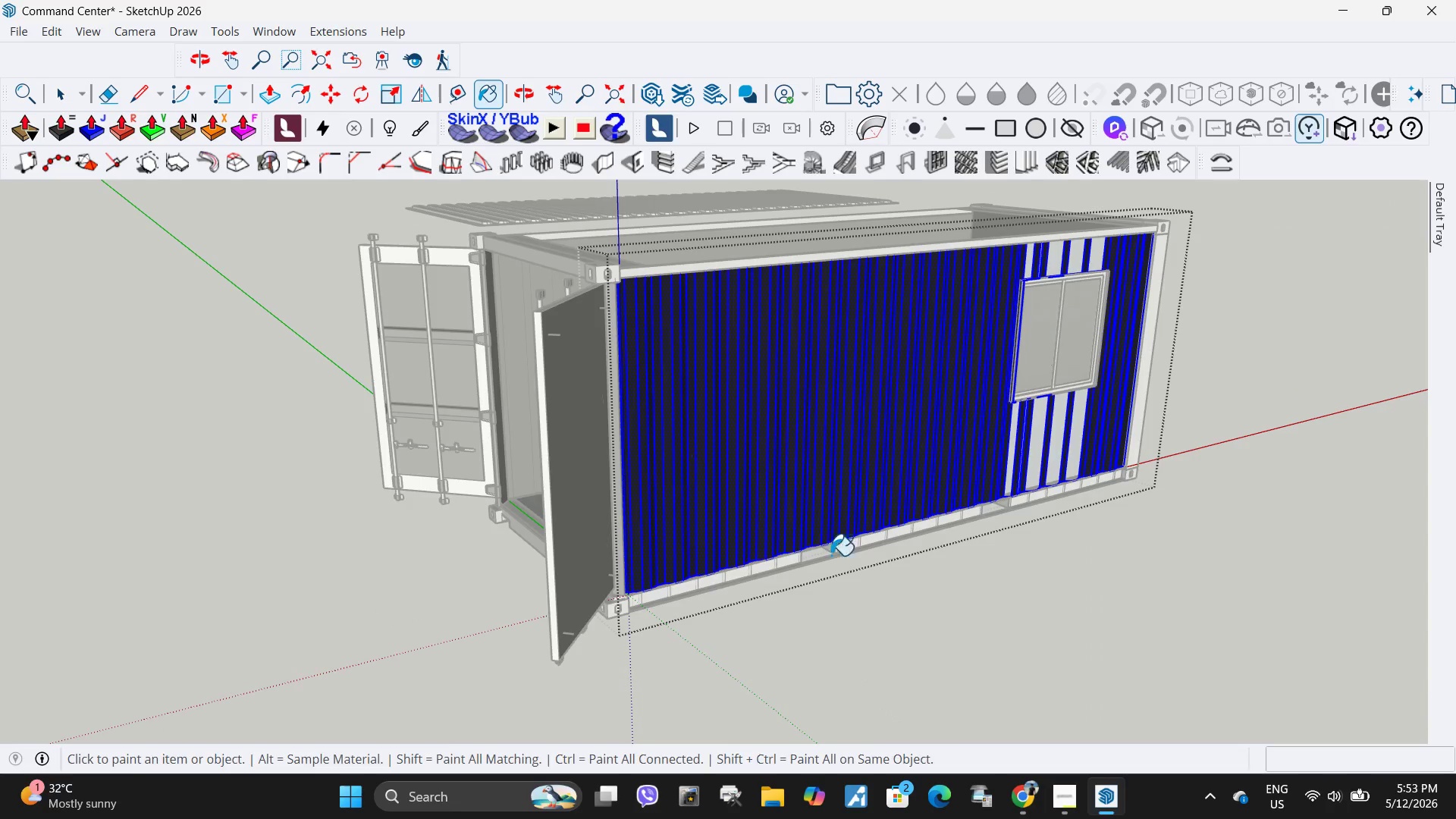 
double_click([900, 610])
 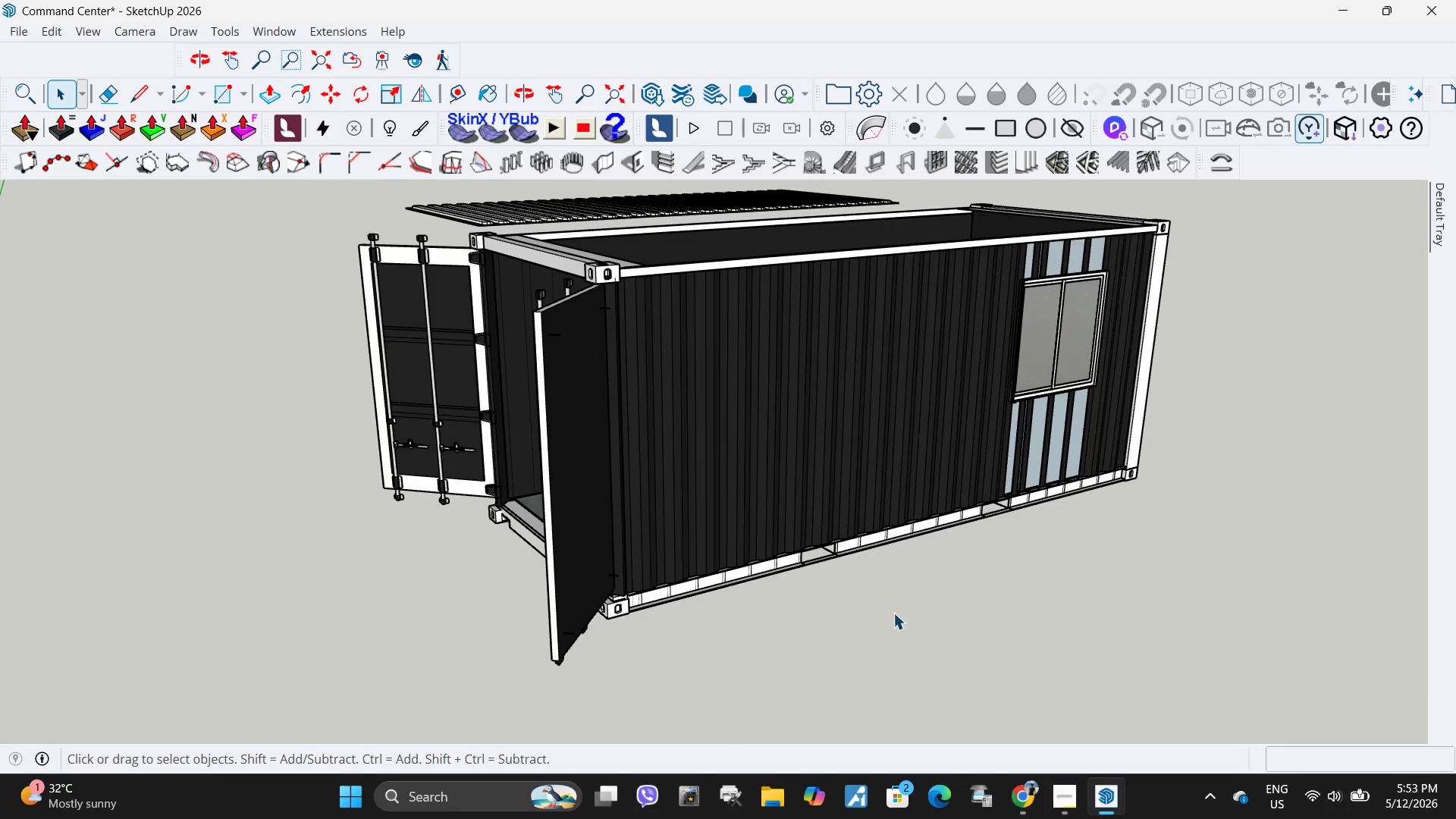 
scroll: coordinate [1079, 328], scroll_direction: down, amount: 2.0
 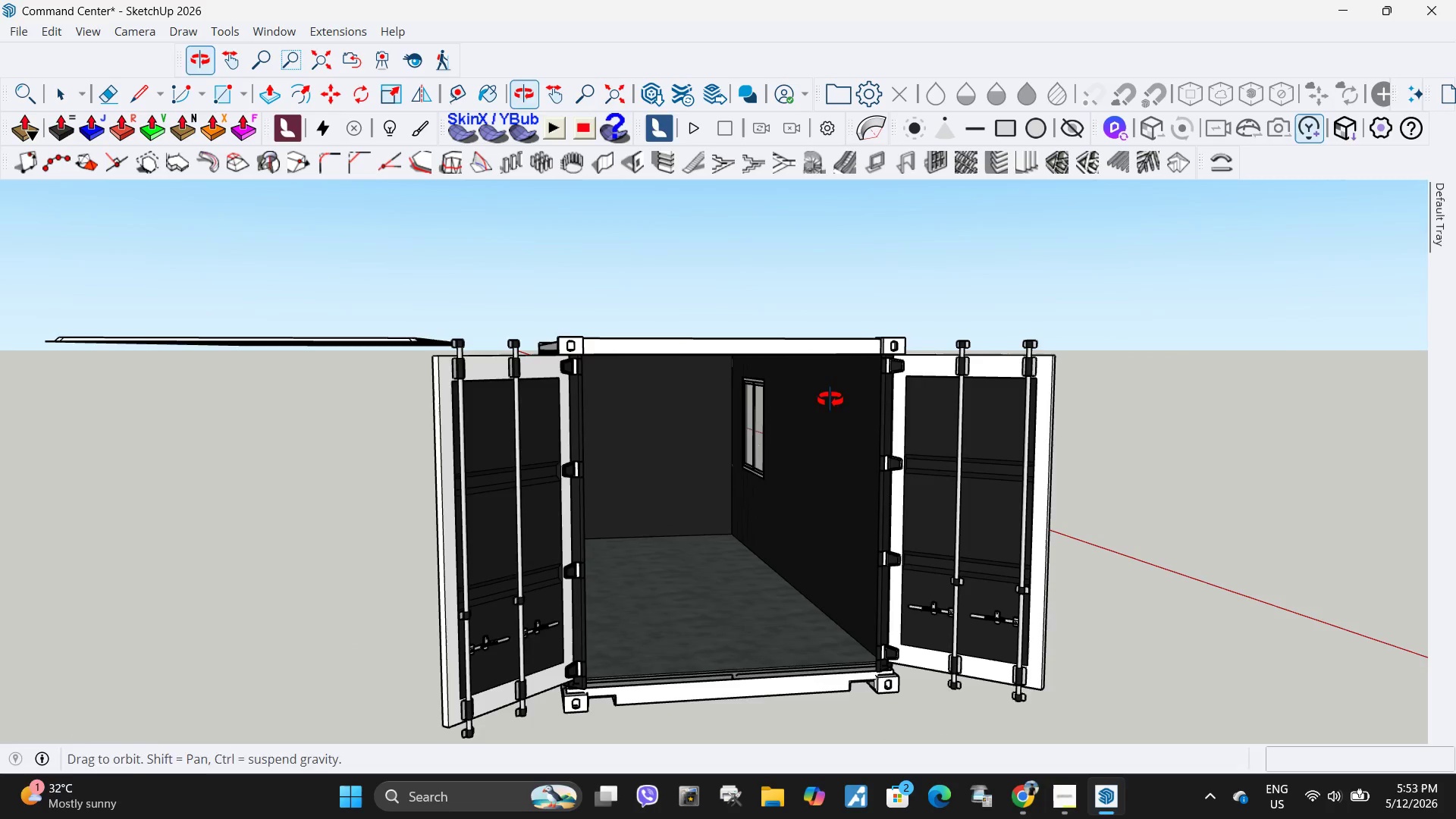 
double_click([916, 359])
 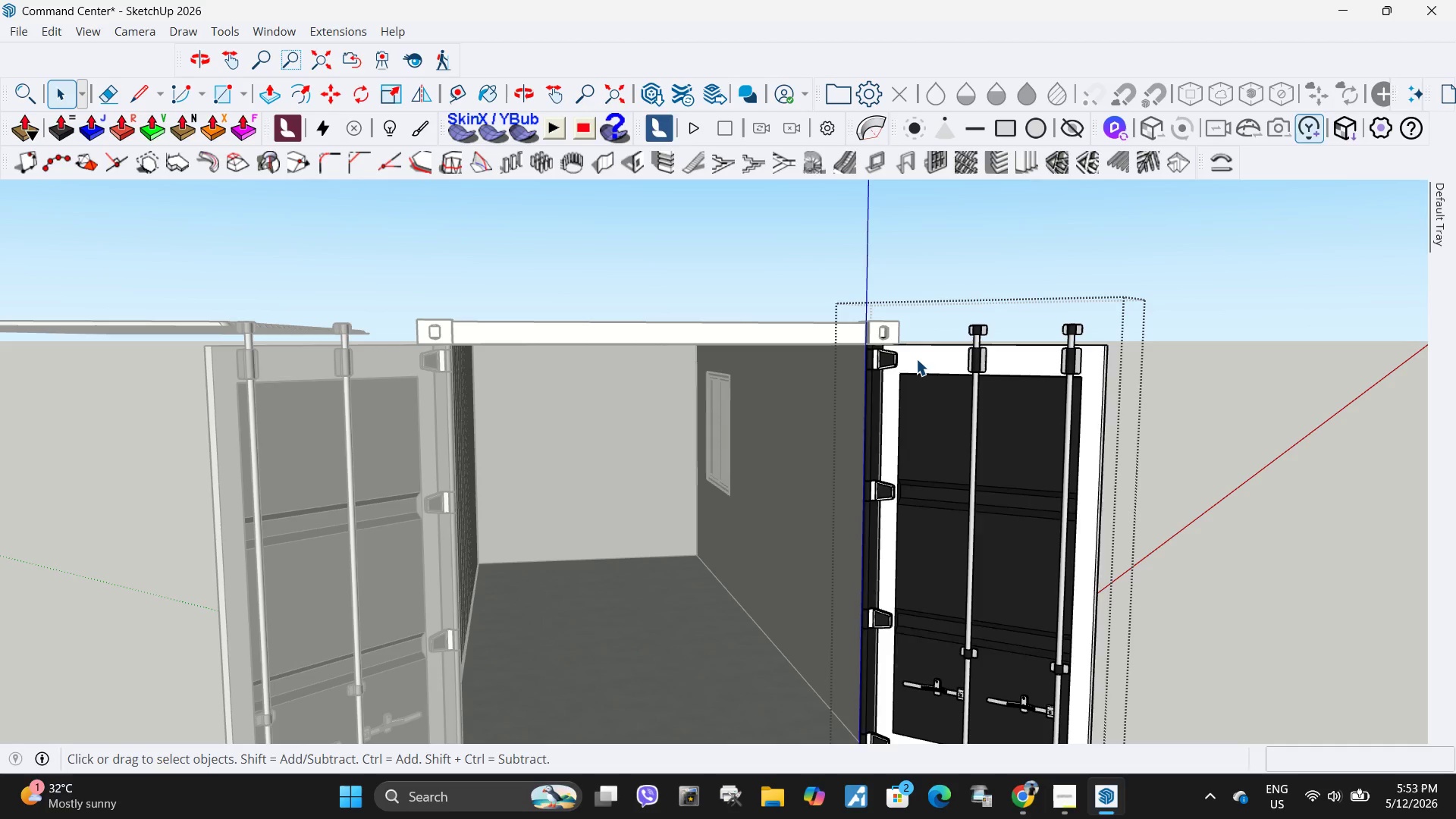 
scroll: coordinate [930, 395], scroll_direction: up, amount: 3.0
 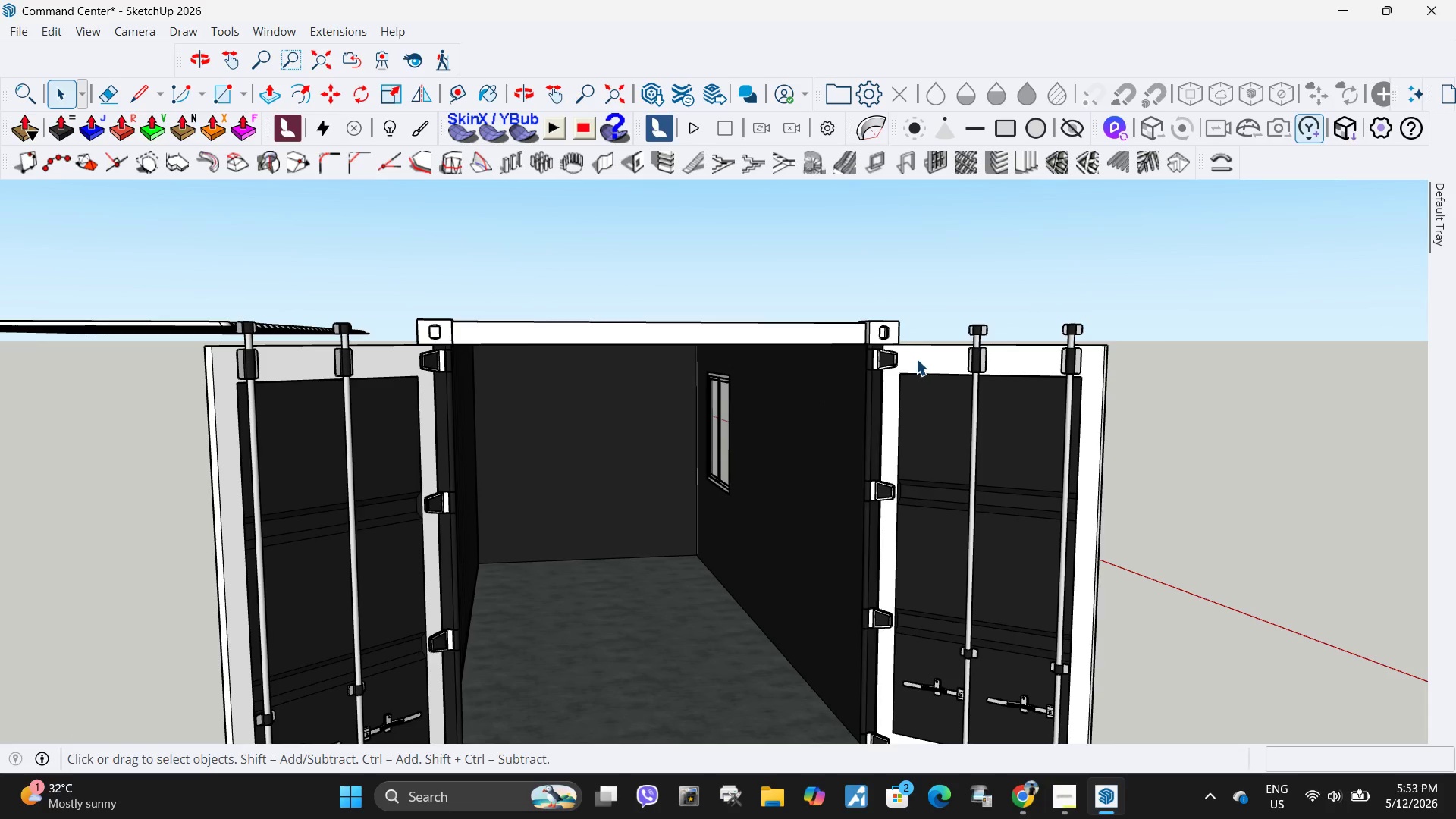 
triple_click([916, 359])
 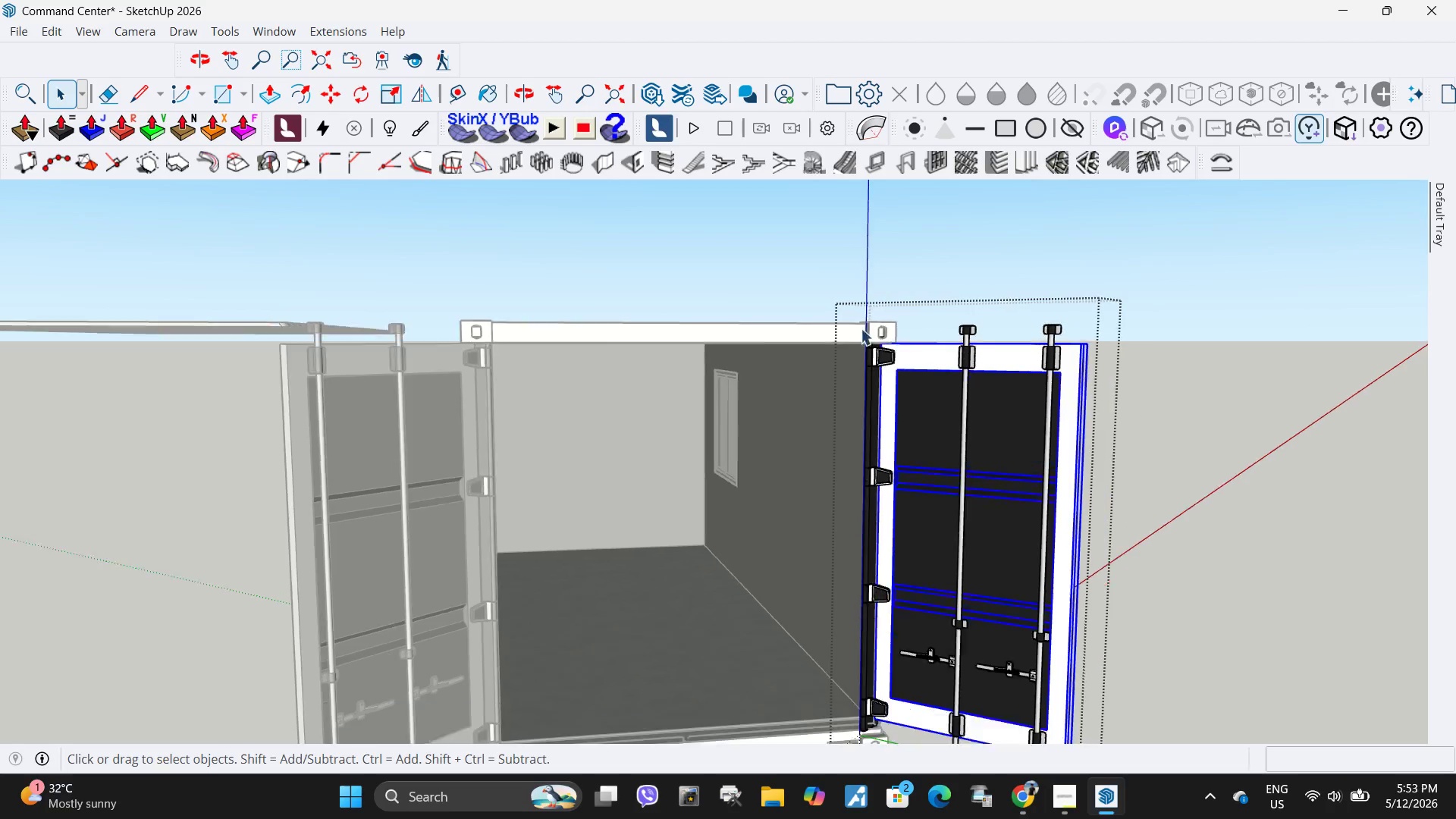 
scroll: coordinate [859, 328], scroll_direction: down, amount: 5.0
 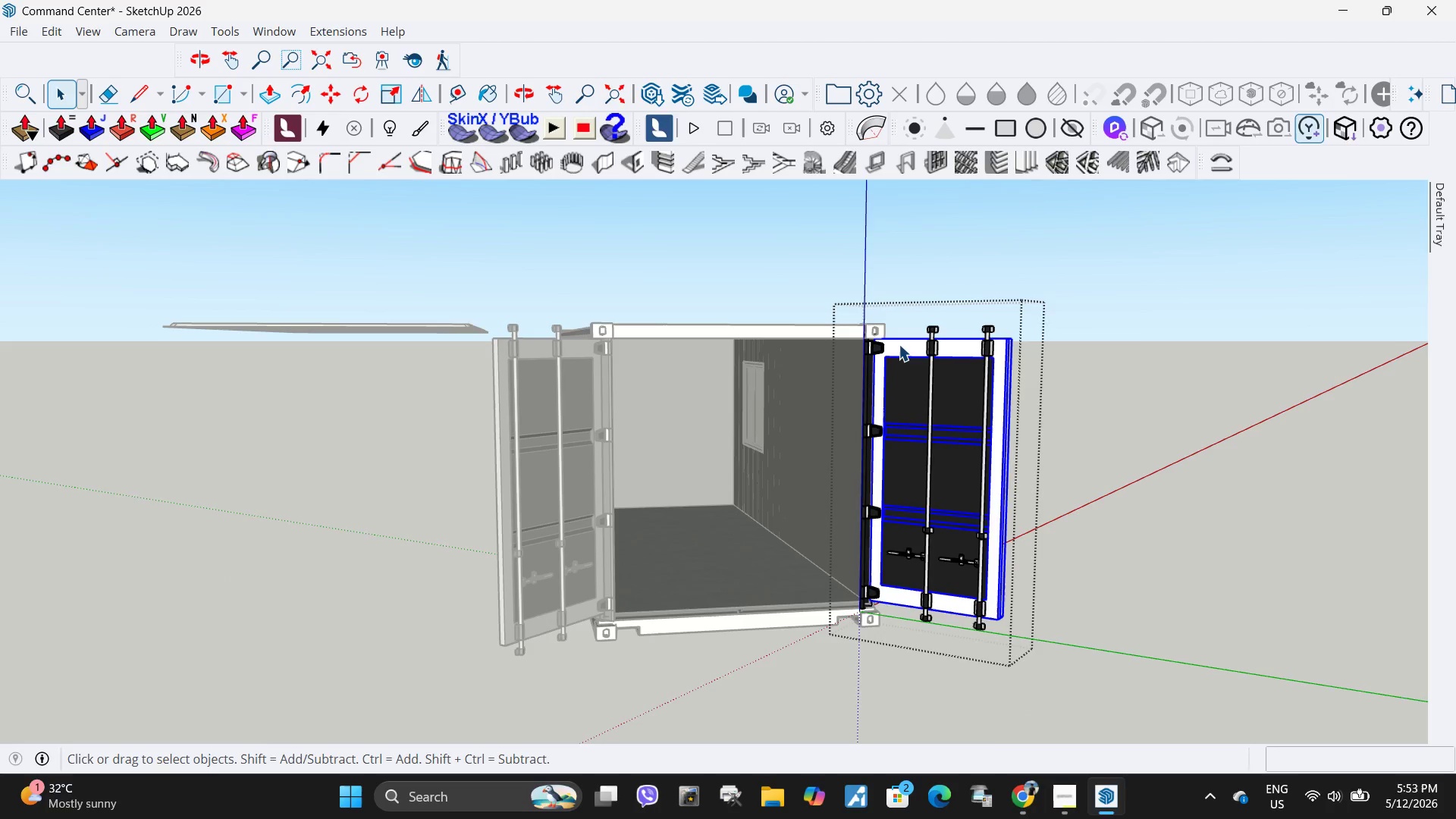 
double_click([899, 344])
 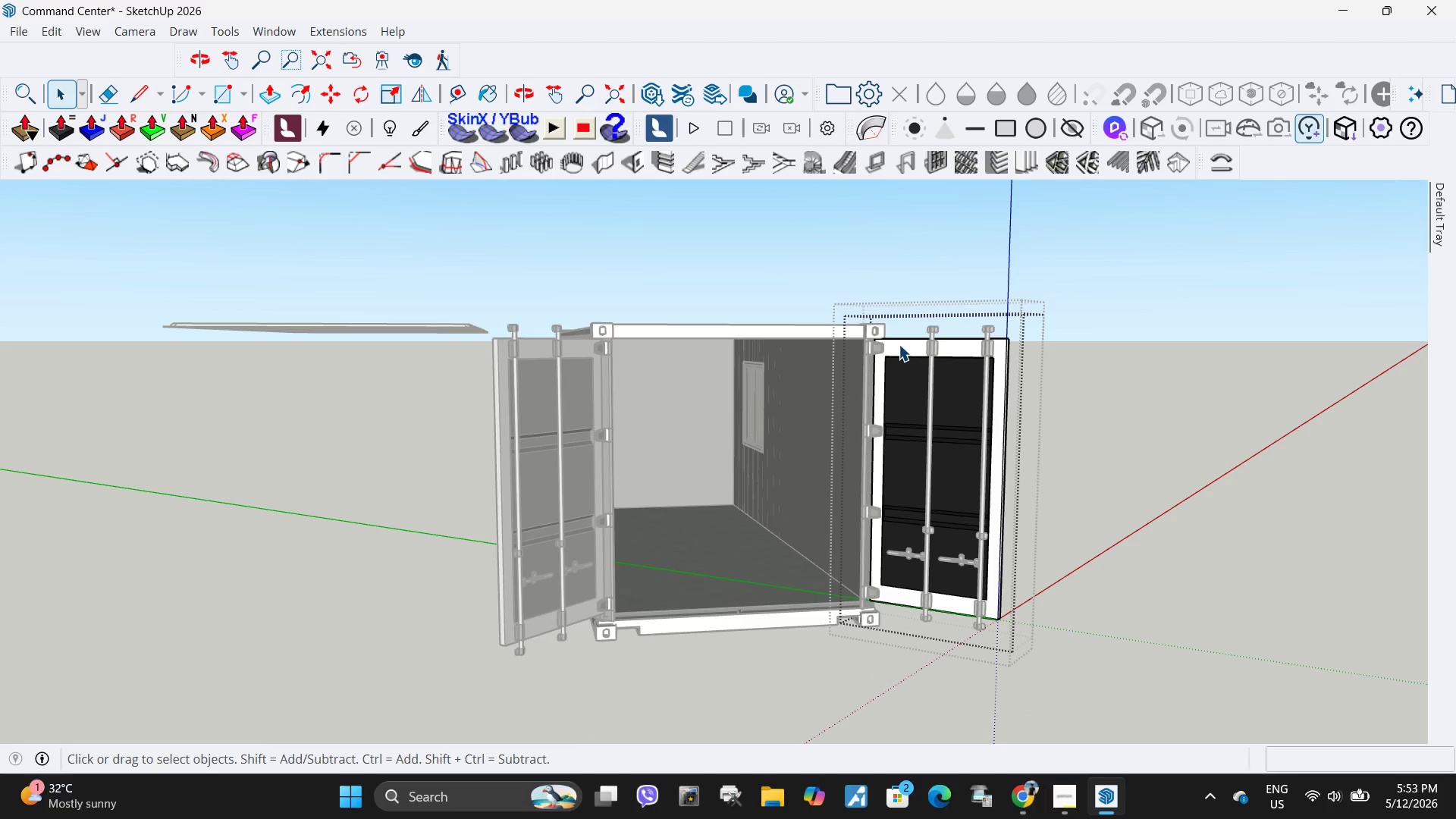 
triple_click([899, 344])
 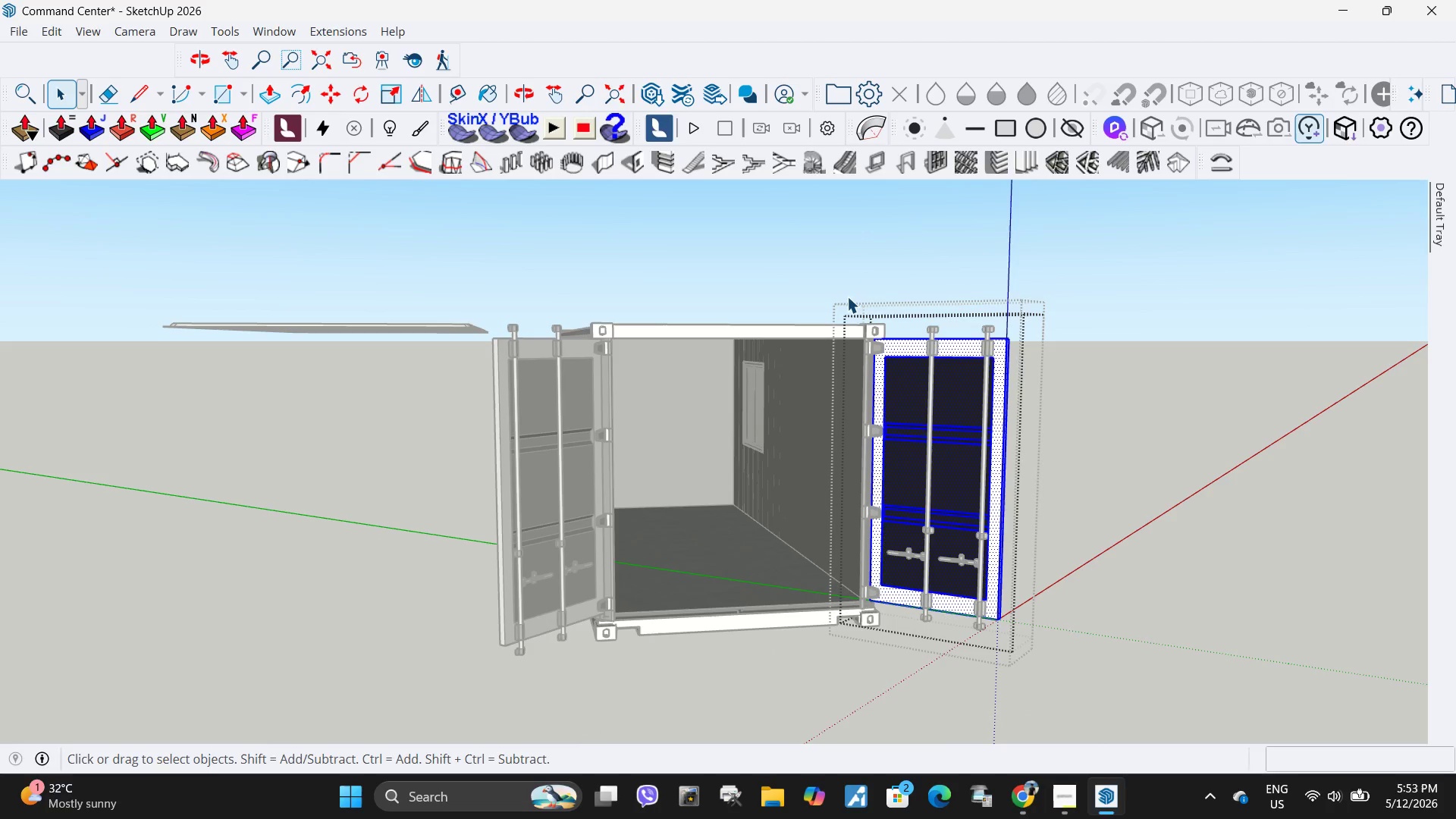 
left_click_drag(start_coordinate=[846, 296], to_coordinate=[1100, 665])
 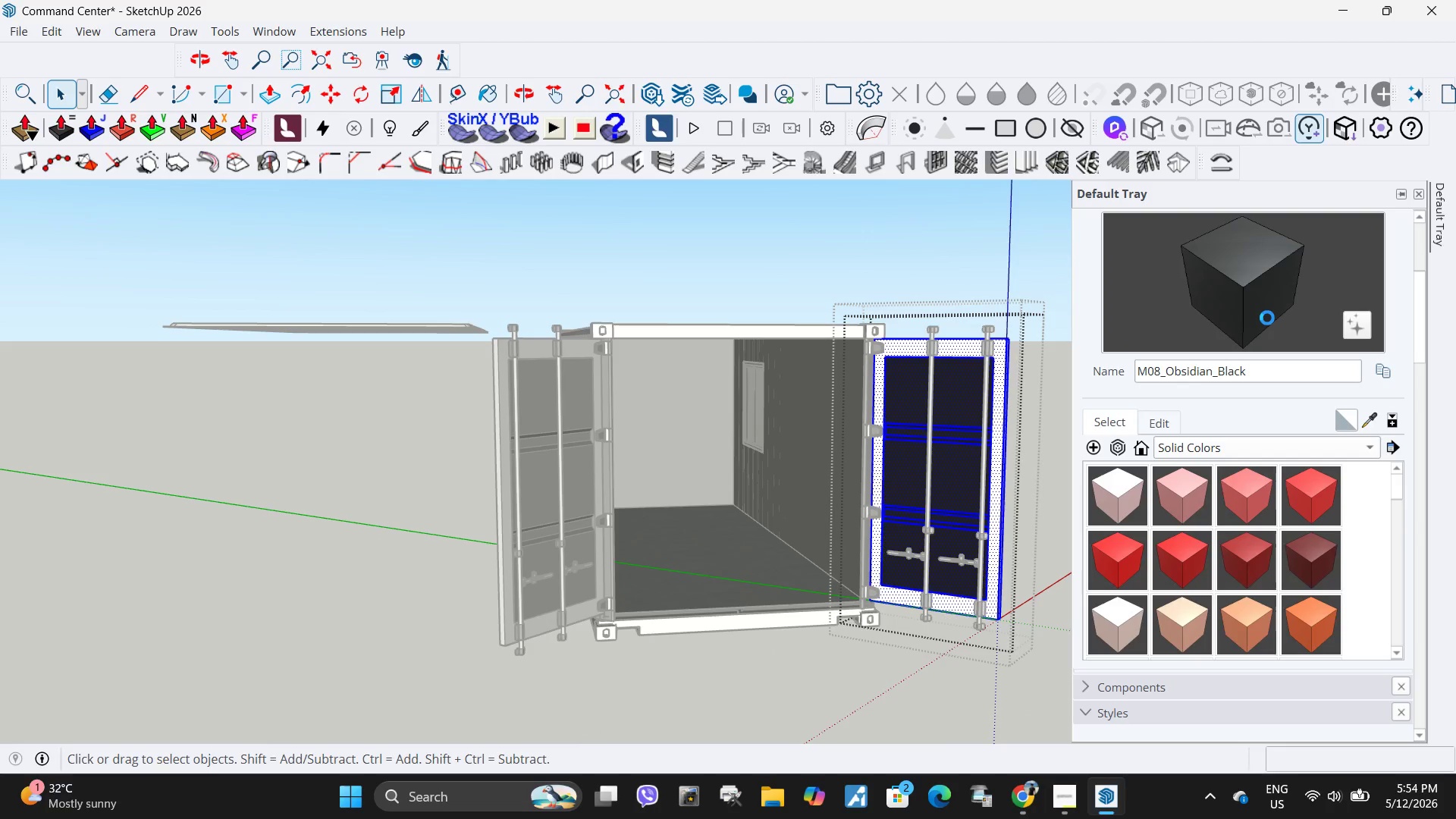 
left_click([1229, 319])
 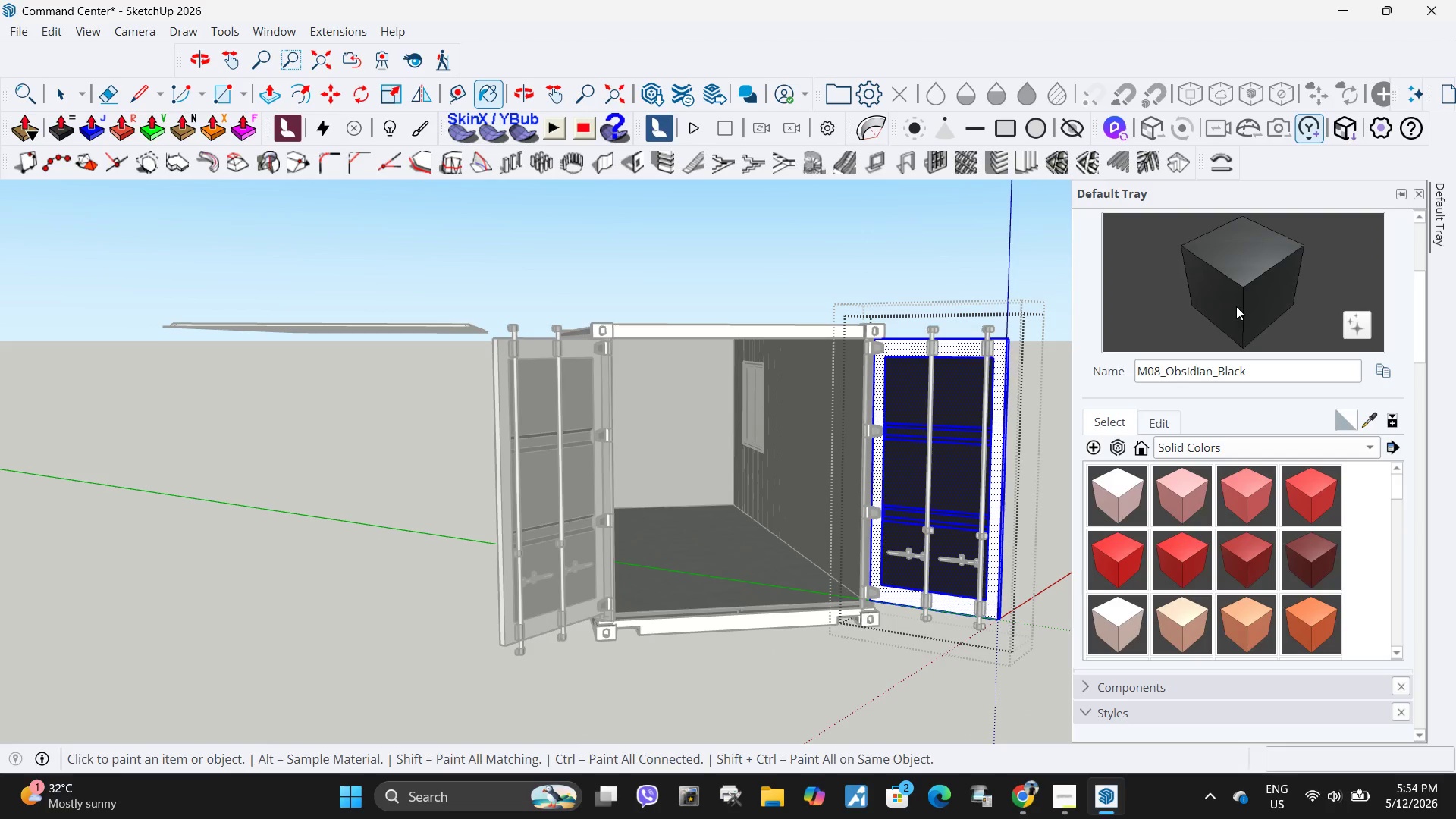 
left_click([968, 361])
 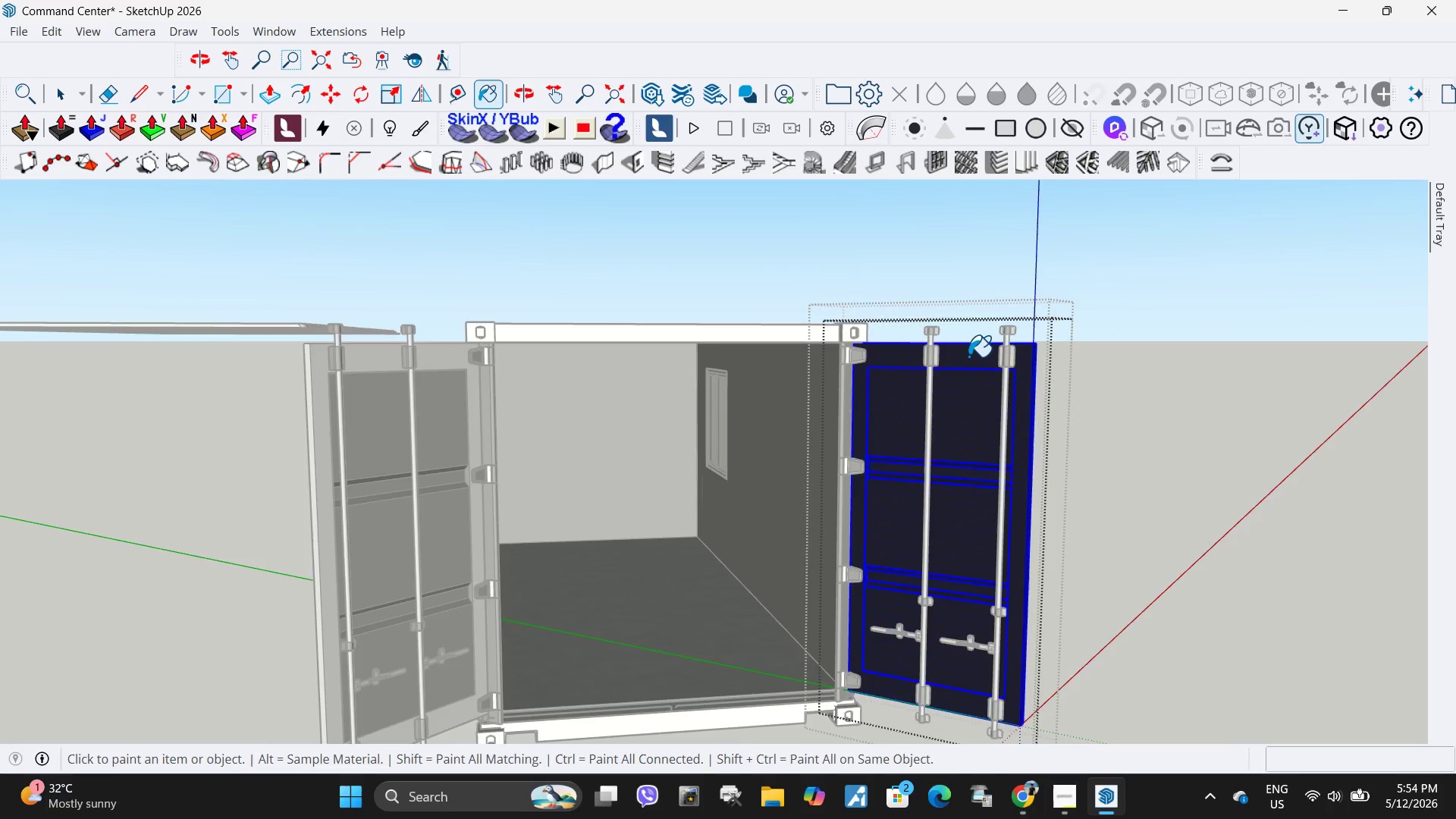 
scroll: coordinate [936, 325], scroll_direction: up, amount: 3.0
 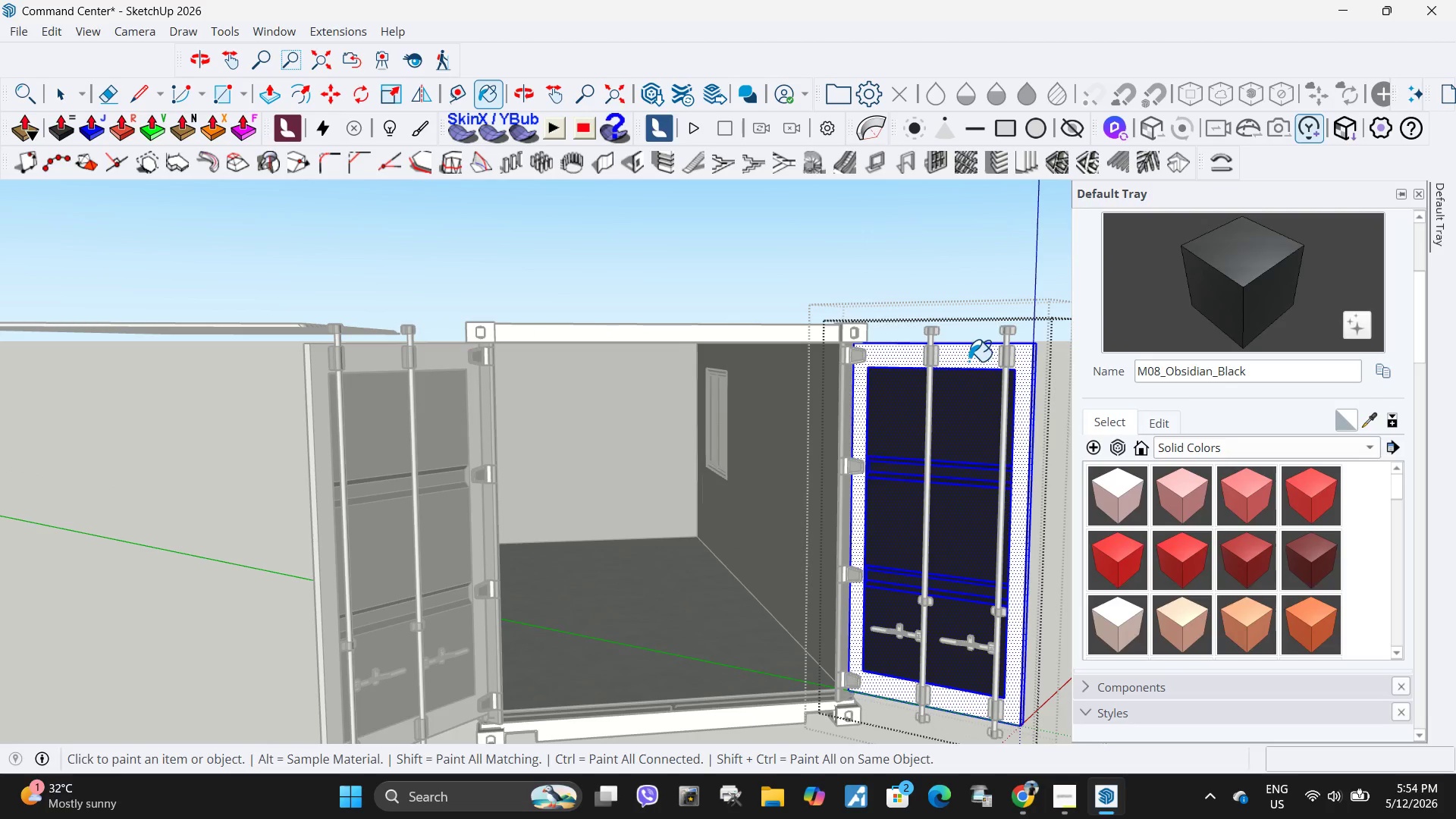 
scroll: coordinate [968, 356], scroll_direction: down, amount: 6.0
 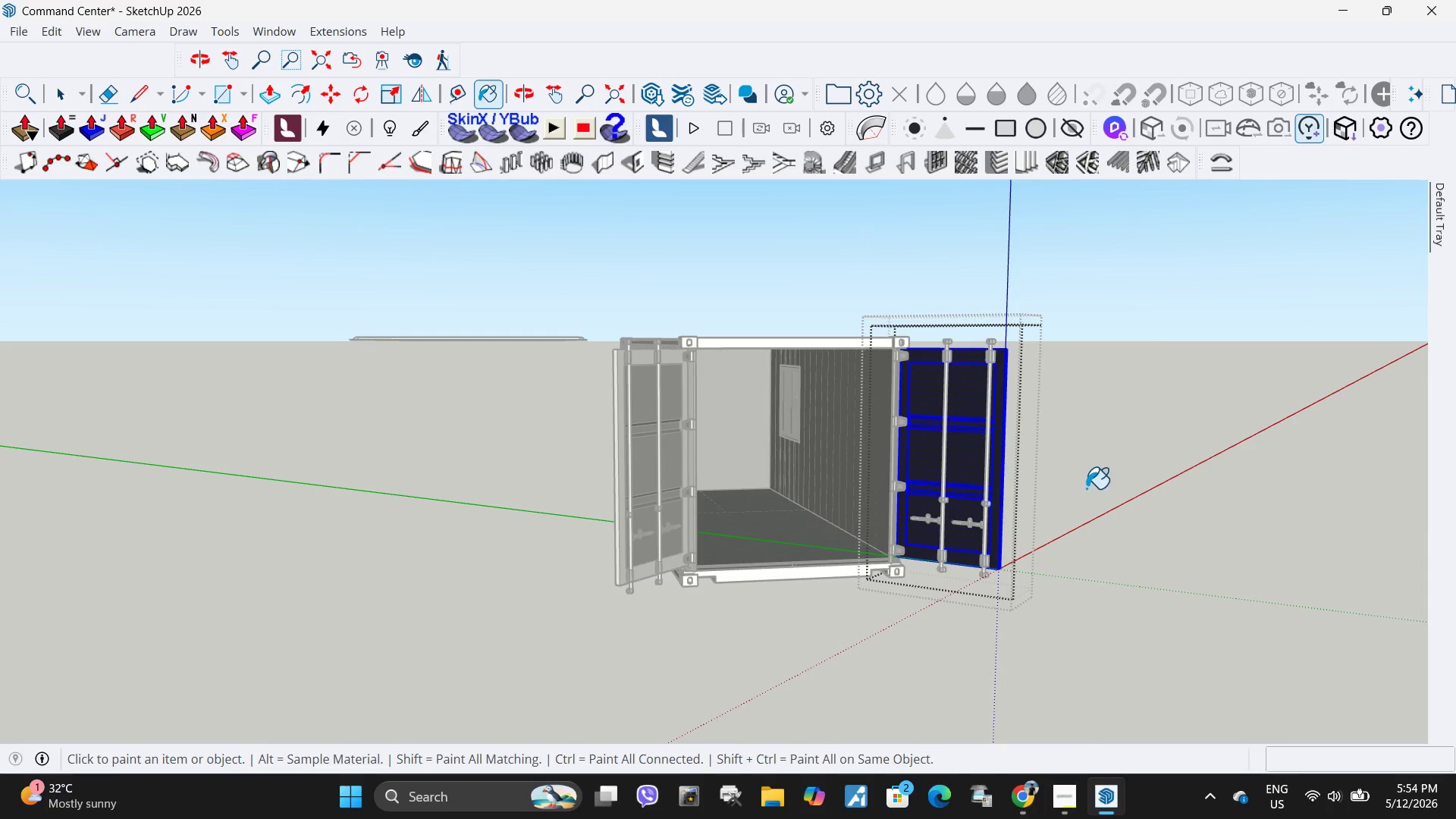 
key(Space)
 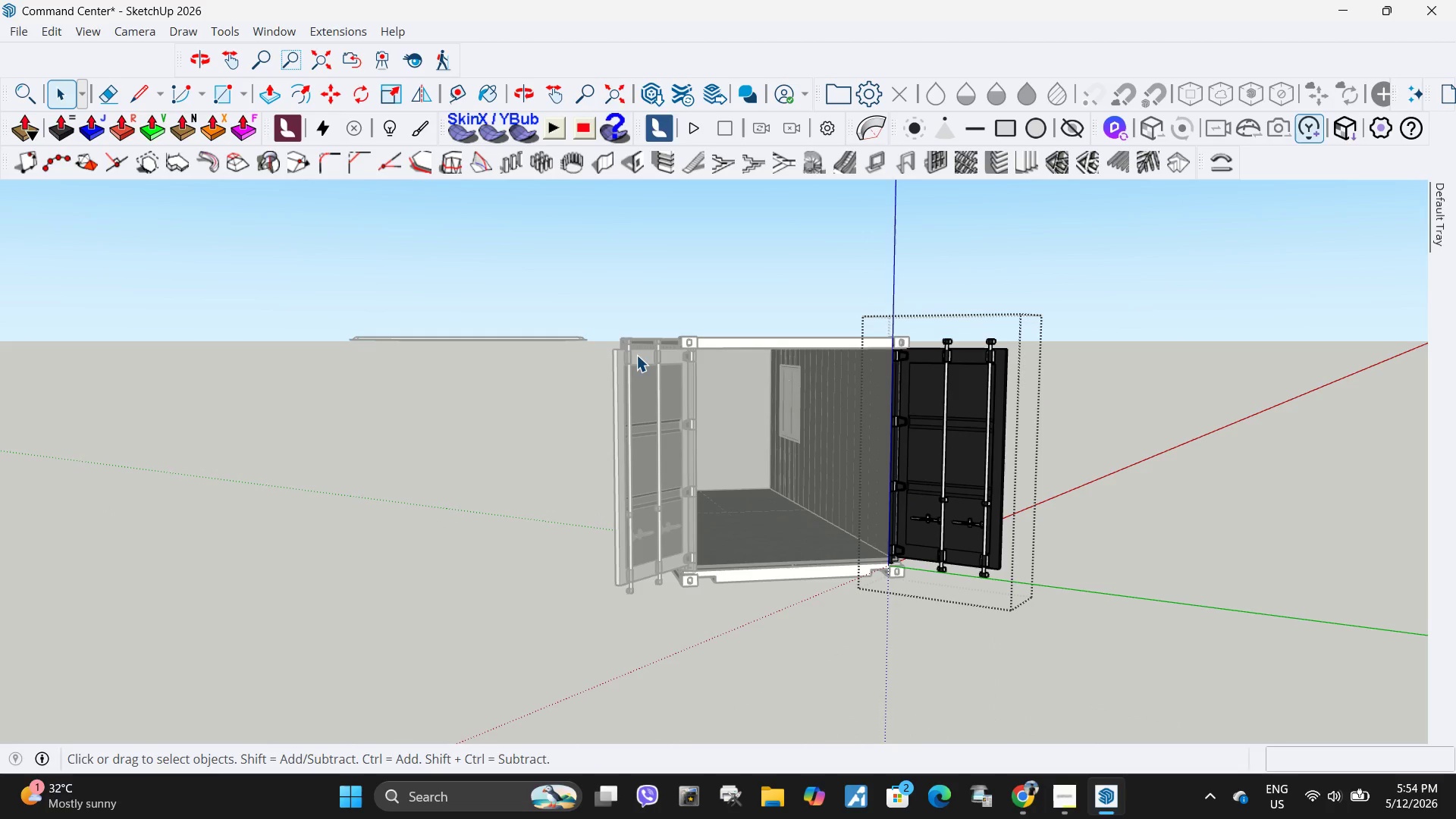 
key(Escape)
 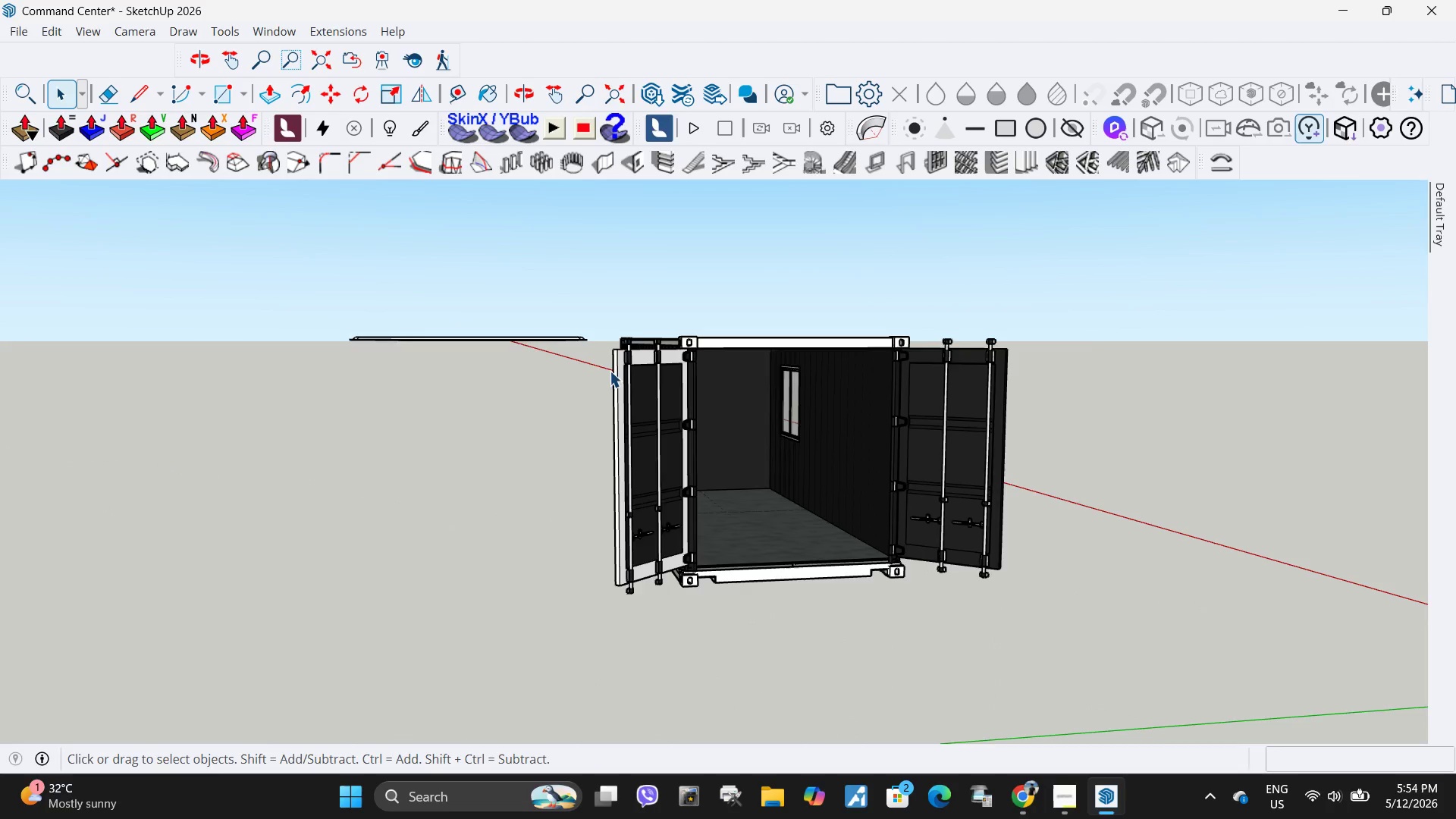 
double_click([622, 360])
 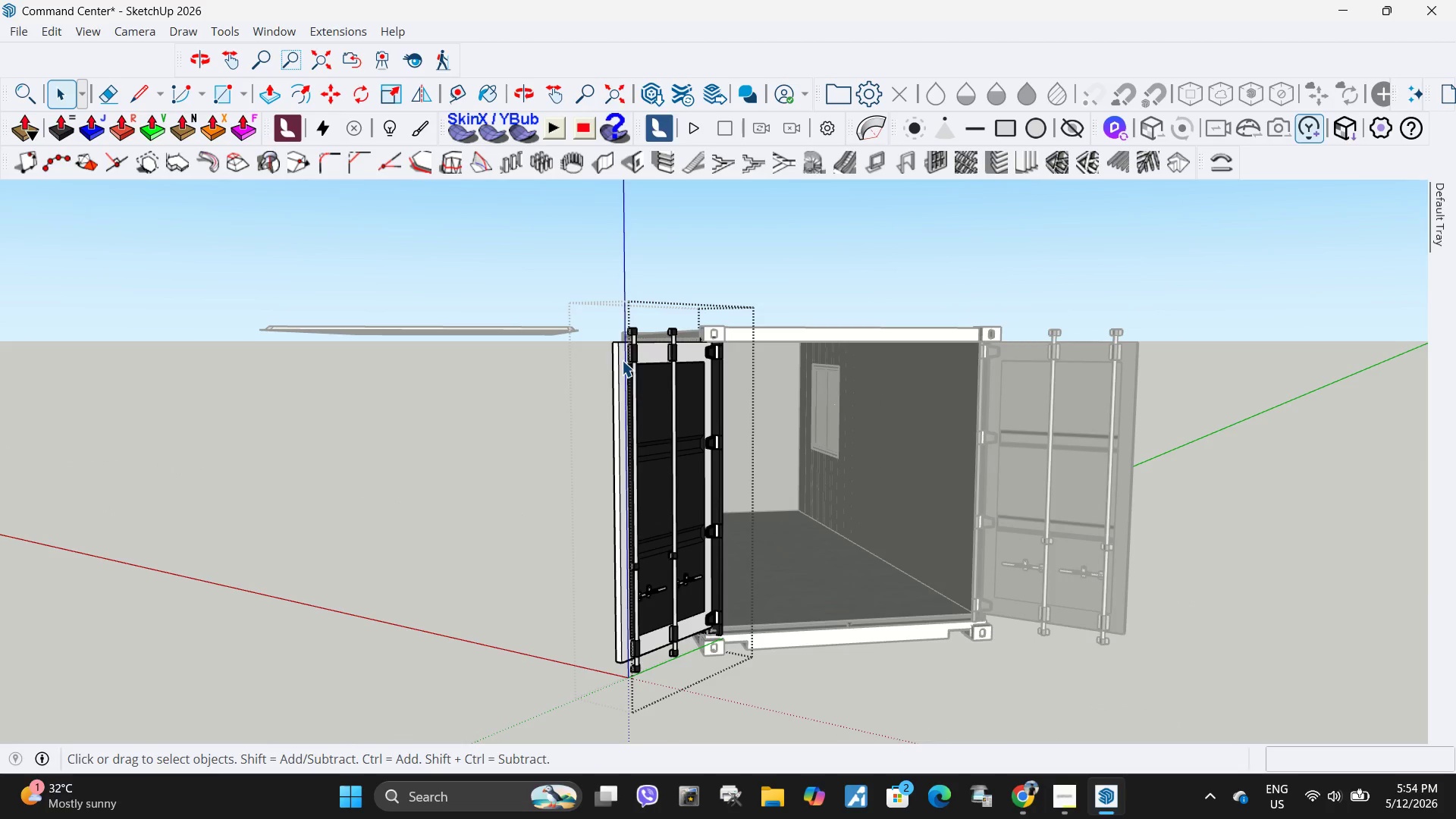 
scroll: coordinate [617, 367], scroll_direction: up, amount: 3.0
 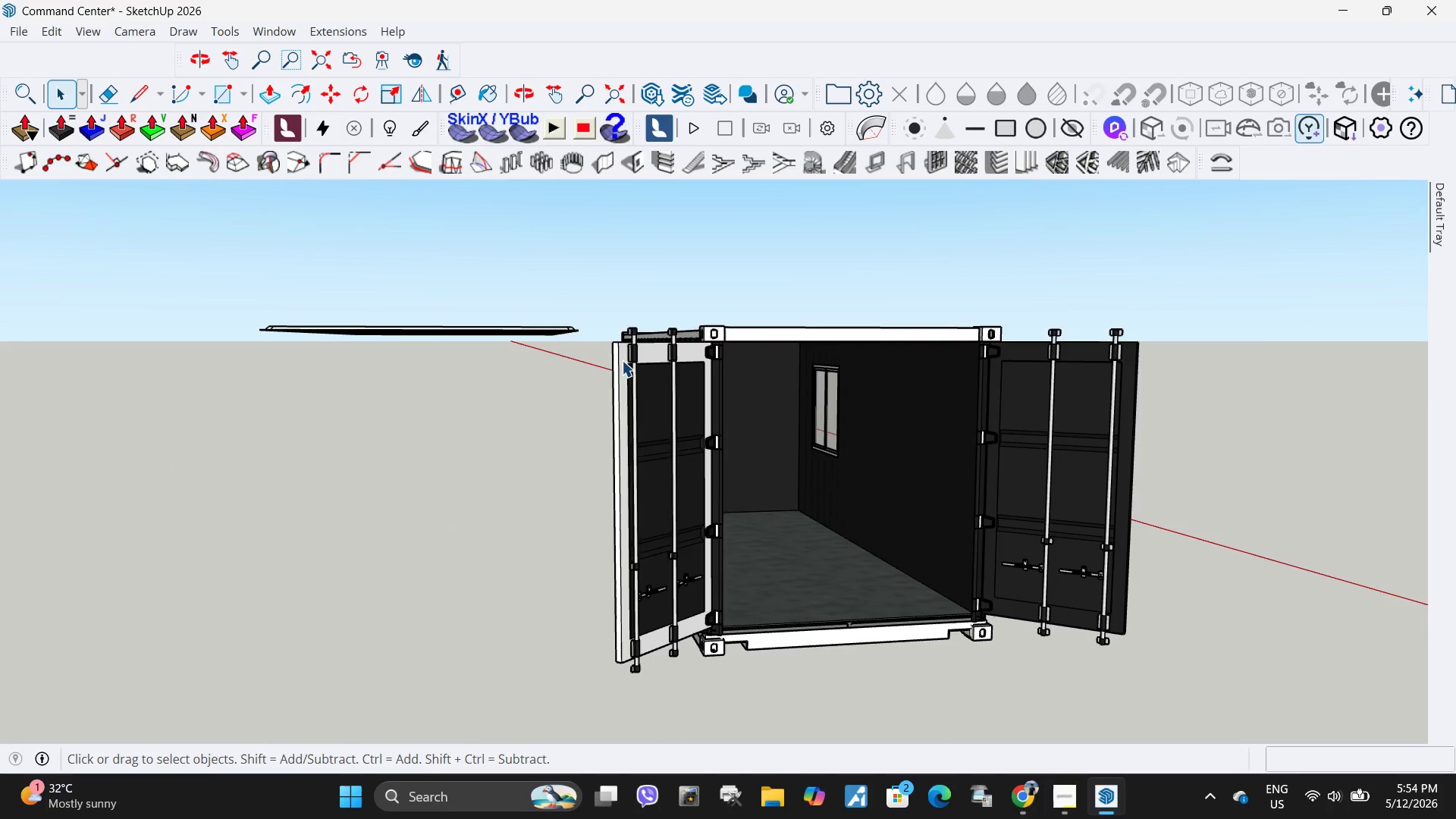 
triple_click([622, 360])
 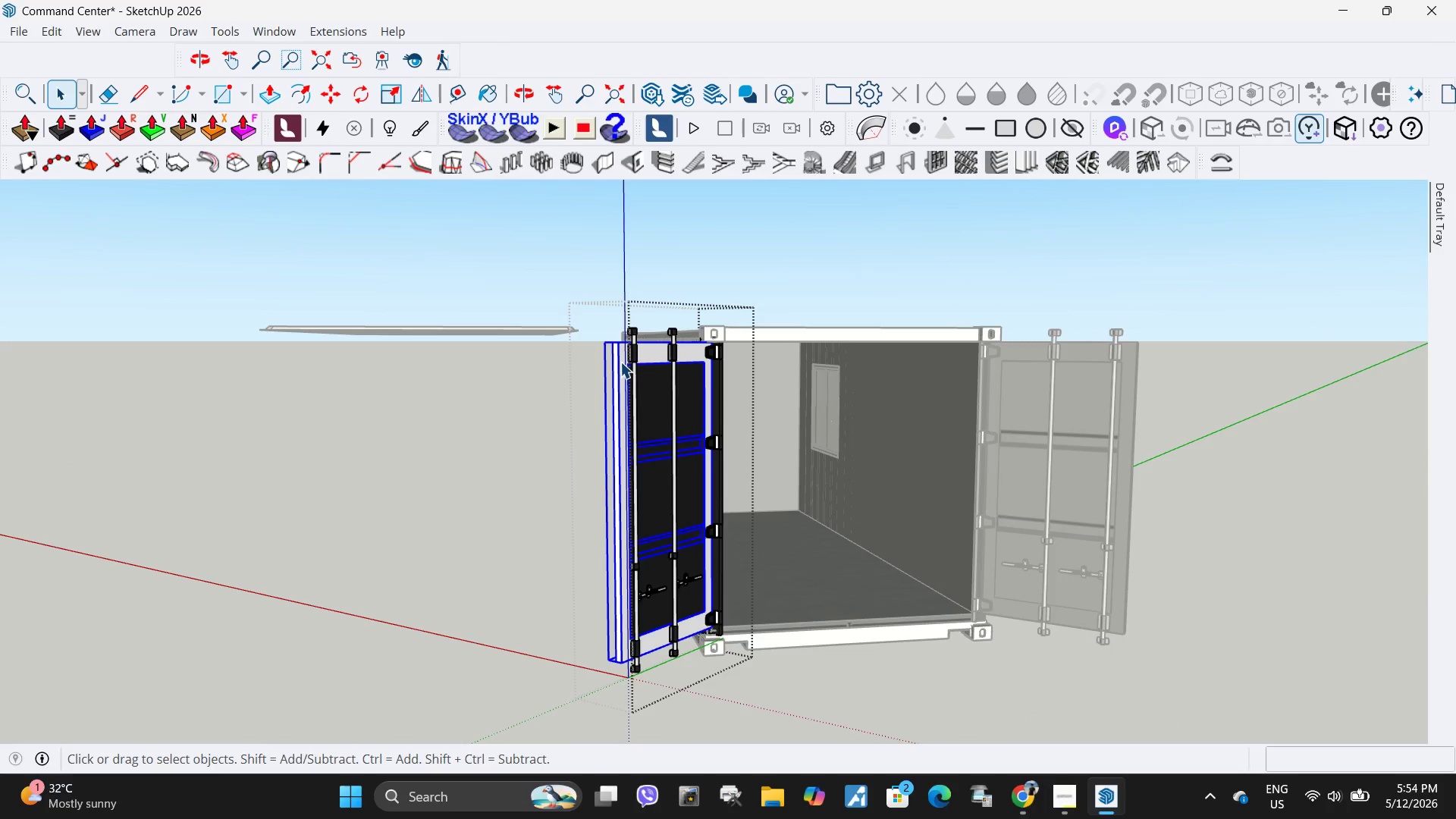 
triple_click([620, 362])
 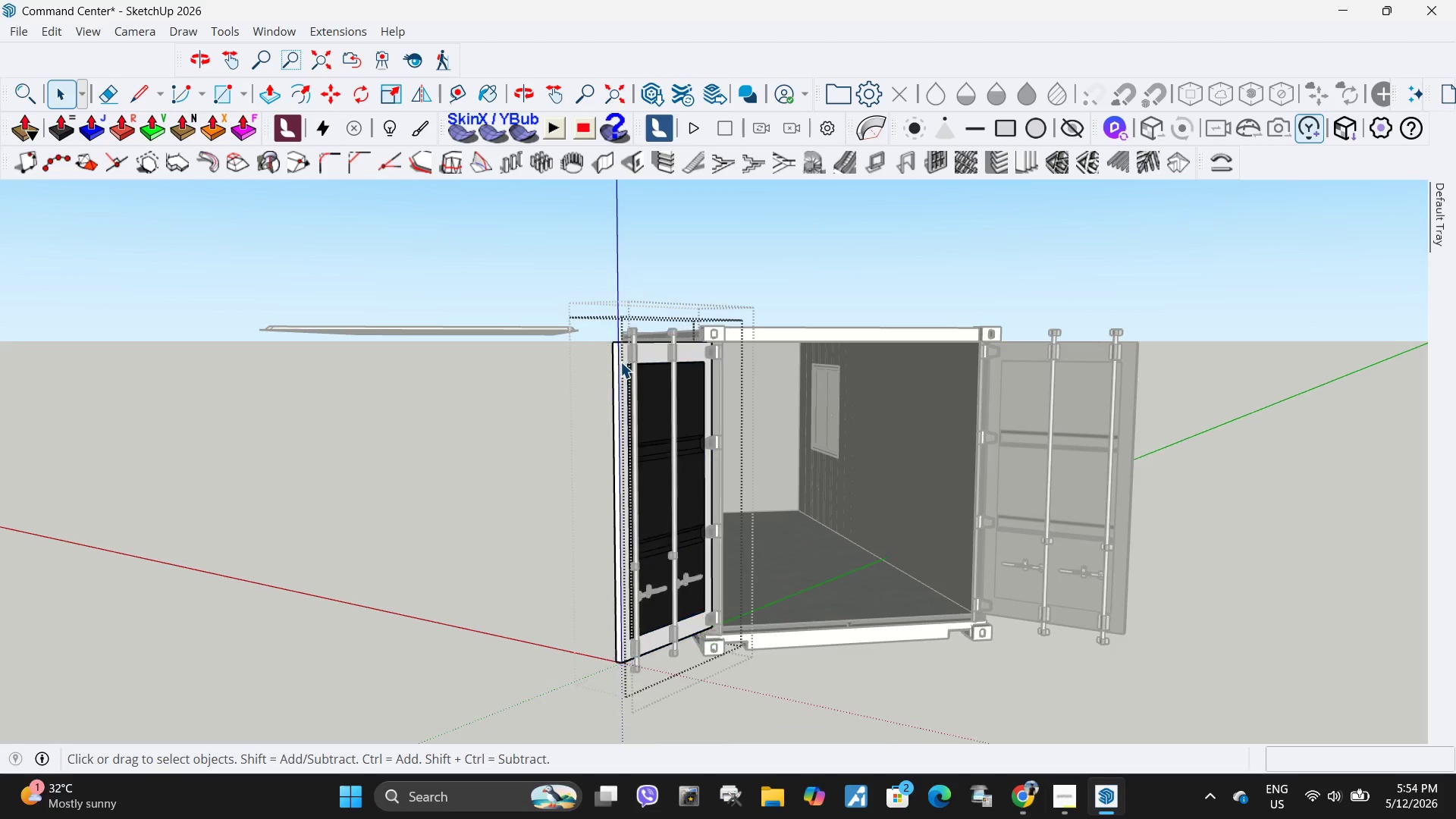 
triple_click([620, 362])
 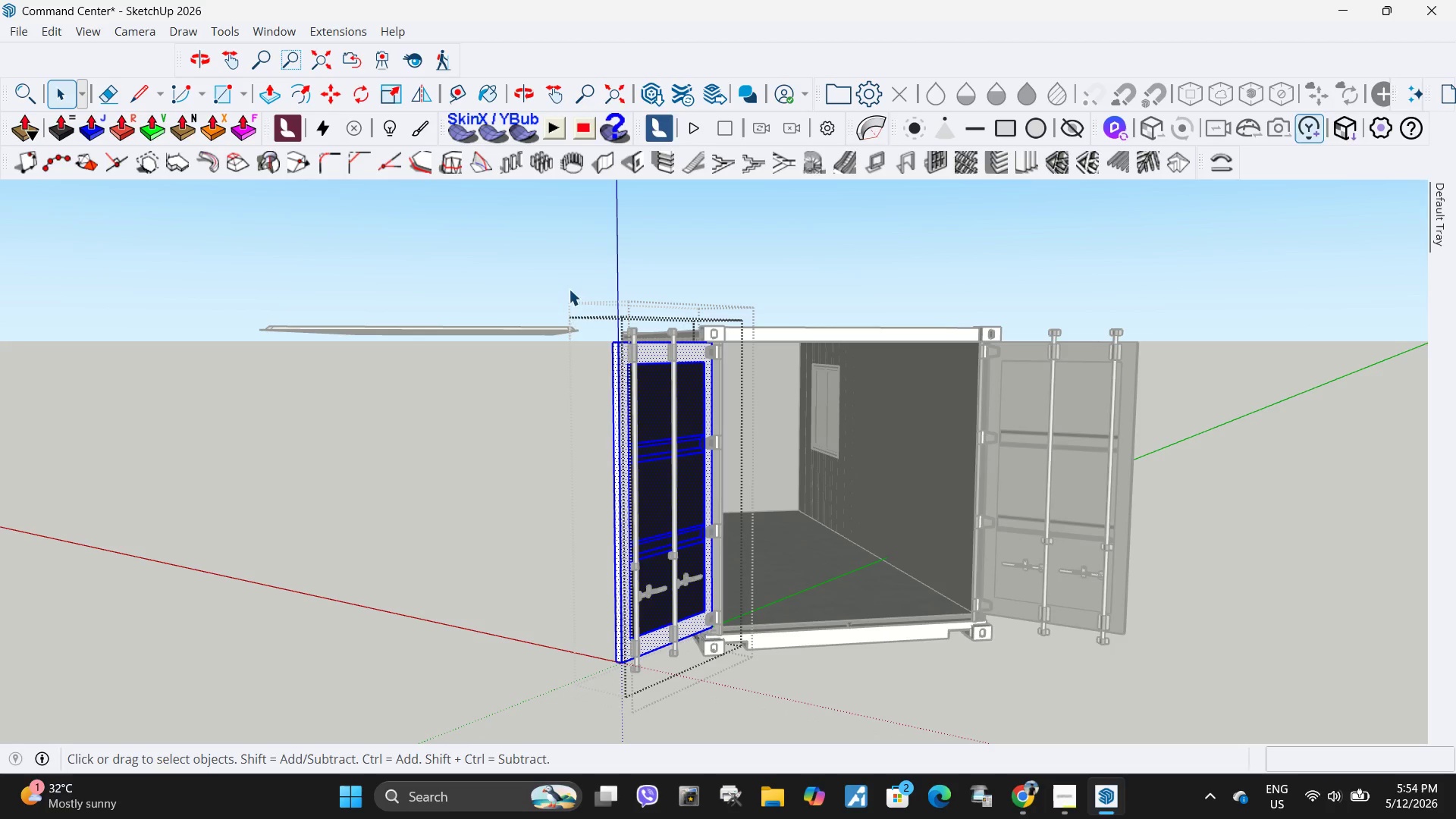 
left_click_drag(start_coordinate=[569, 291], to_coordinate=[813, 715])
 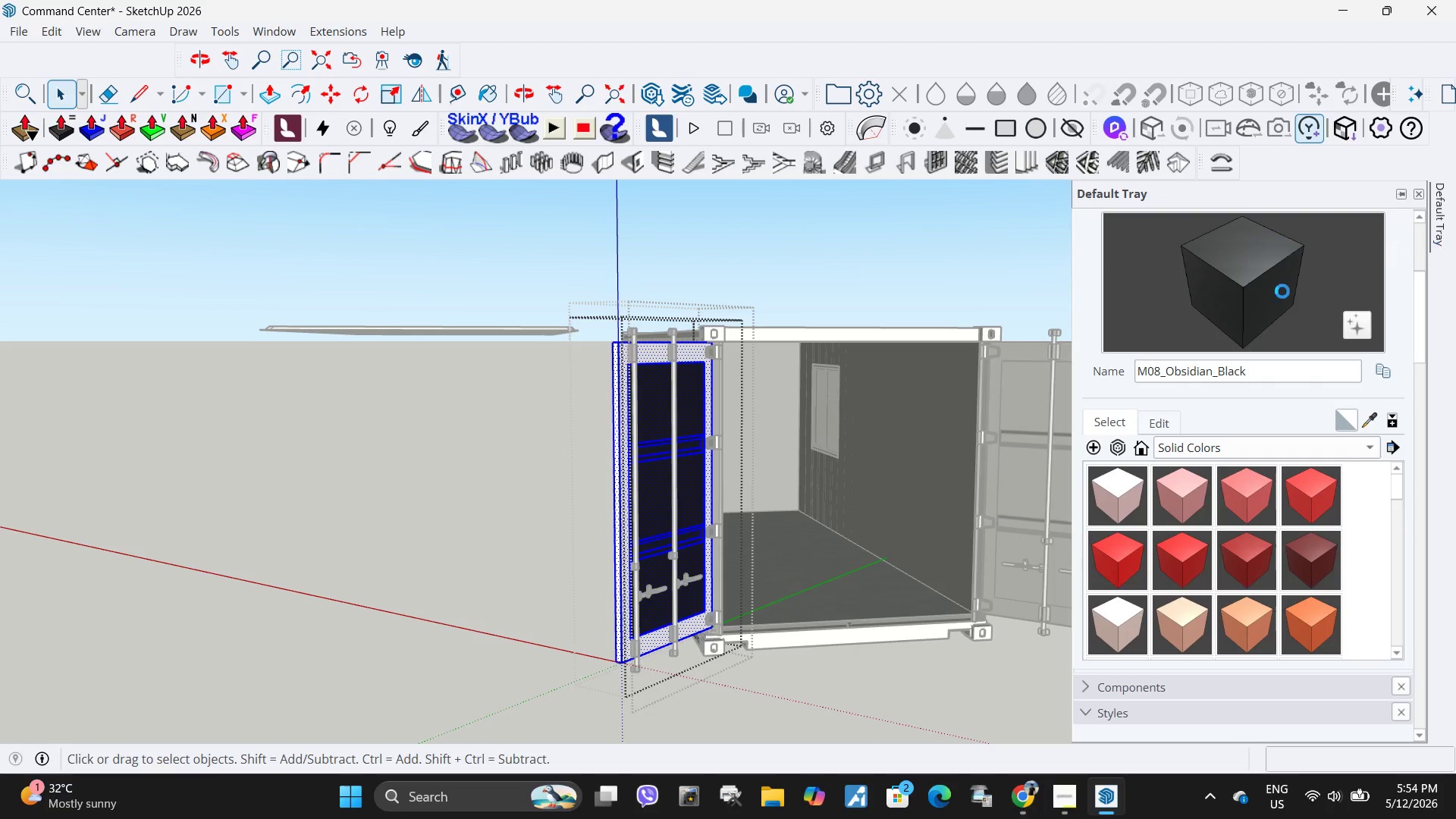 
left_click([1265, 298])
 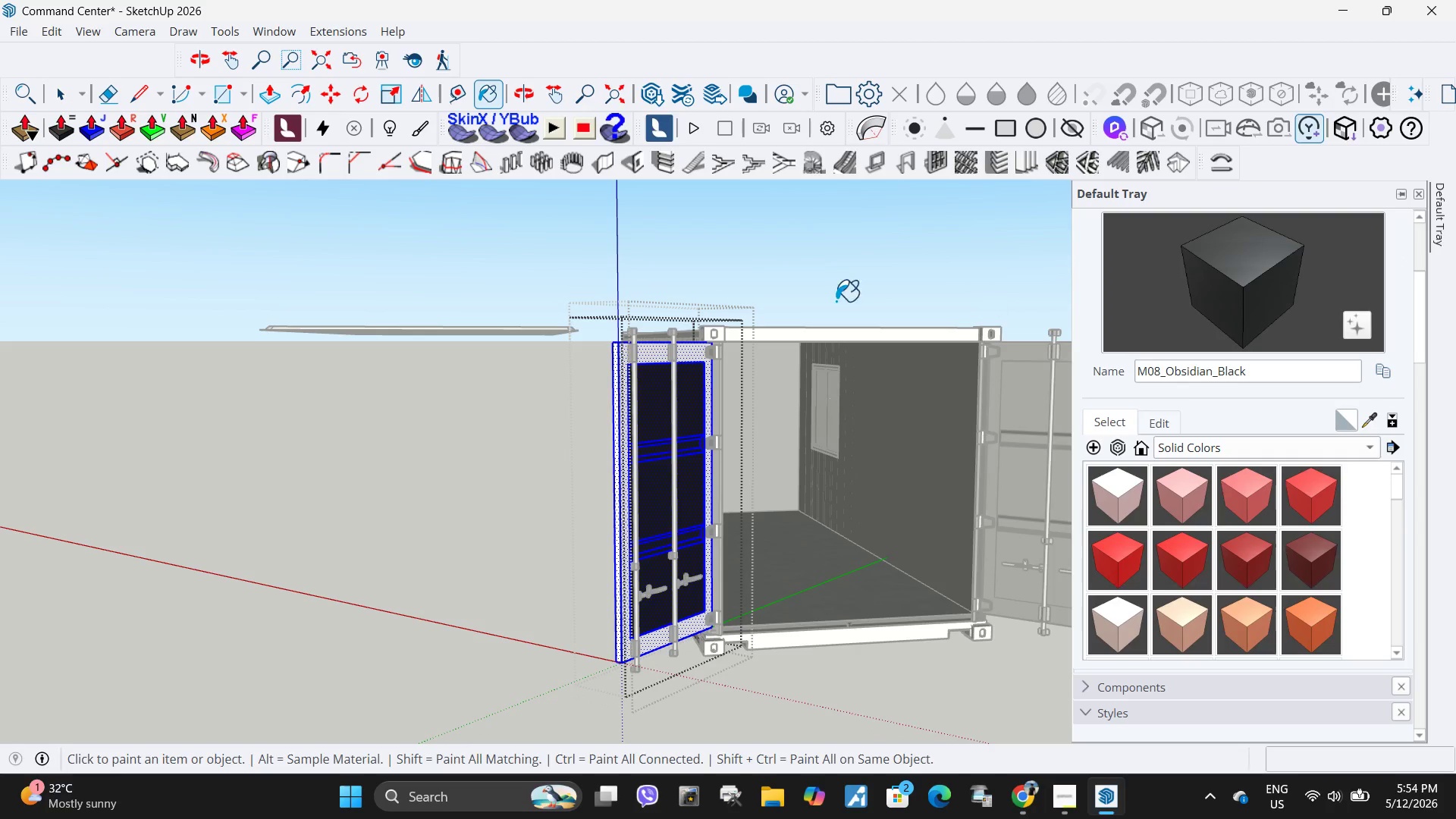 
left_click([651, 347])
 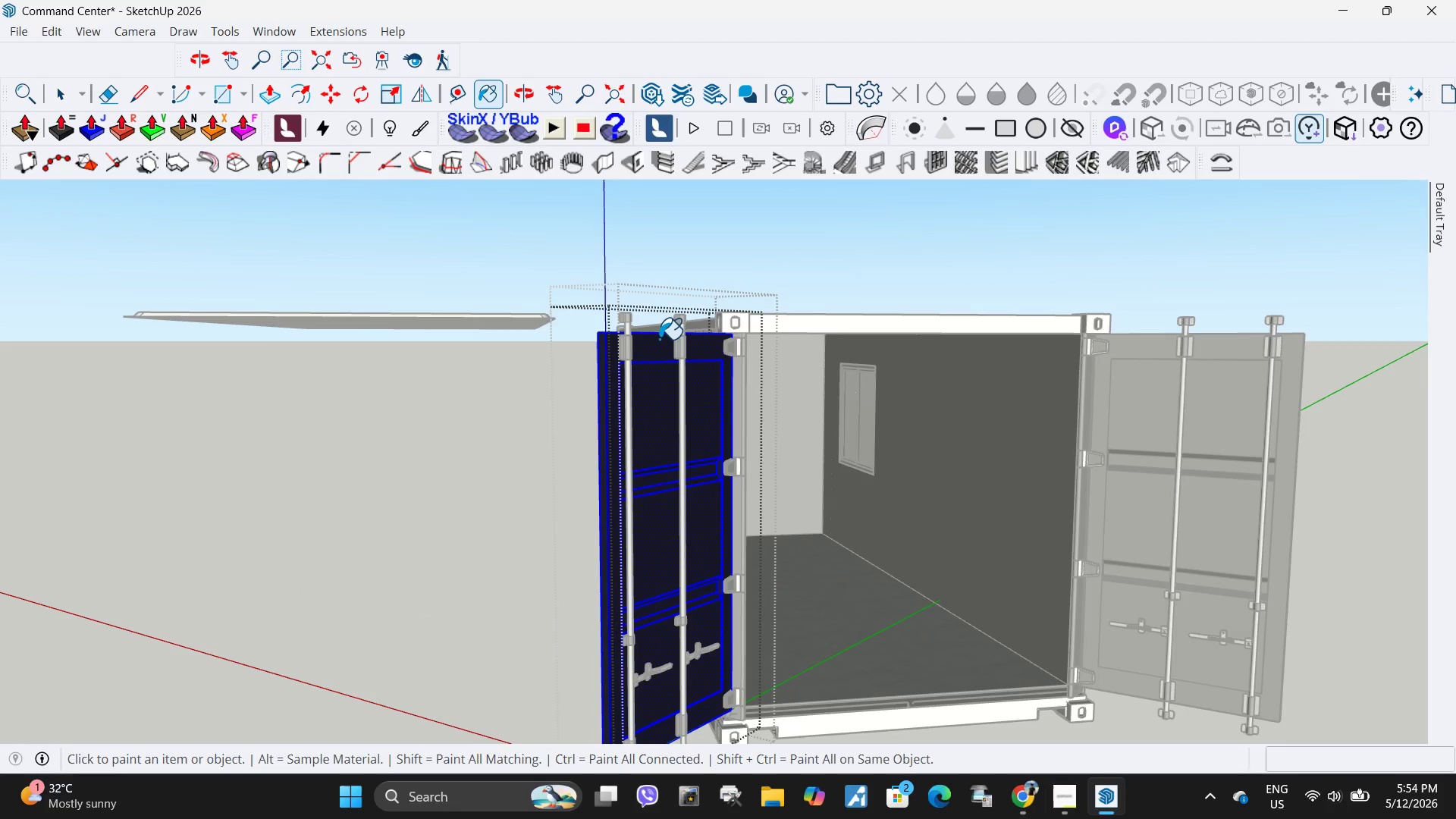 
scroll: coordinate [655, 362], scroll_direction: up, amount: 3.0
 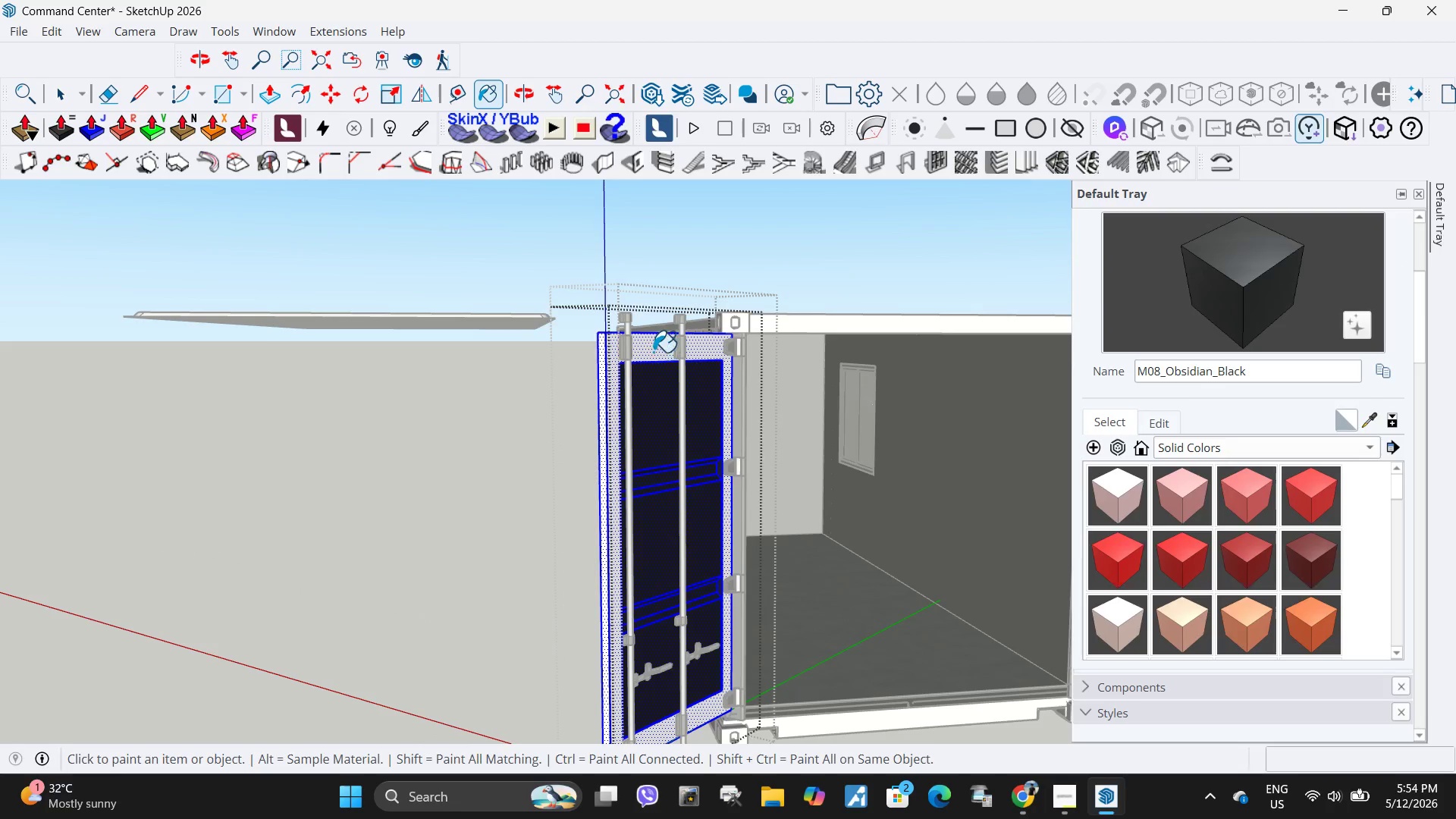 
scroll: coordinate [661, 344], scroll_direction: down, amount: 5.0
 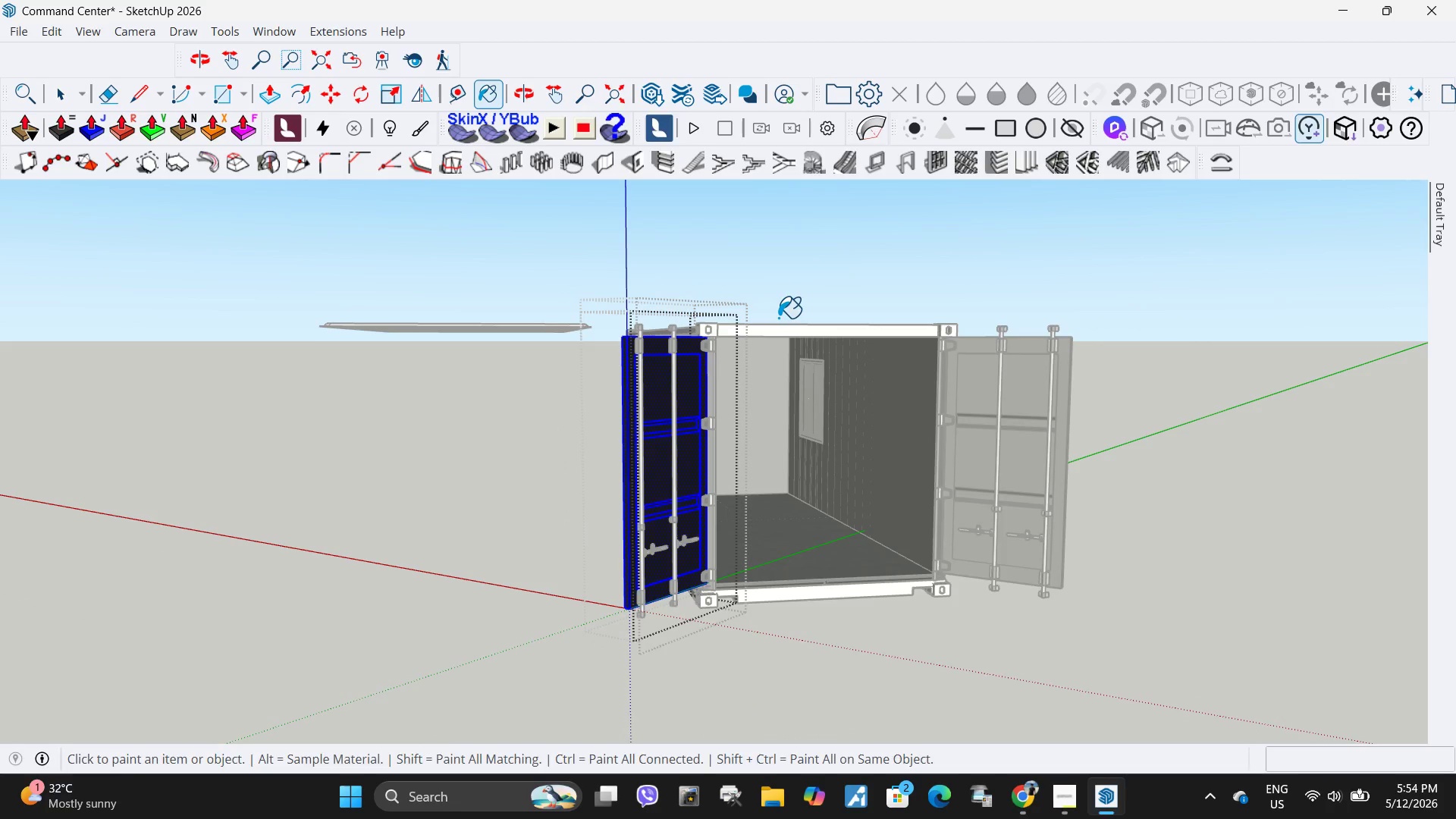 
key(Space)
 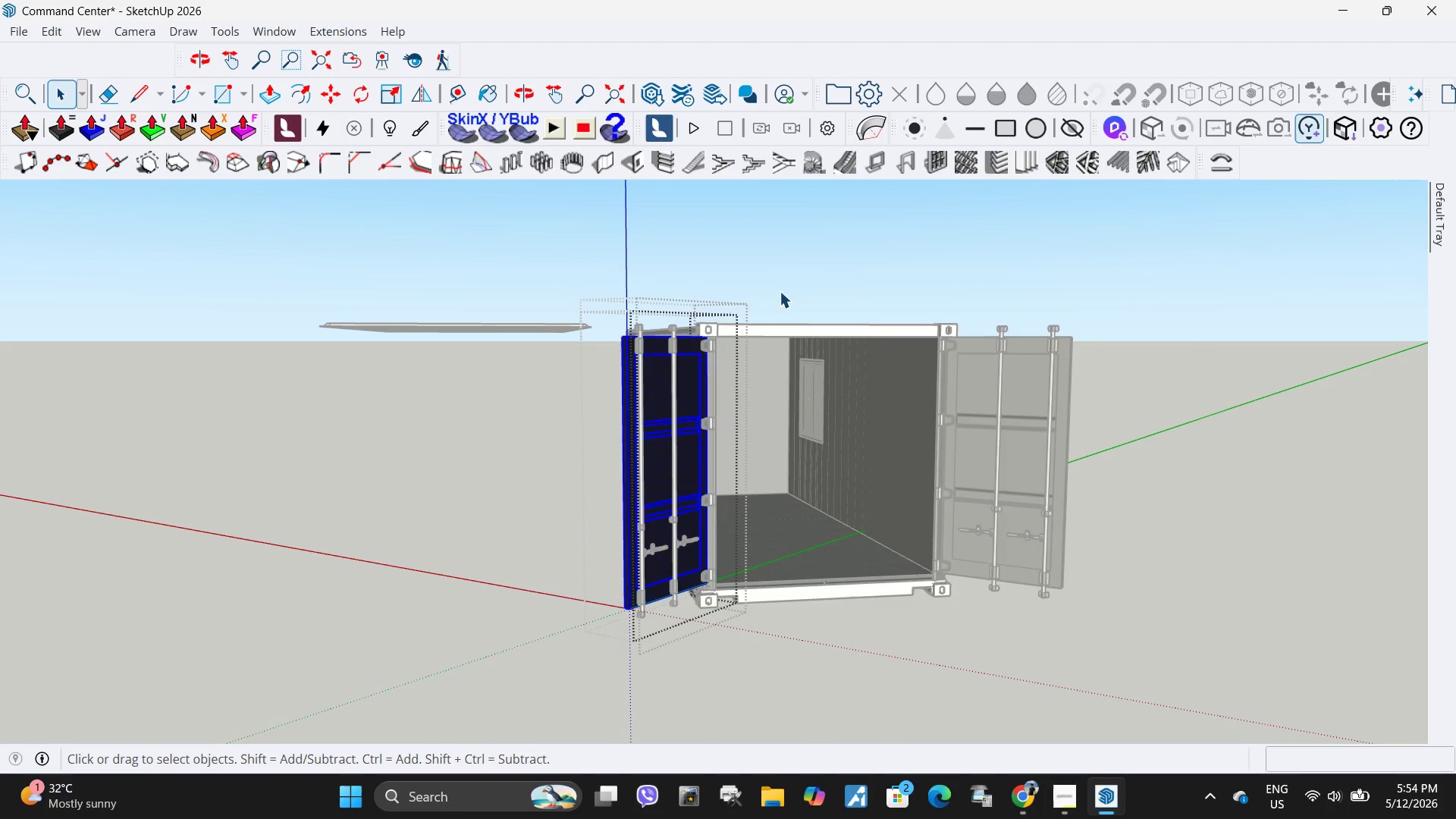 
left_click([780, 291])
 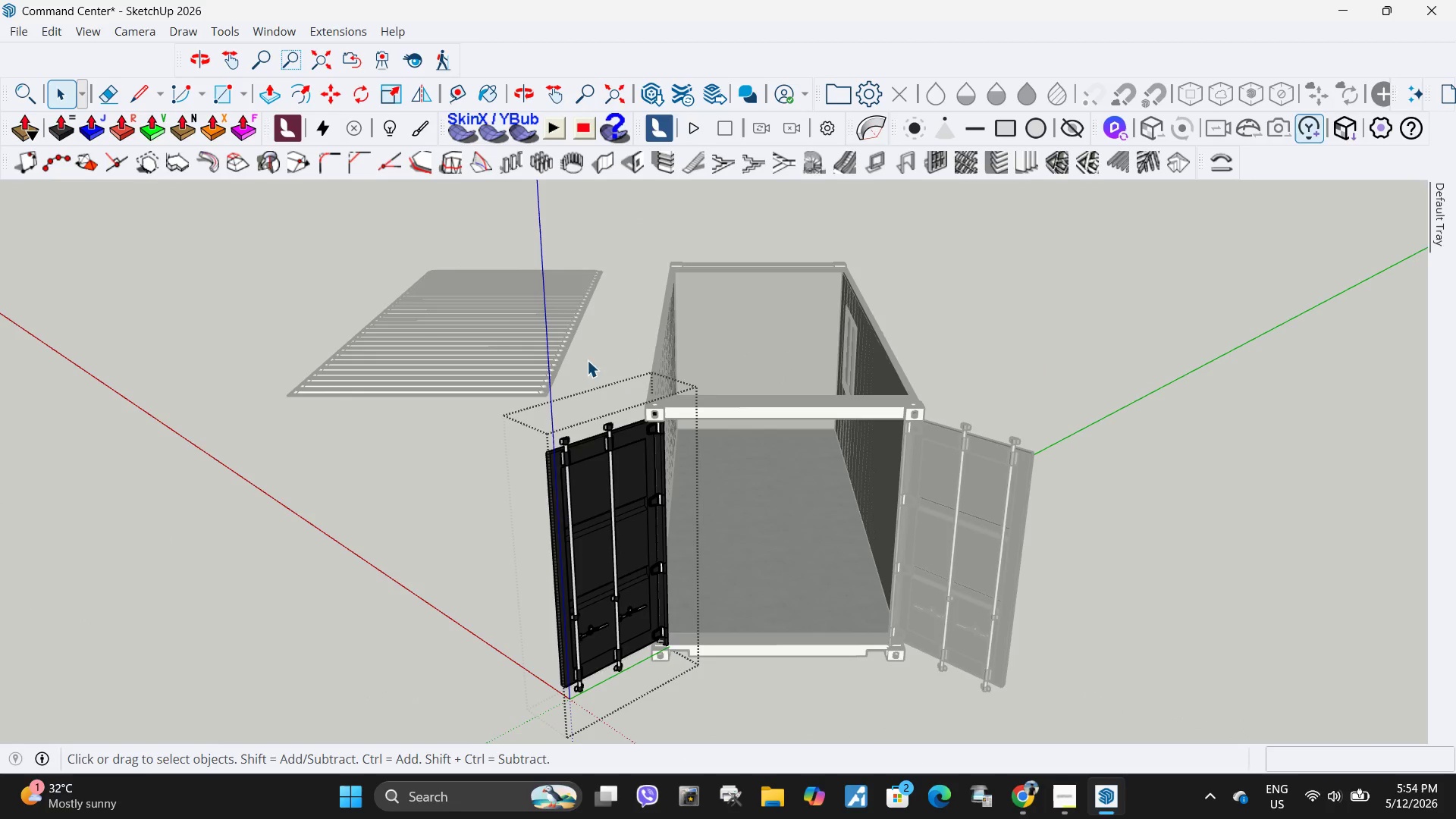 
key(Escape)
 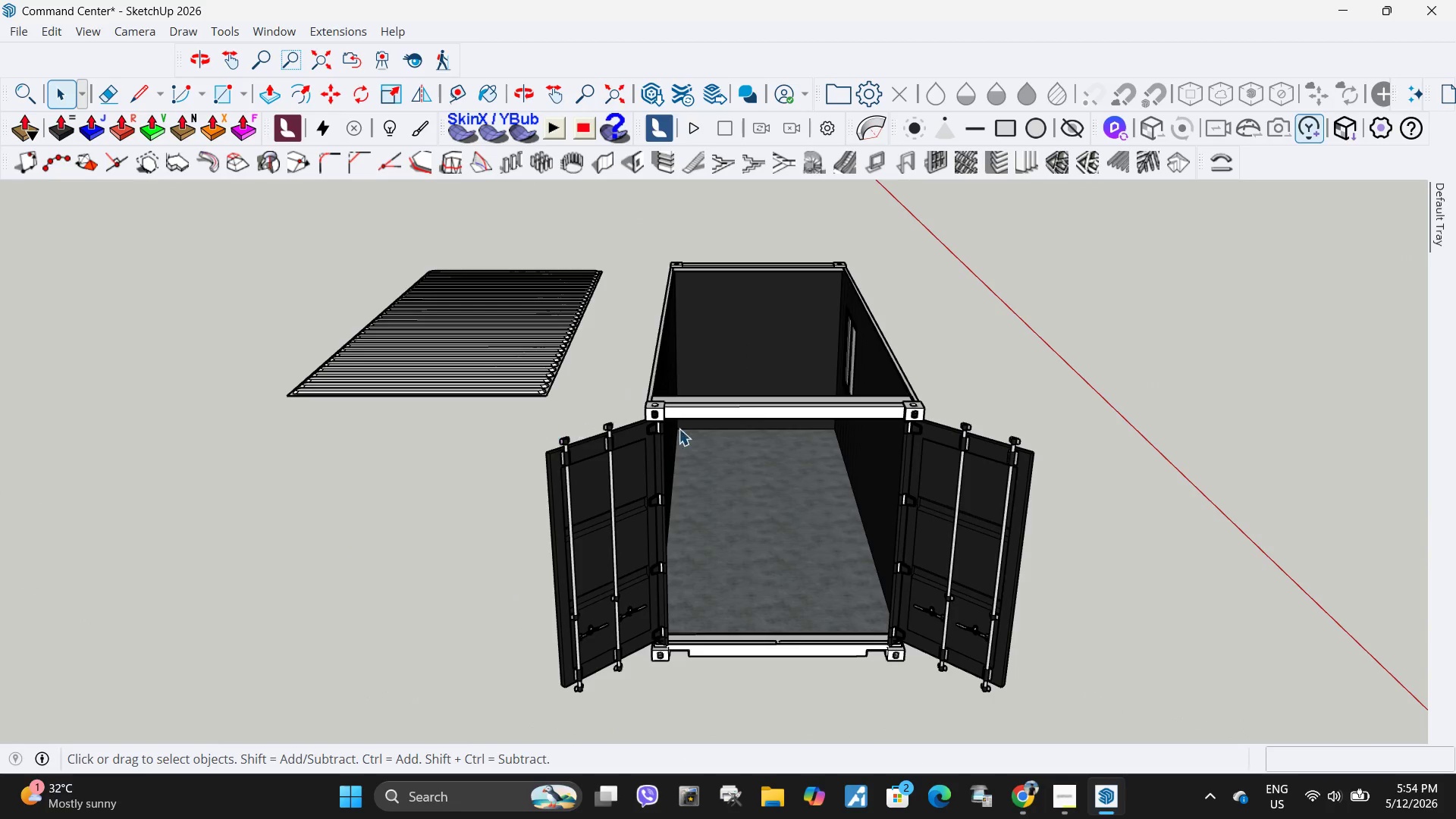 
left_click([687, 450])
 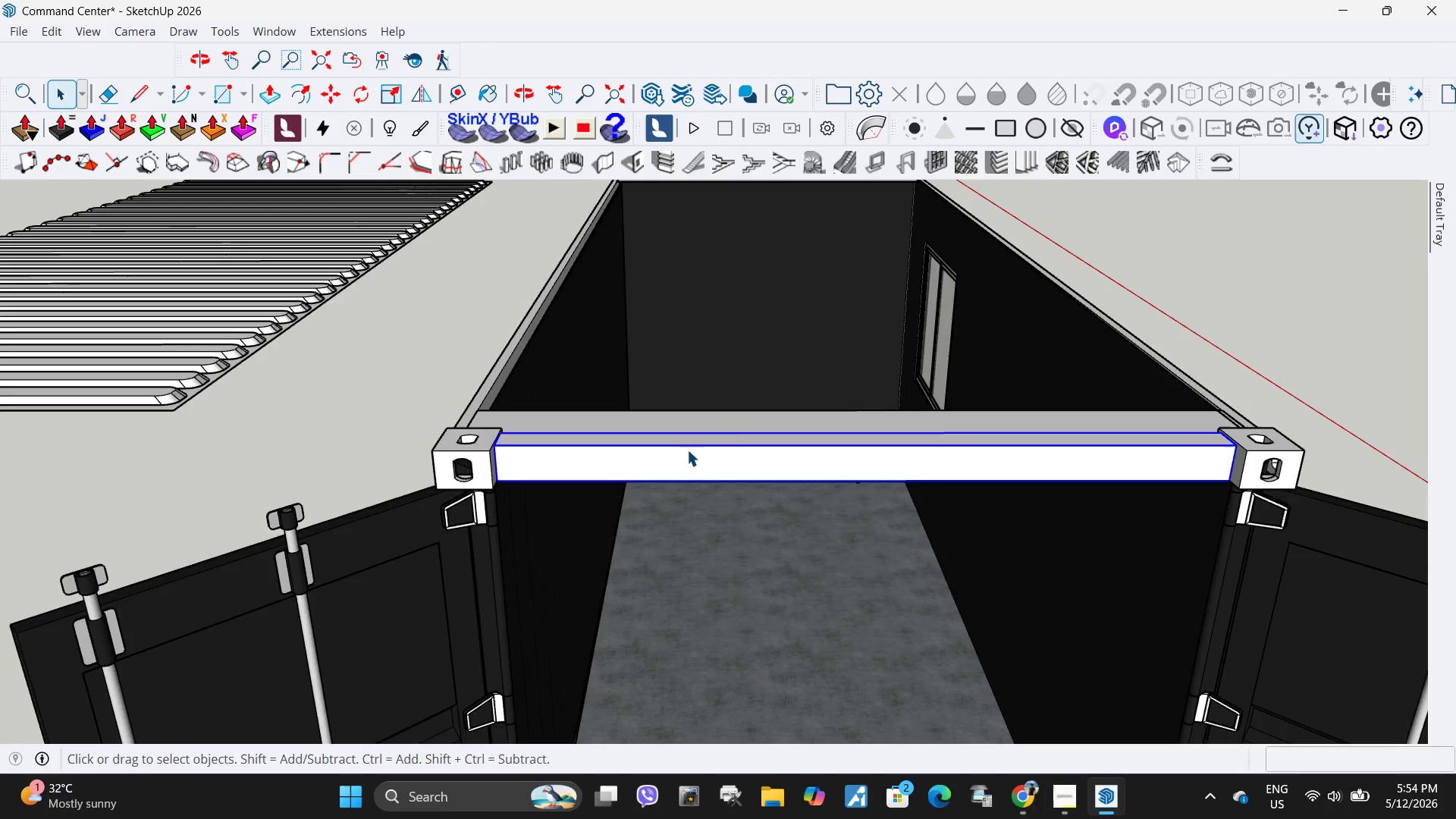 
scroll: coordinate [745, 388], scroll_direction: up, amount: 5.0
 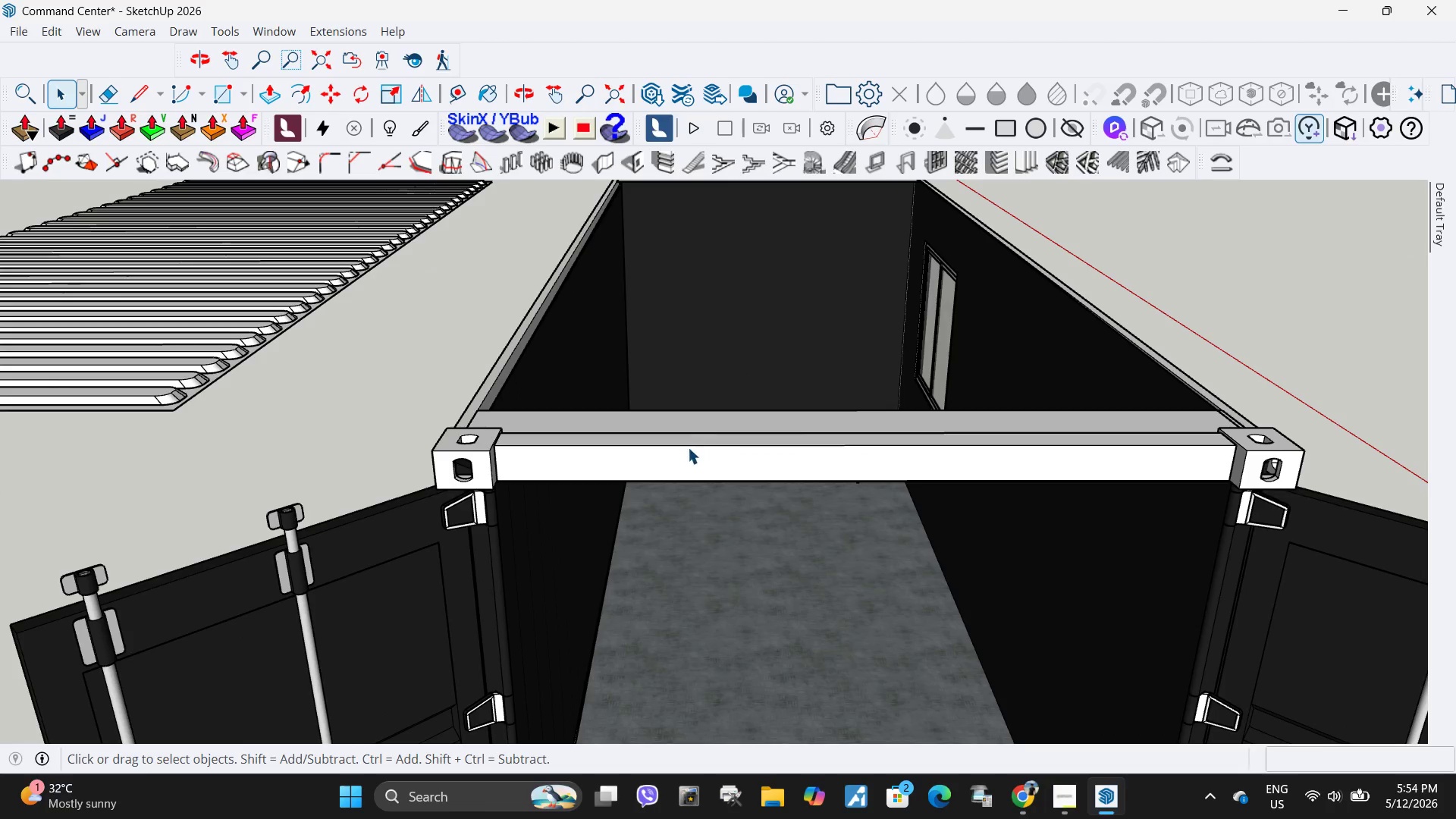 
double_click([687, 450])
 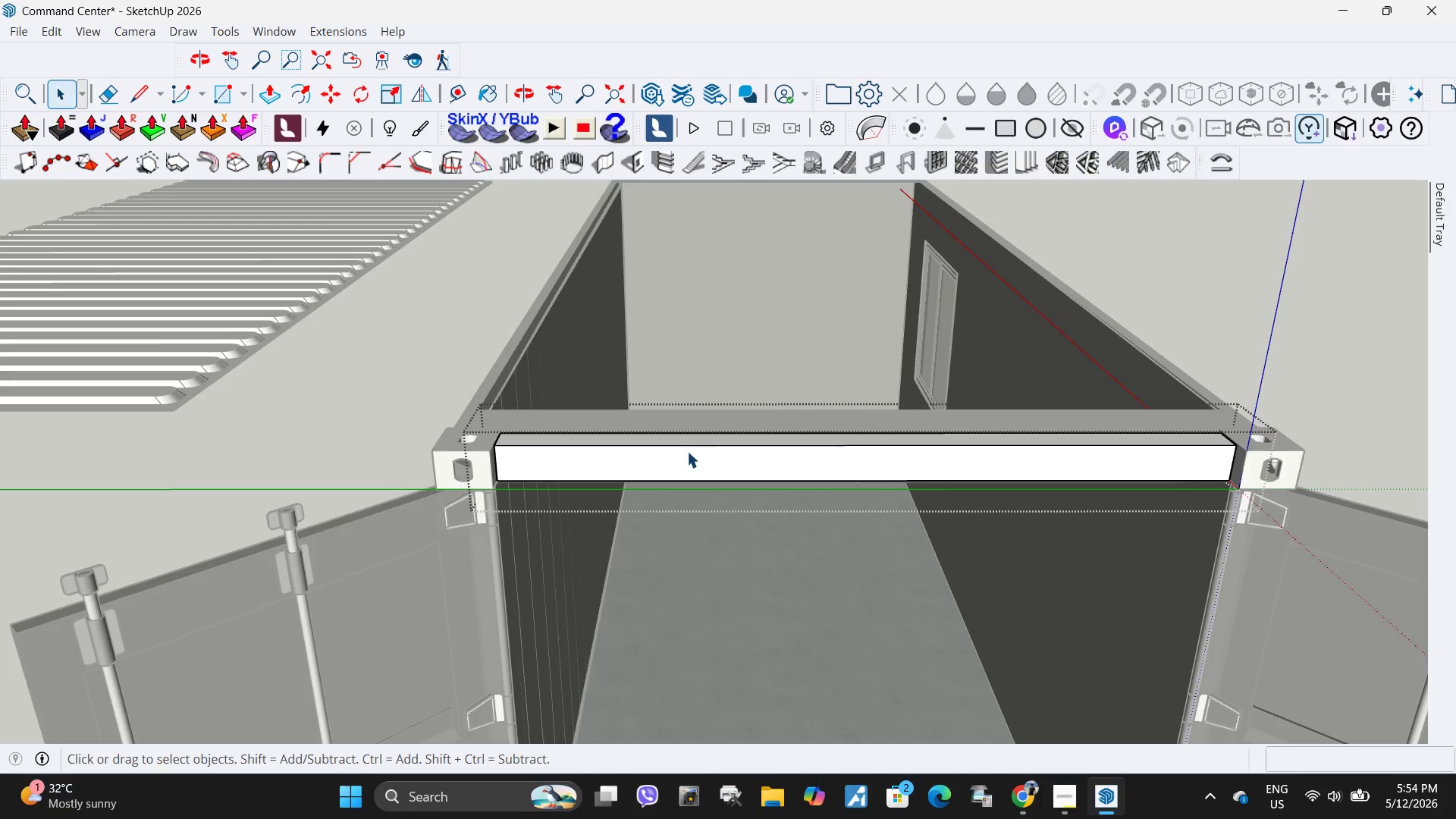 
triple_click([687, 451])
 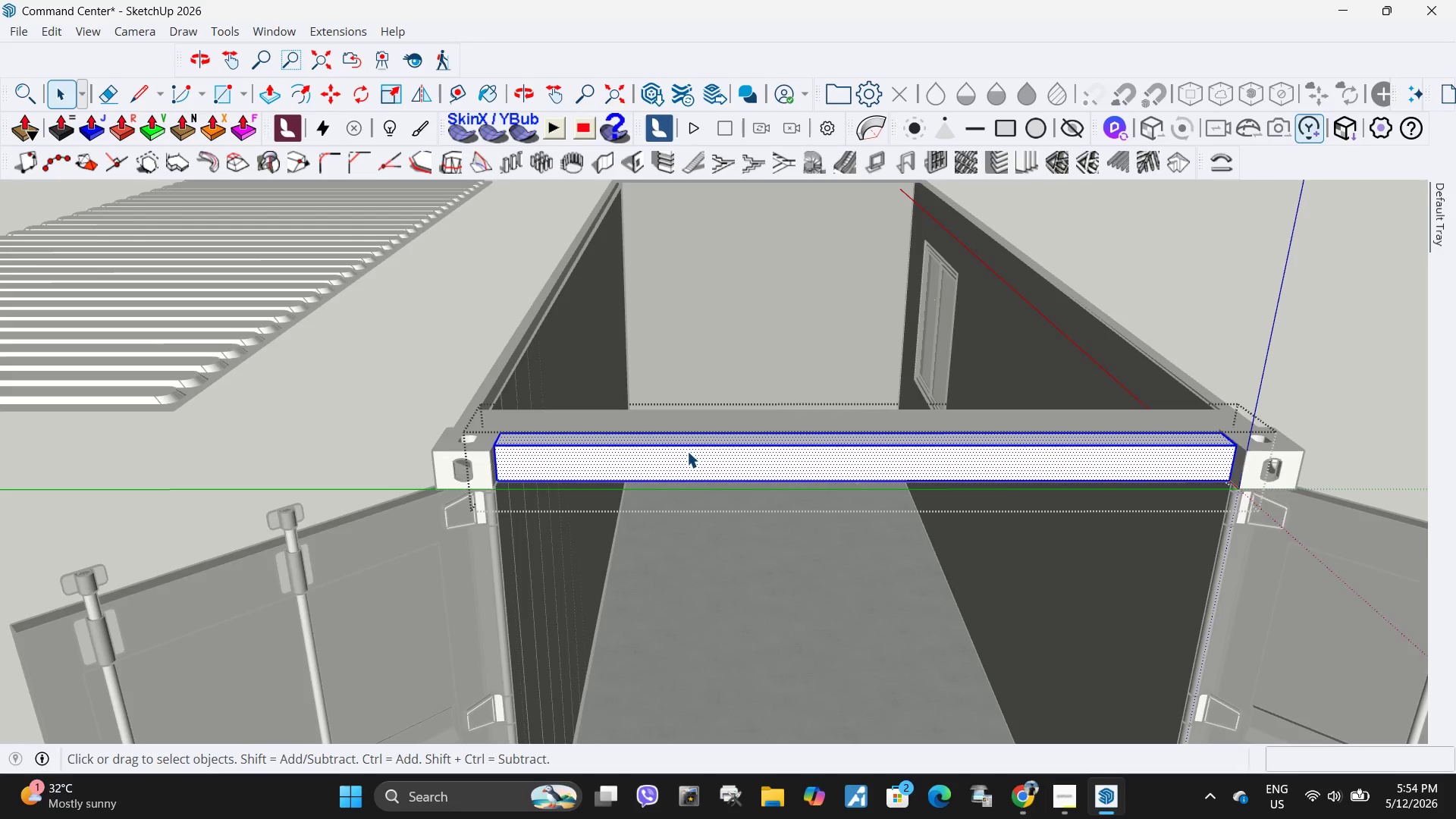 
scroll: coordinate [687, 451], scroll_direction: down, amount: 6.0
 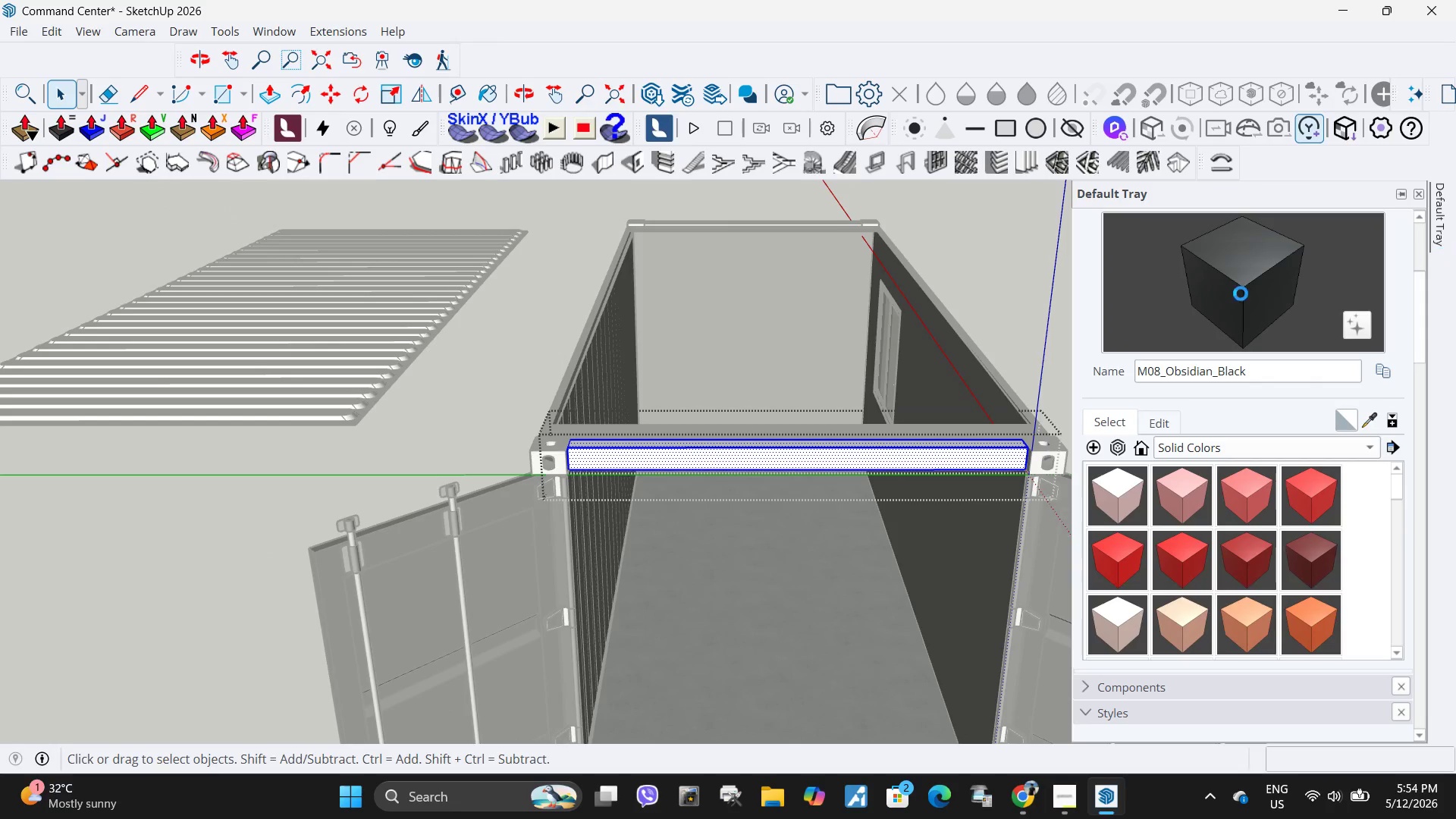 
left_click([1203, 300])
 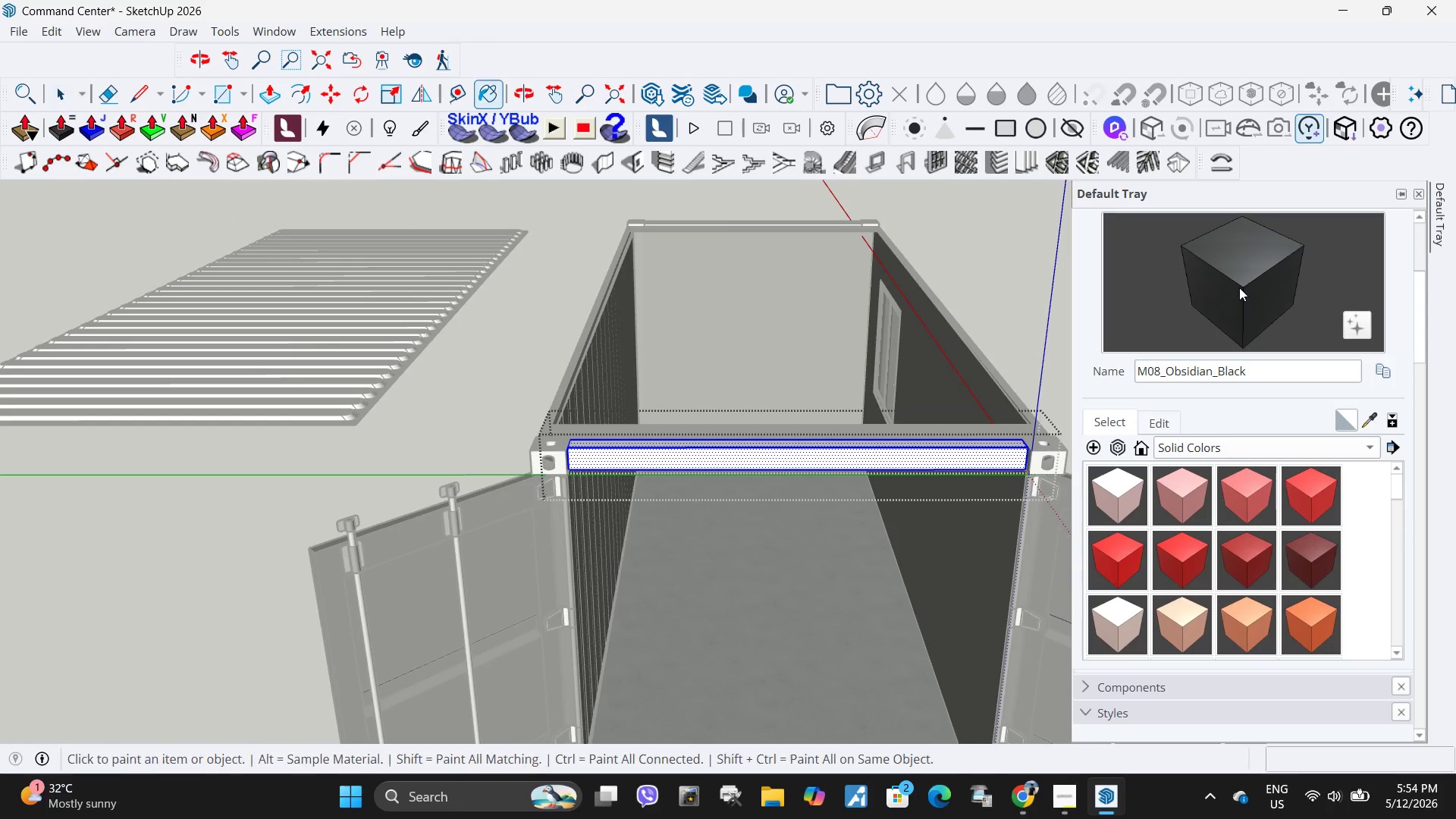 
left_click([1250, 300])
 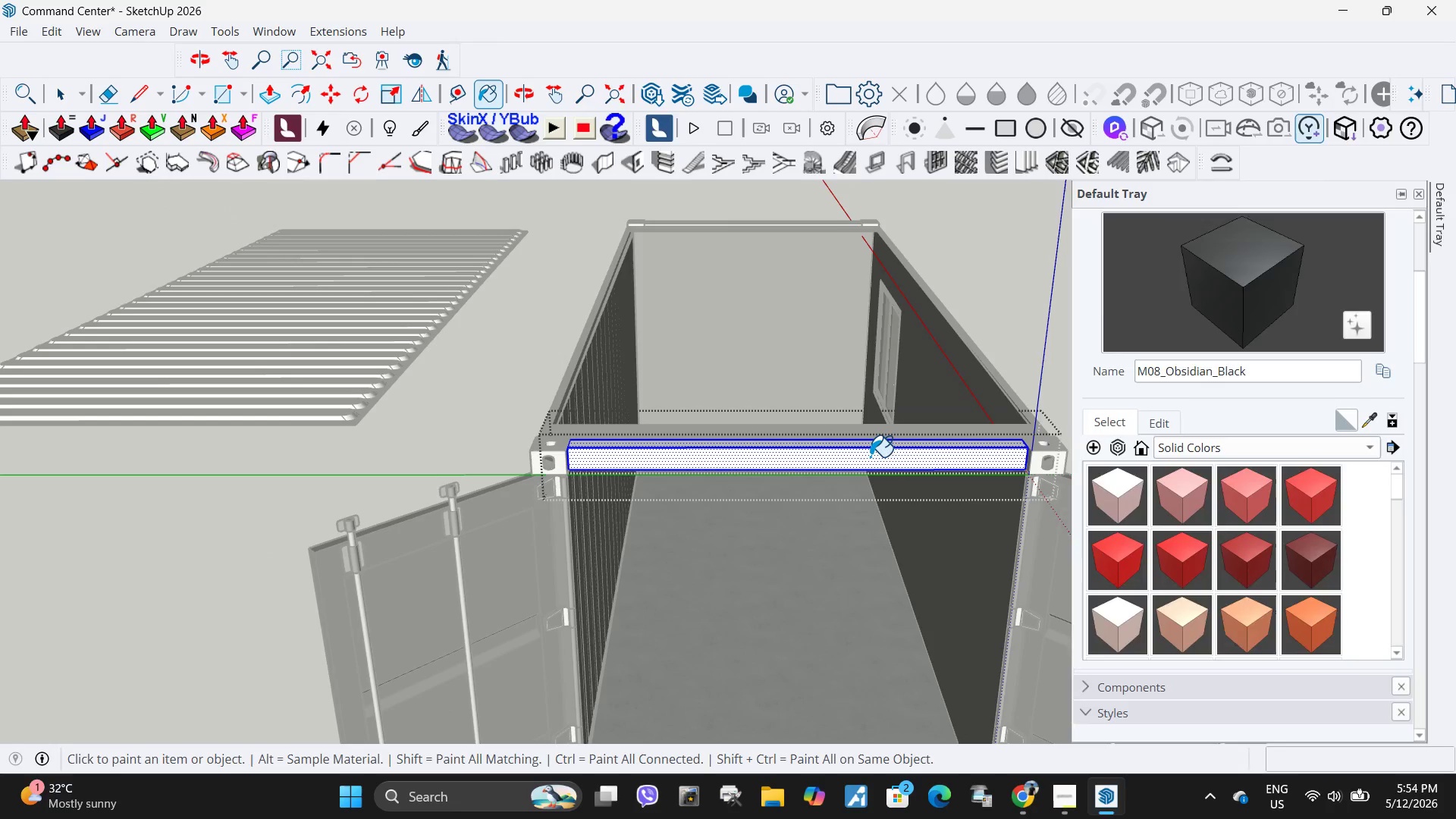 
left_click_drag(start_coordinate=[868, 457], to_coordinate=[861, 453])
 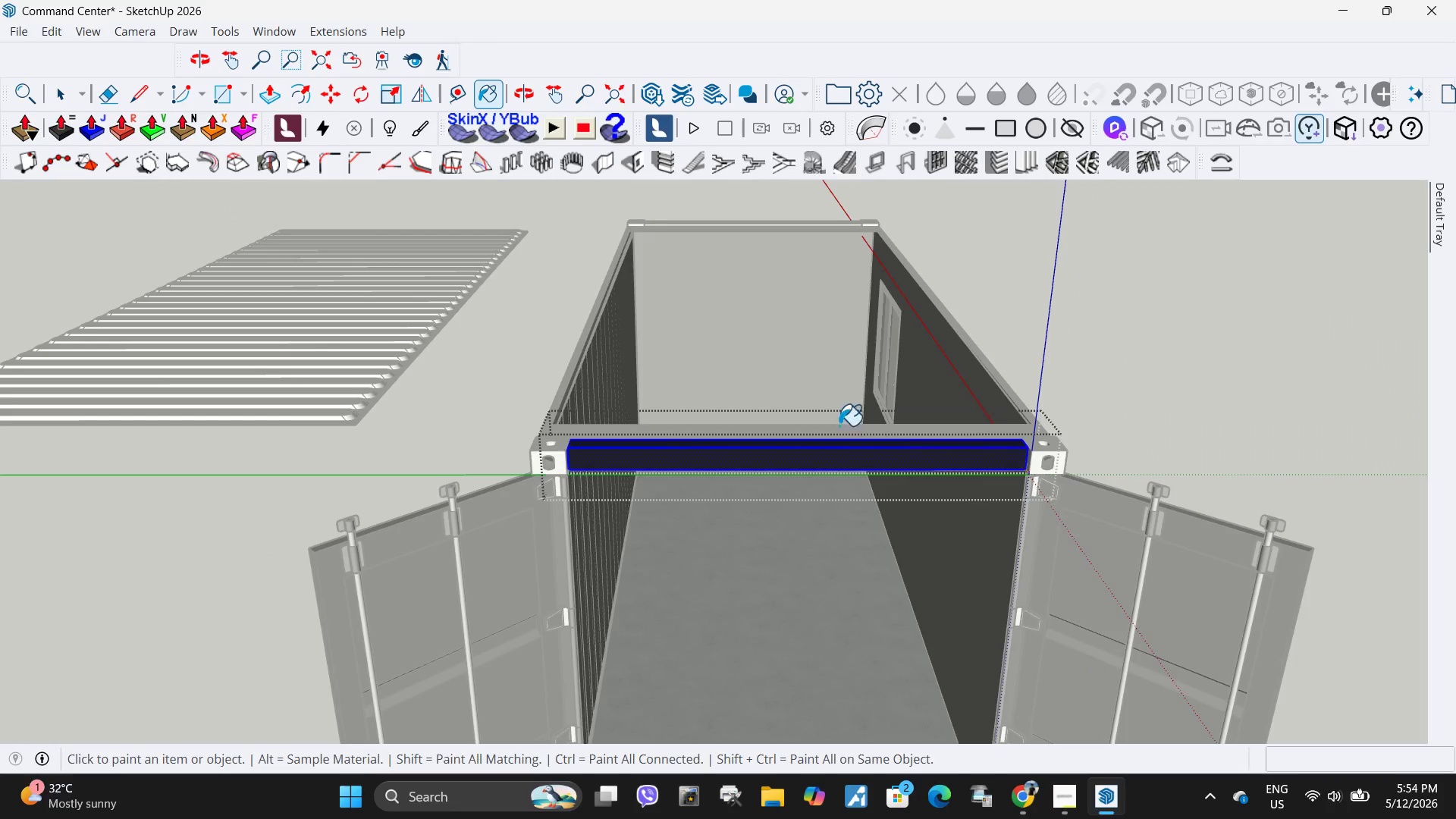 
key(Space)
 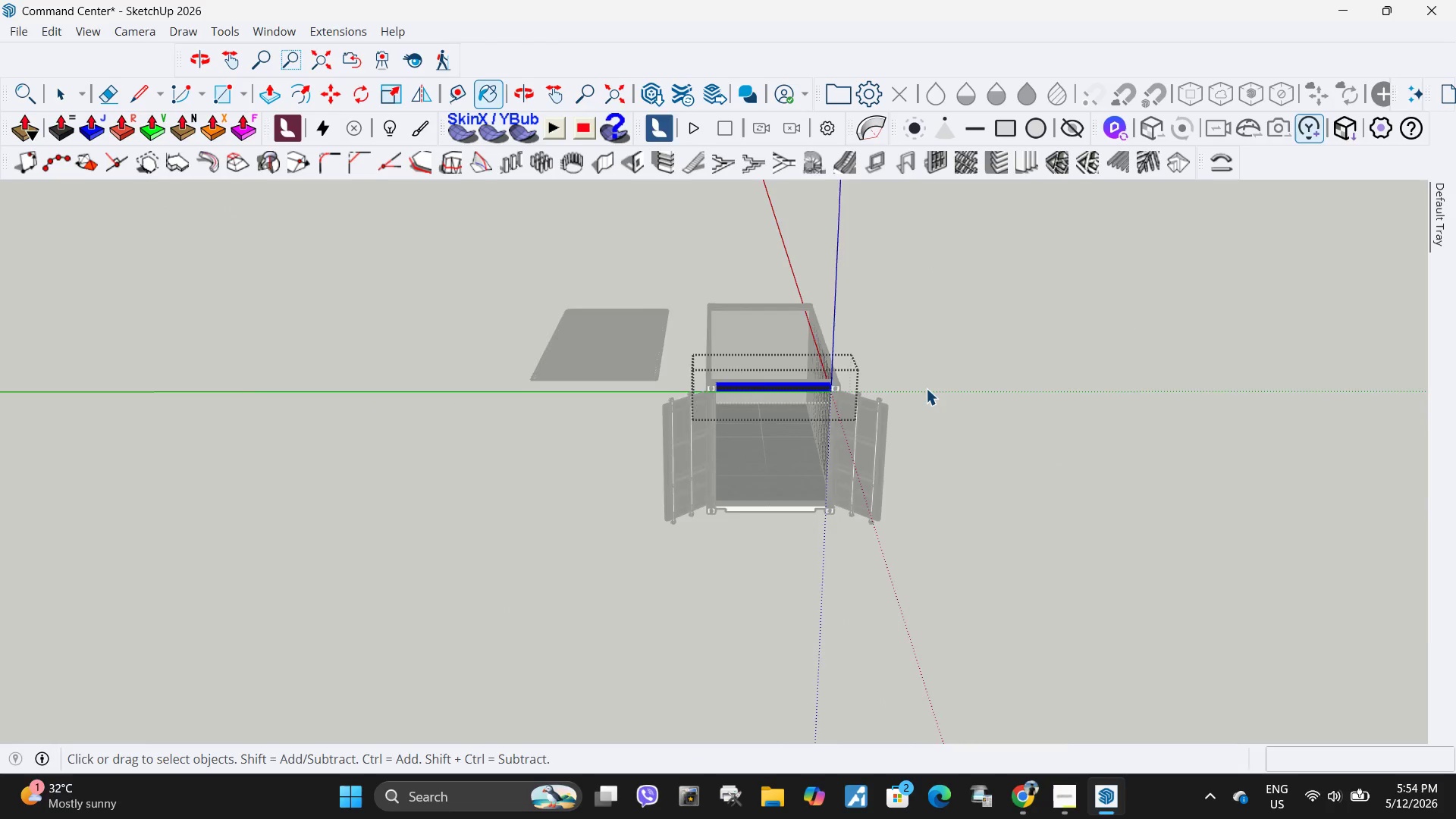 
left_click([926, 388])
 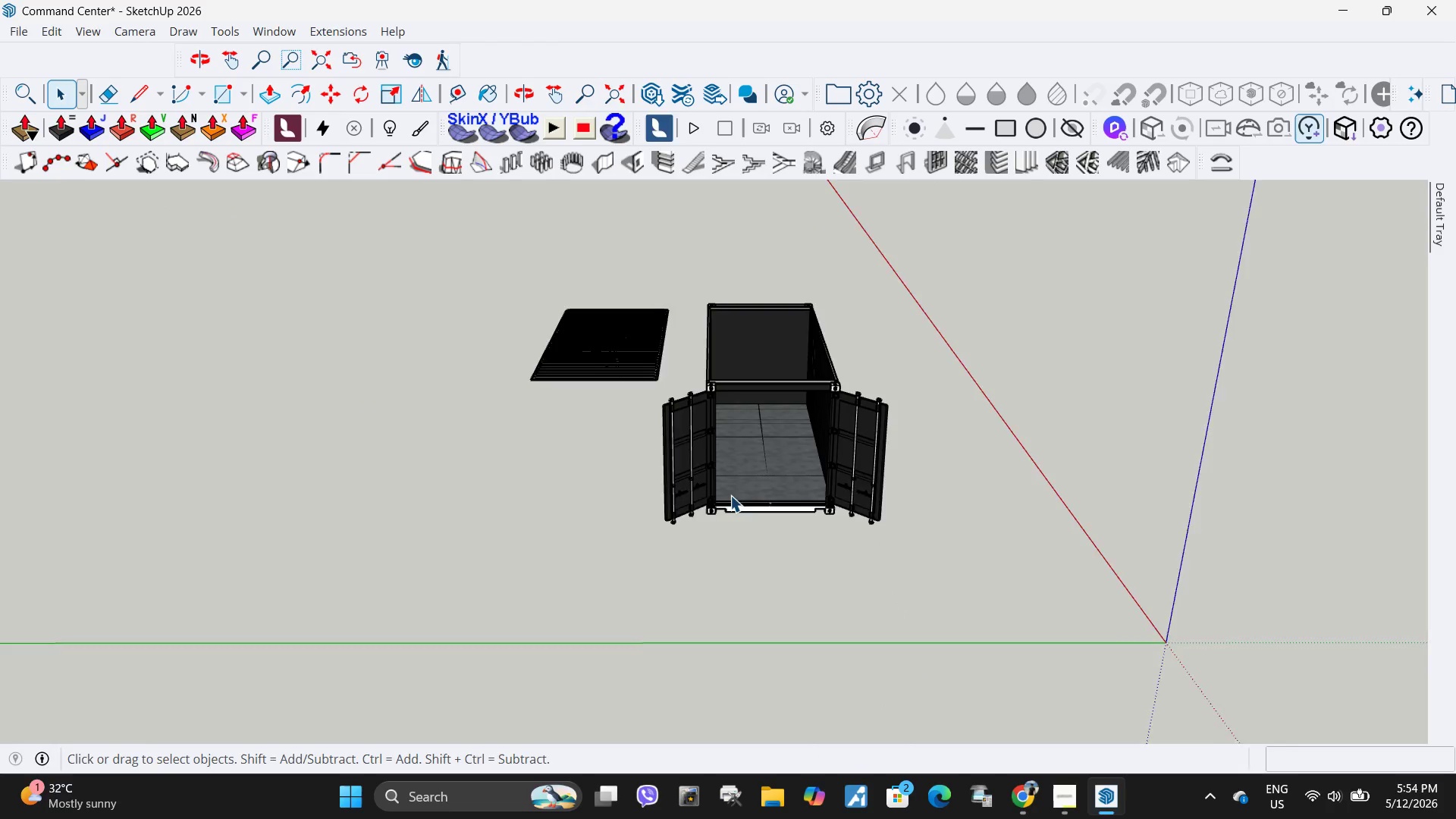 
scroll: coordinate [767, 349], scroll_direction: down, amount: 9.0
 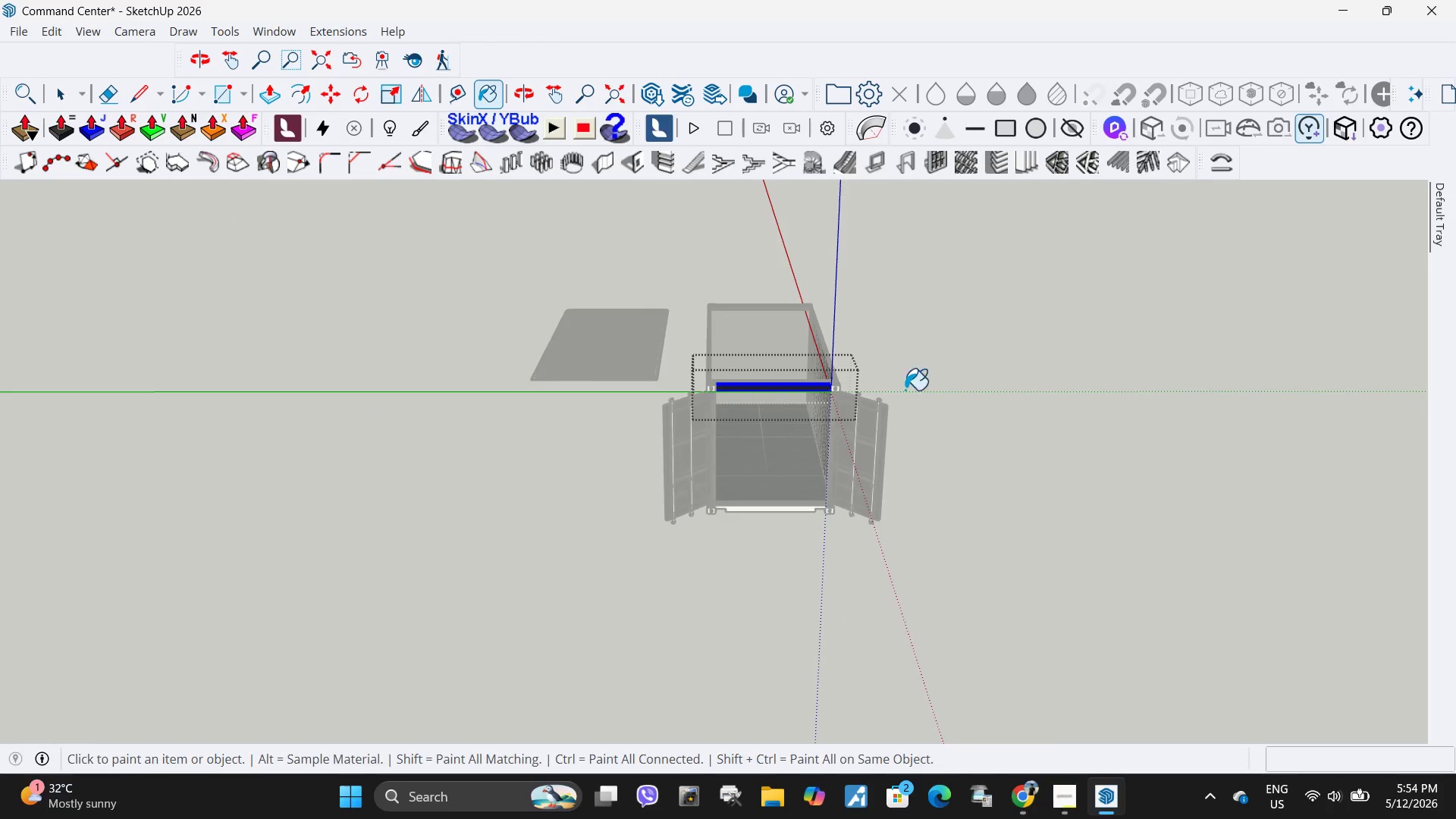 
left_click([744, 512])
 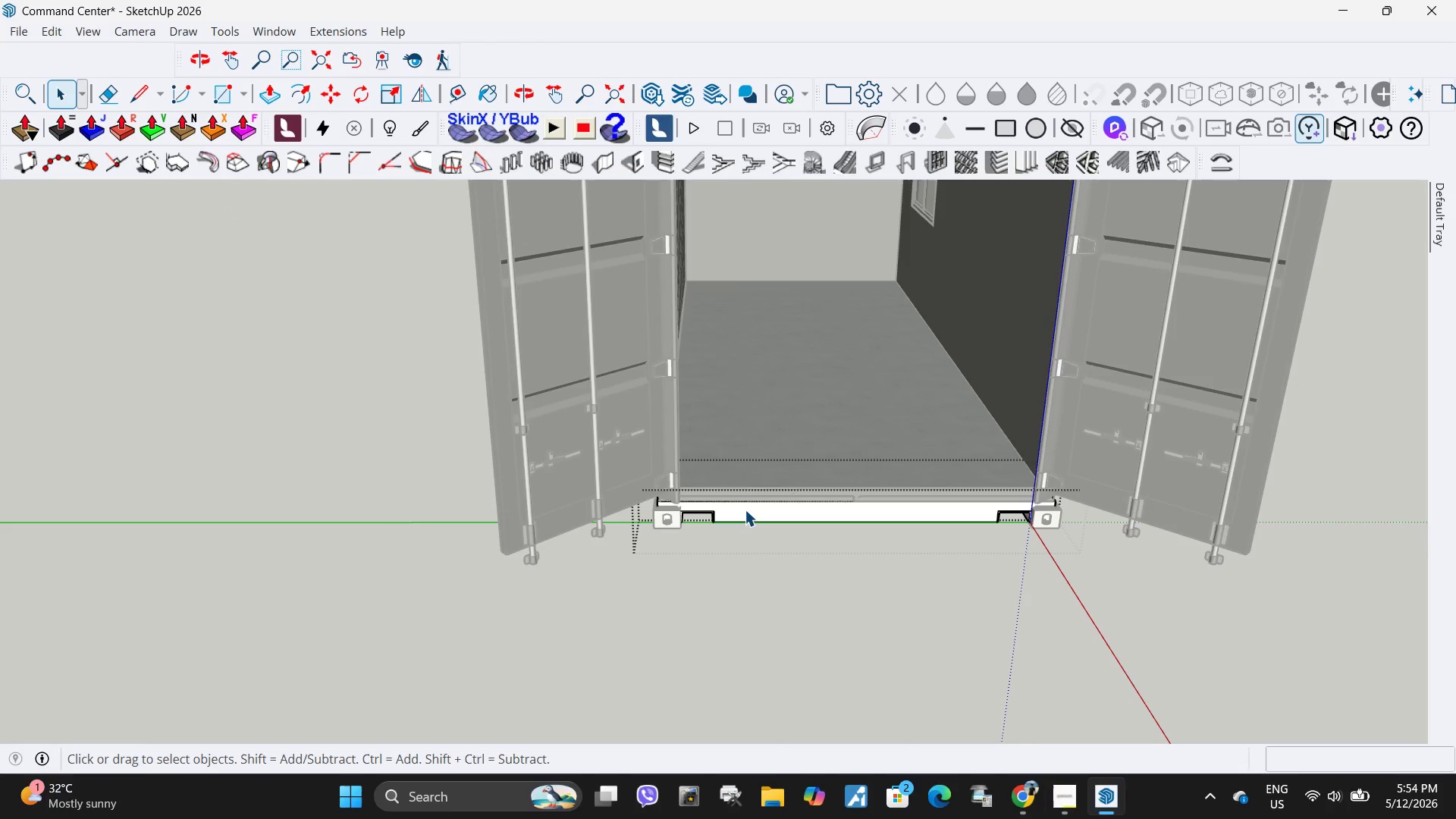 
scroll: coordinate [739, 531], scroll_direction: up, amount: 11.0
 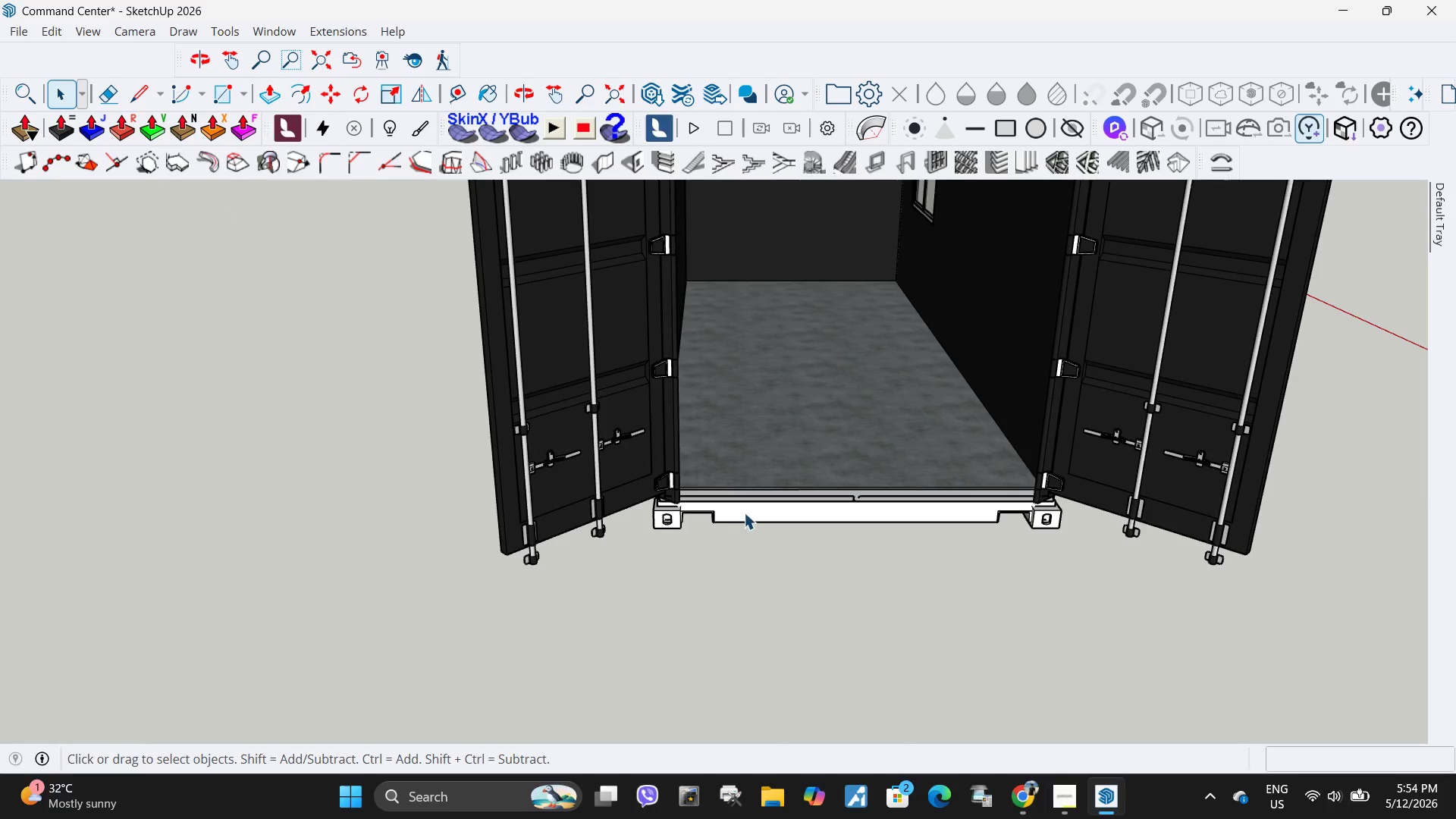 
triple_click([745, 510])
 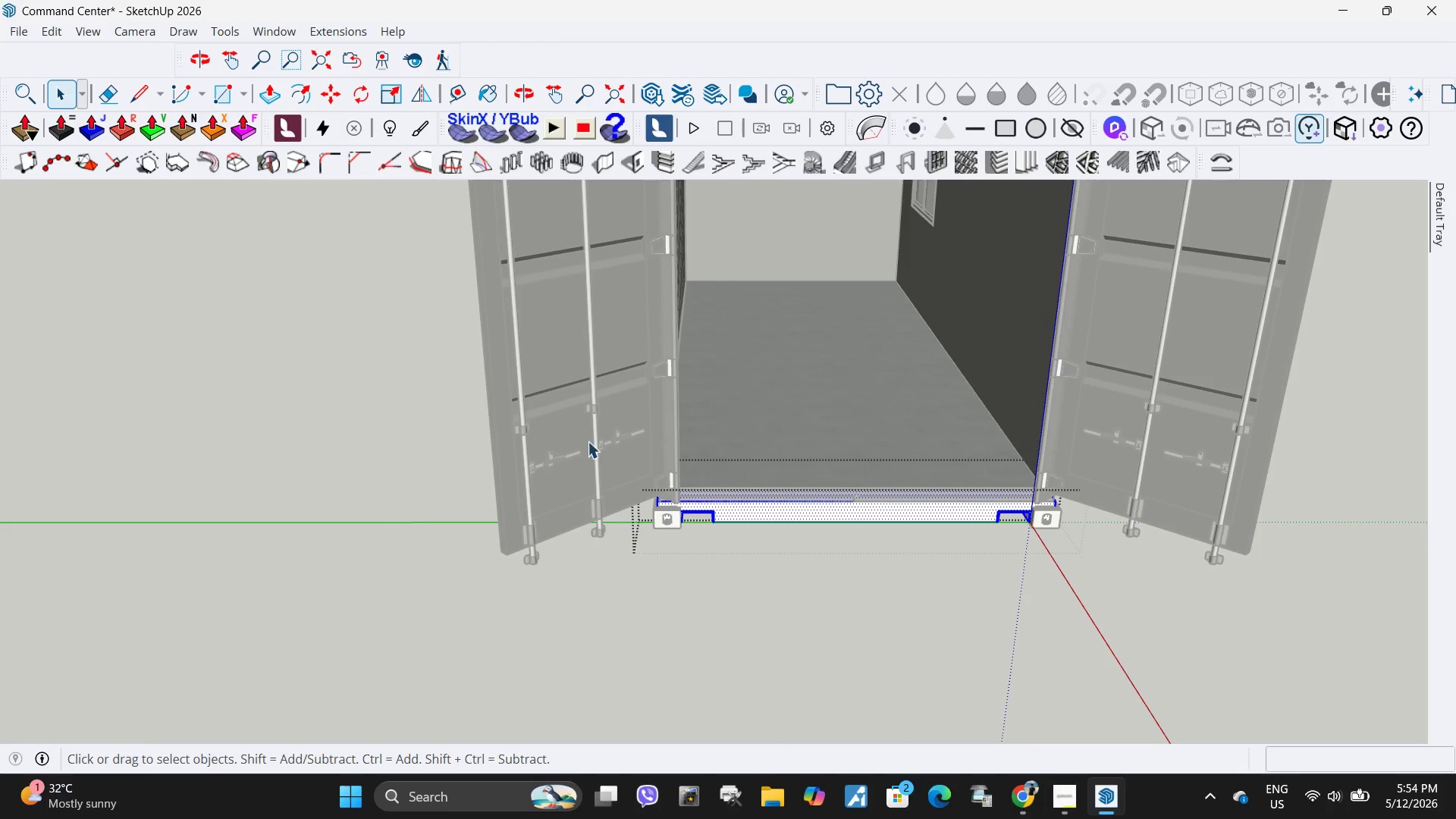 
left_click_drag(start_coordinate=[585, 440], to_coordinate=[1237, 667])
 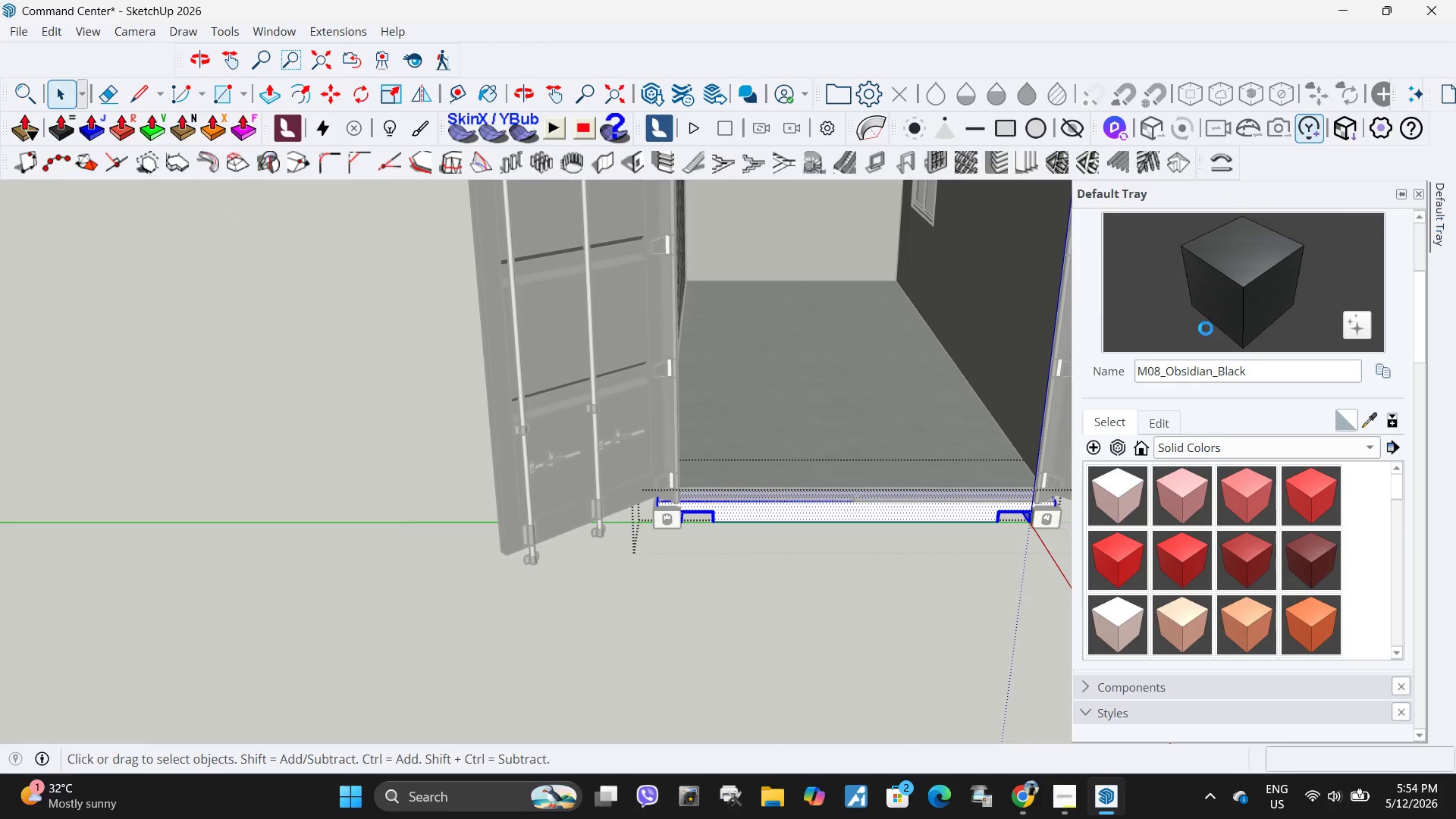 
left_click([1260, 304])
 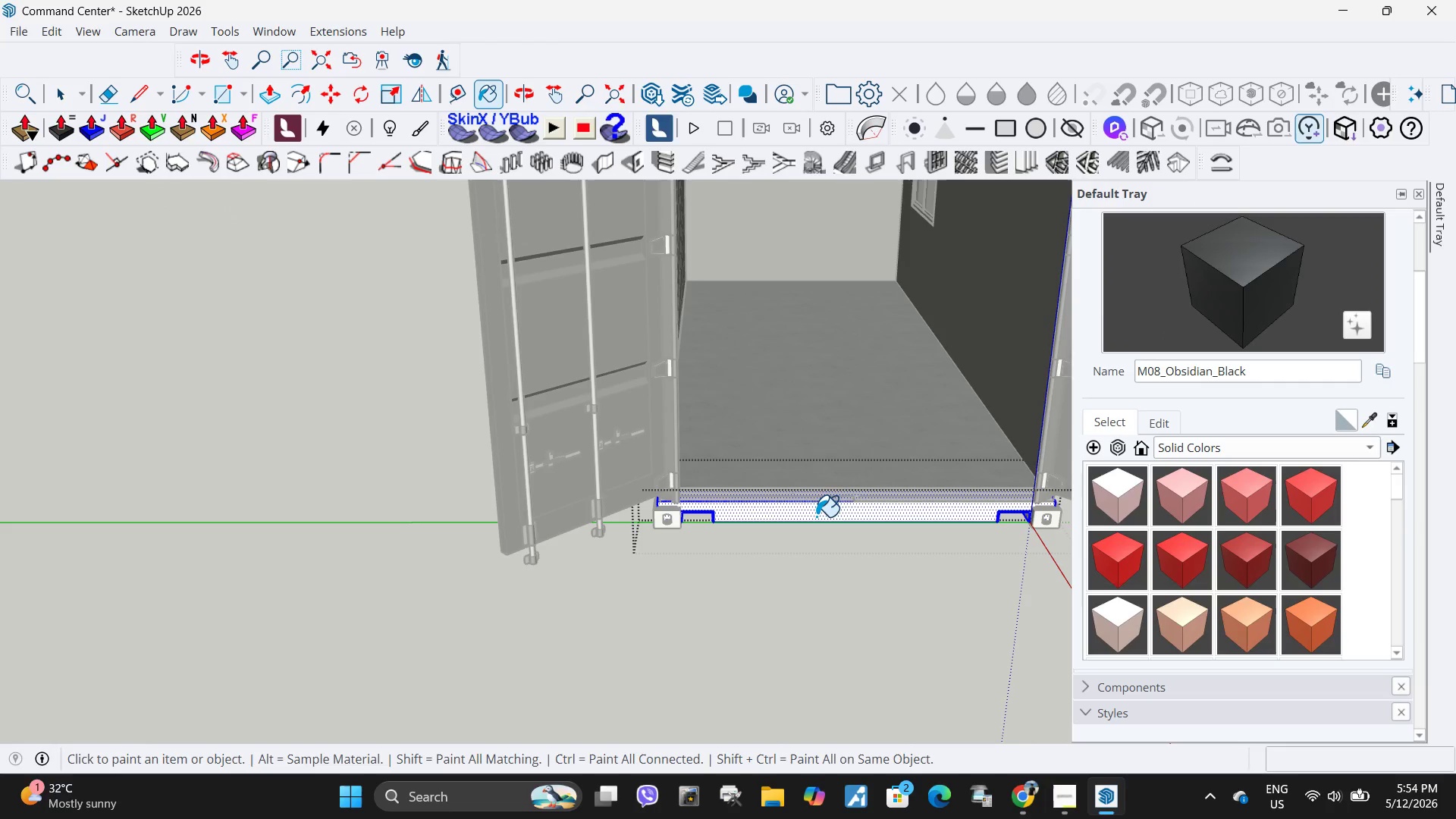 
left_click([811, 509])
 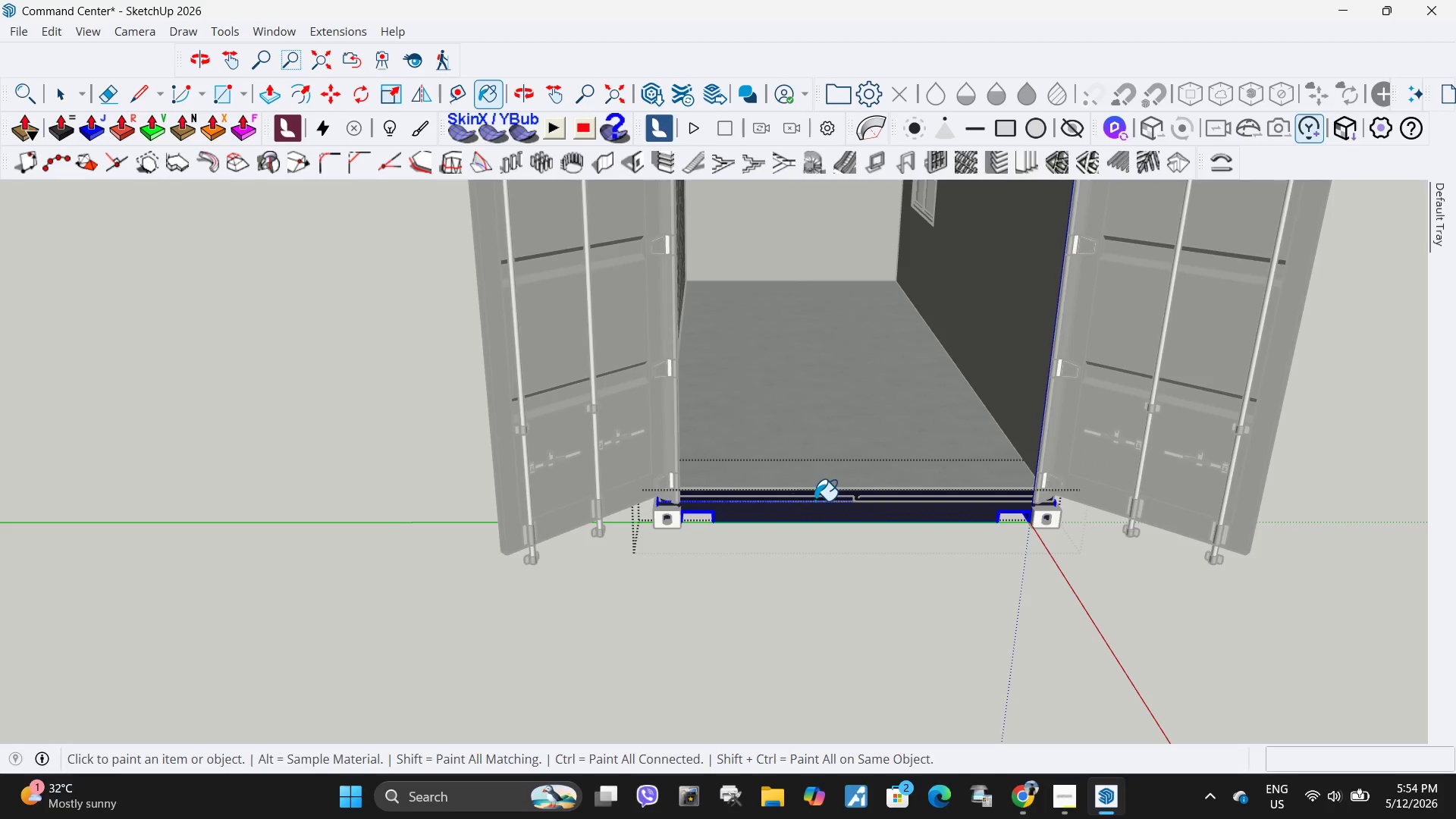 
scroll: coordinate [752, 626], scroll_direction: down, amount: 11.0
 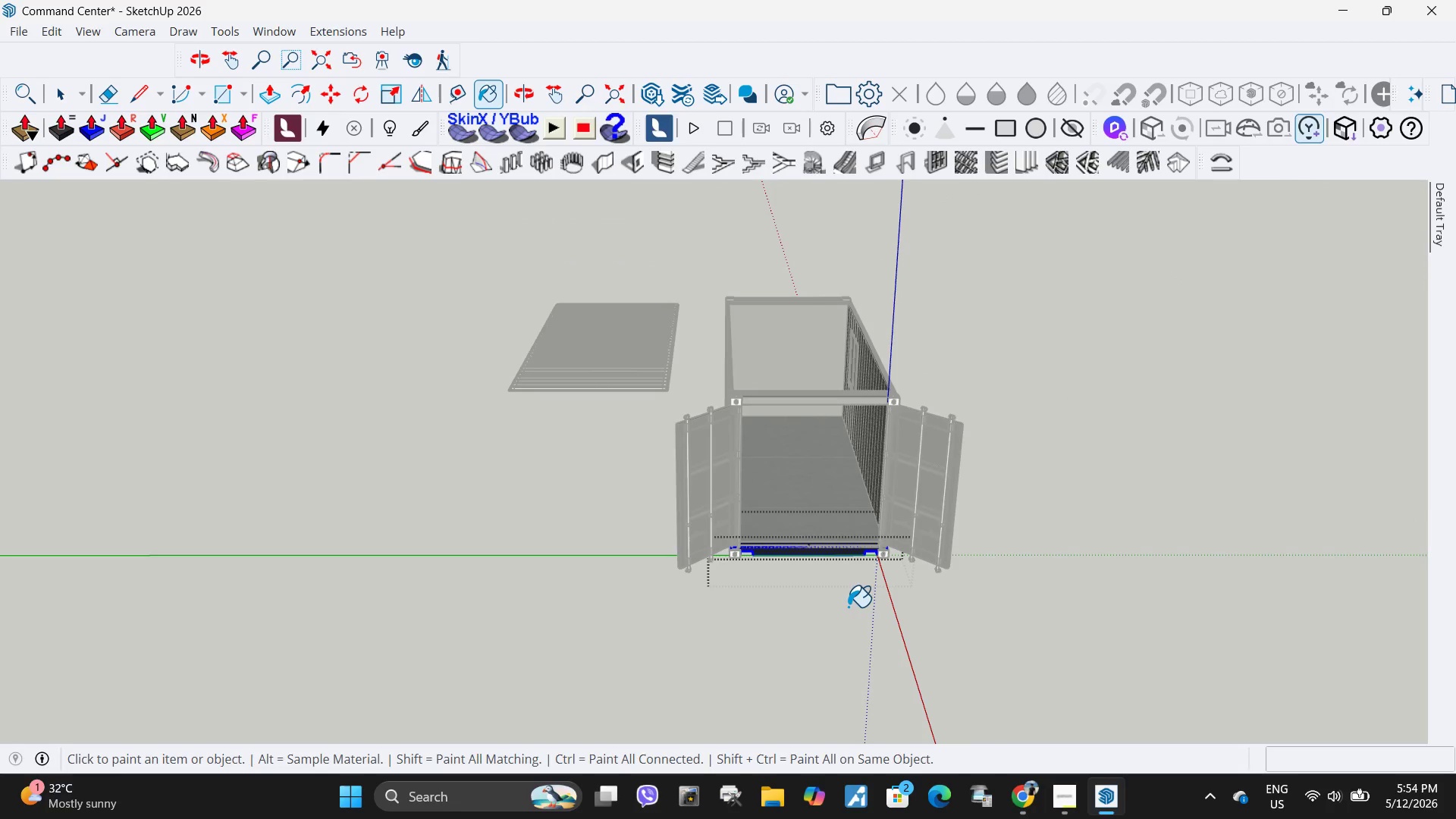 
key(Space)
 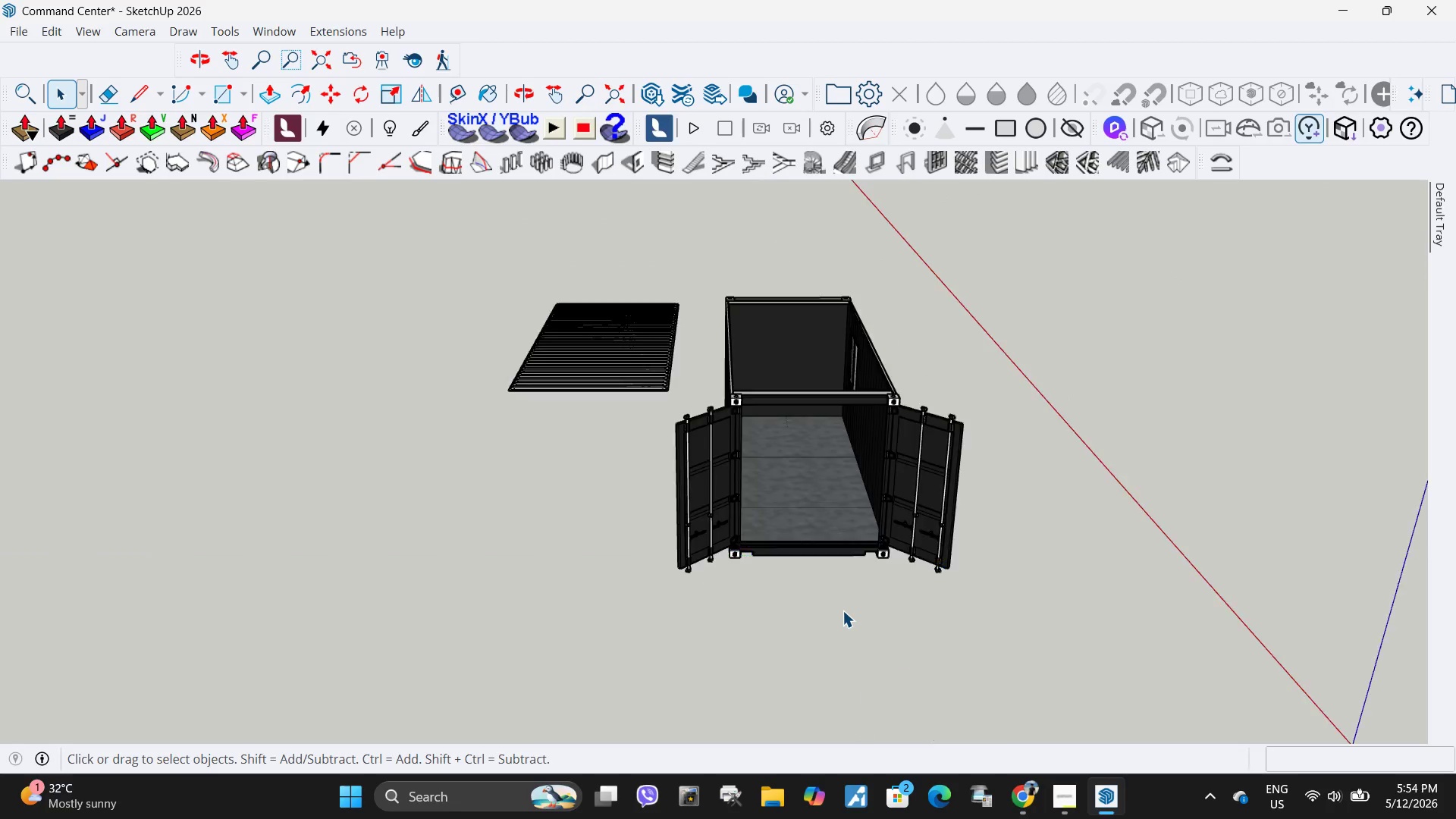 
double_click([843, 610])
 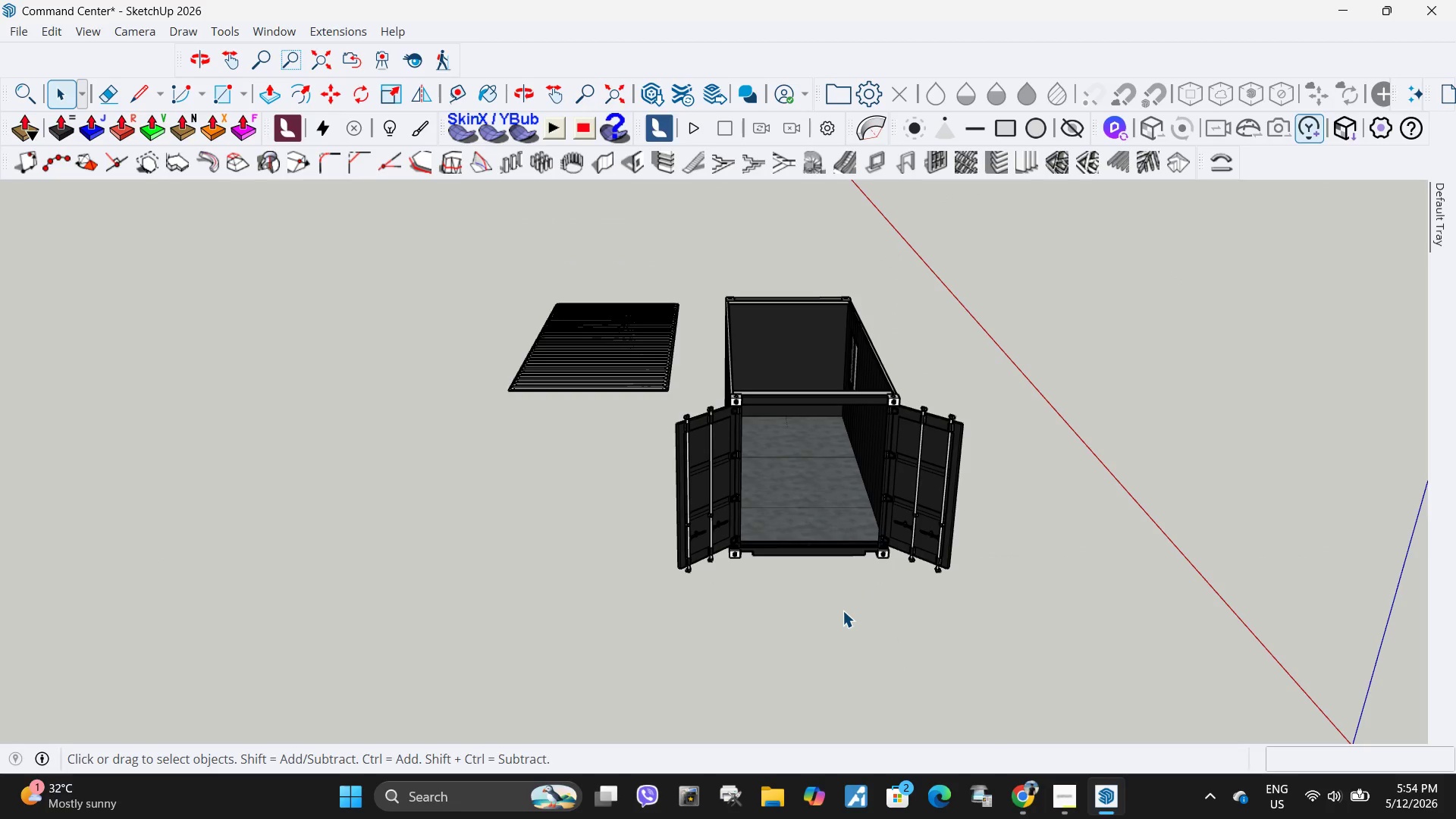 
triple_click([843, 610])
 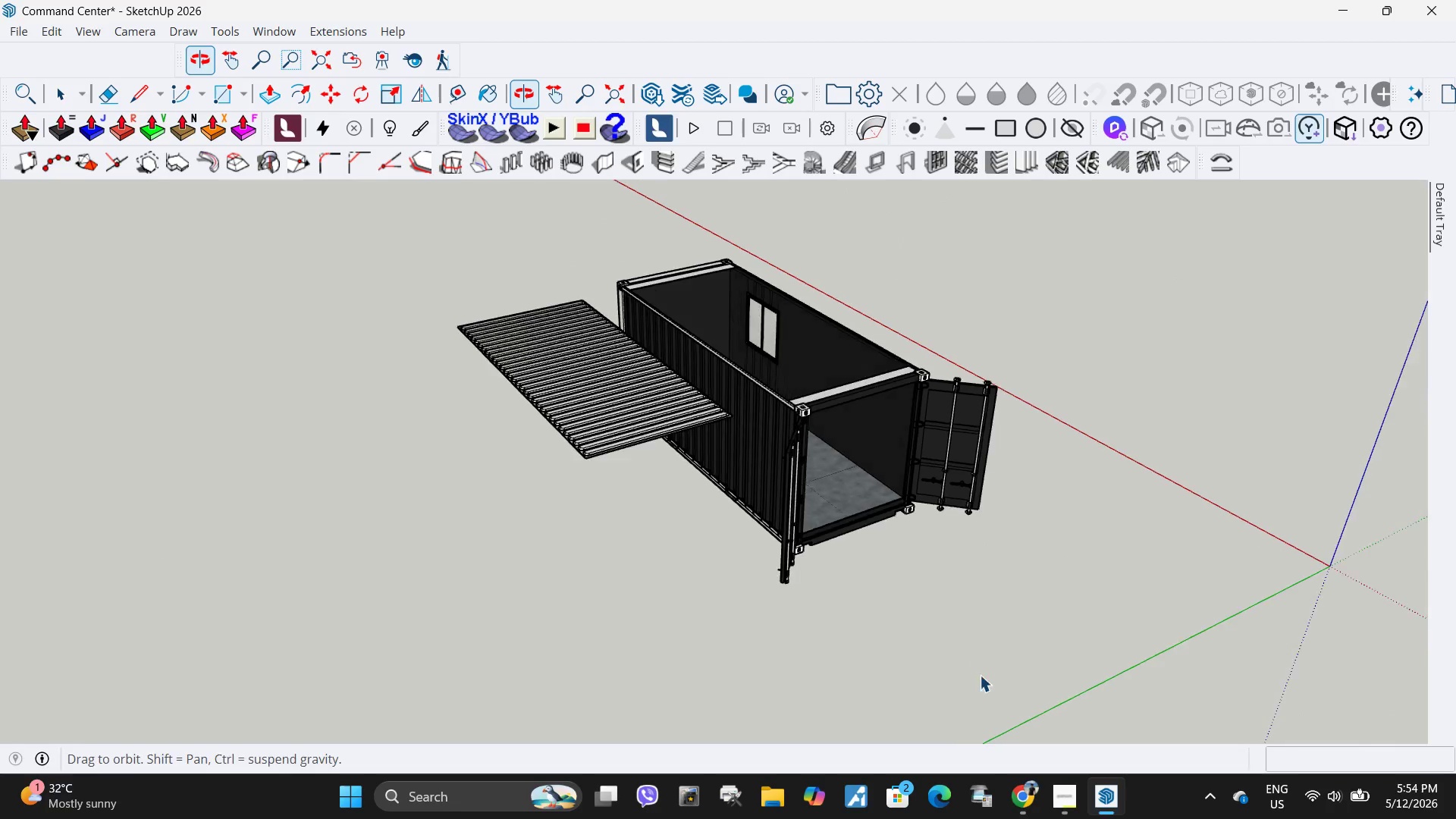 
left_click_drag(start_coordinate=[627, 484], to_coordinate=[622, 485])
 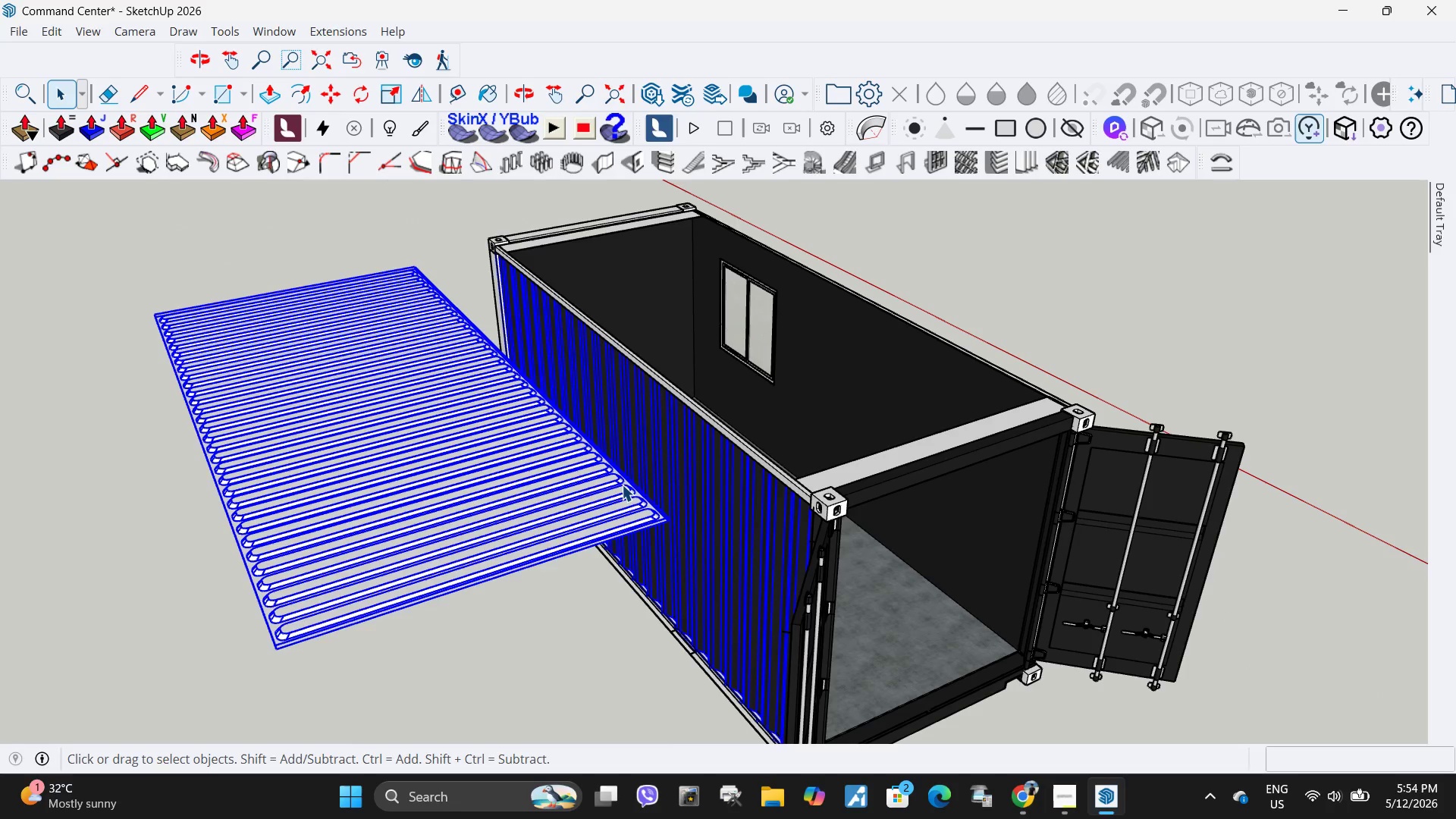 
scroll: coordinate [769, 444], scroll_direction: up, amount: 5.0
 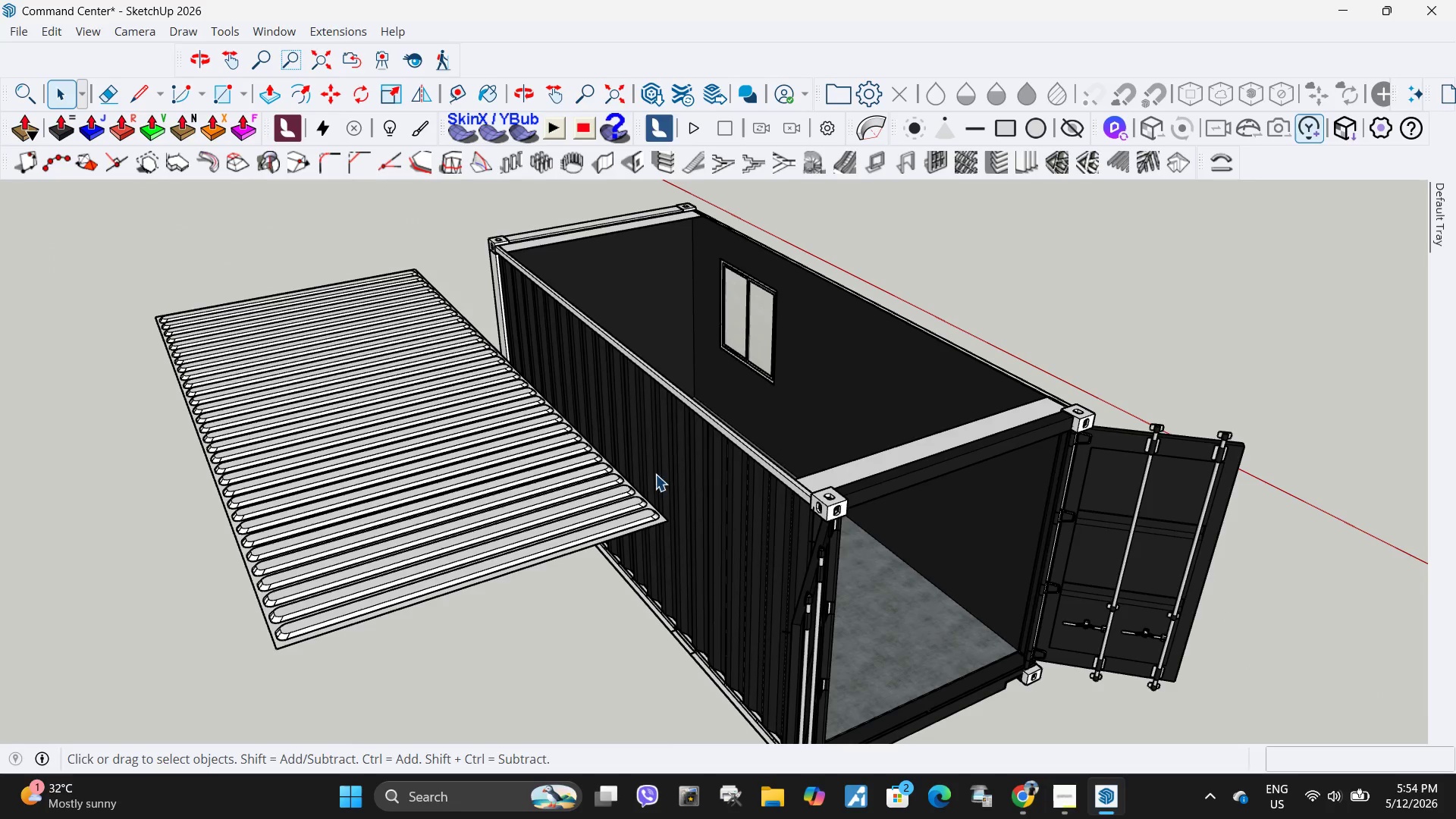 
double_click([622, 485])
 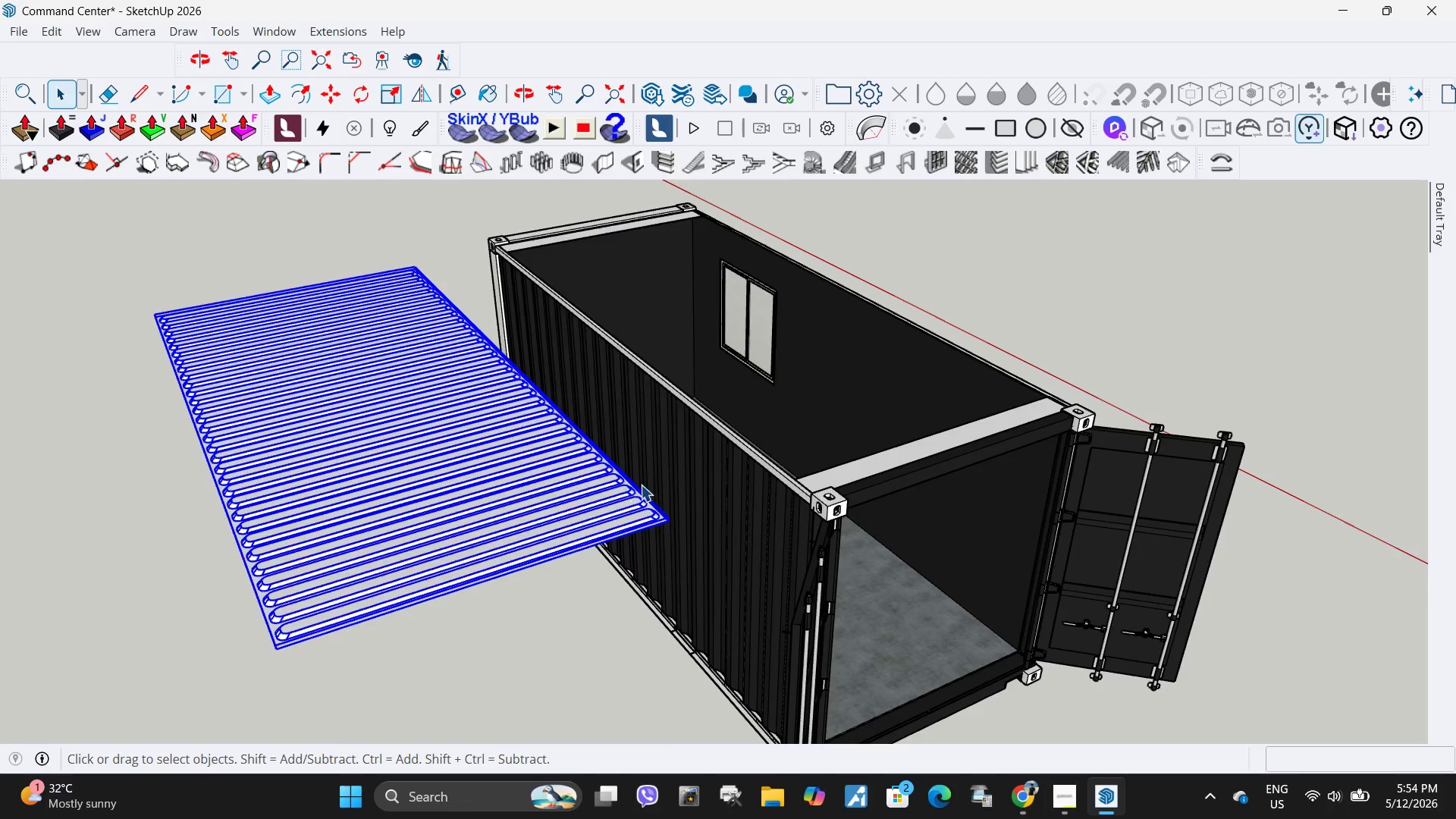 
scroll: coordinate [783, 491], scroll_direction: down, amount: 5.0
 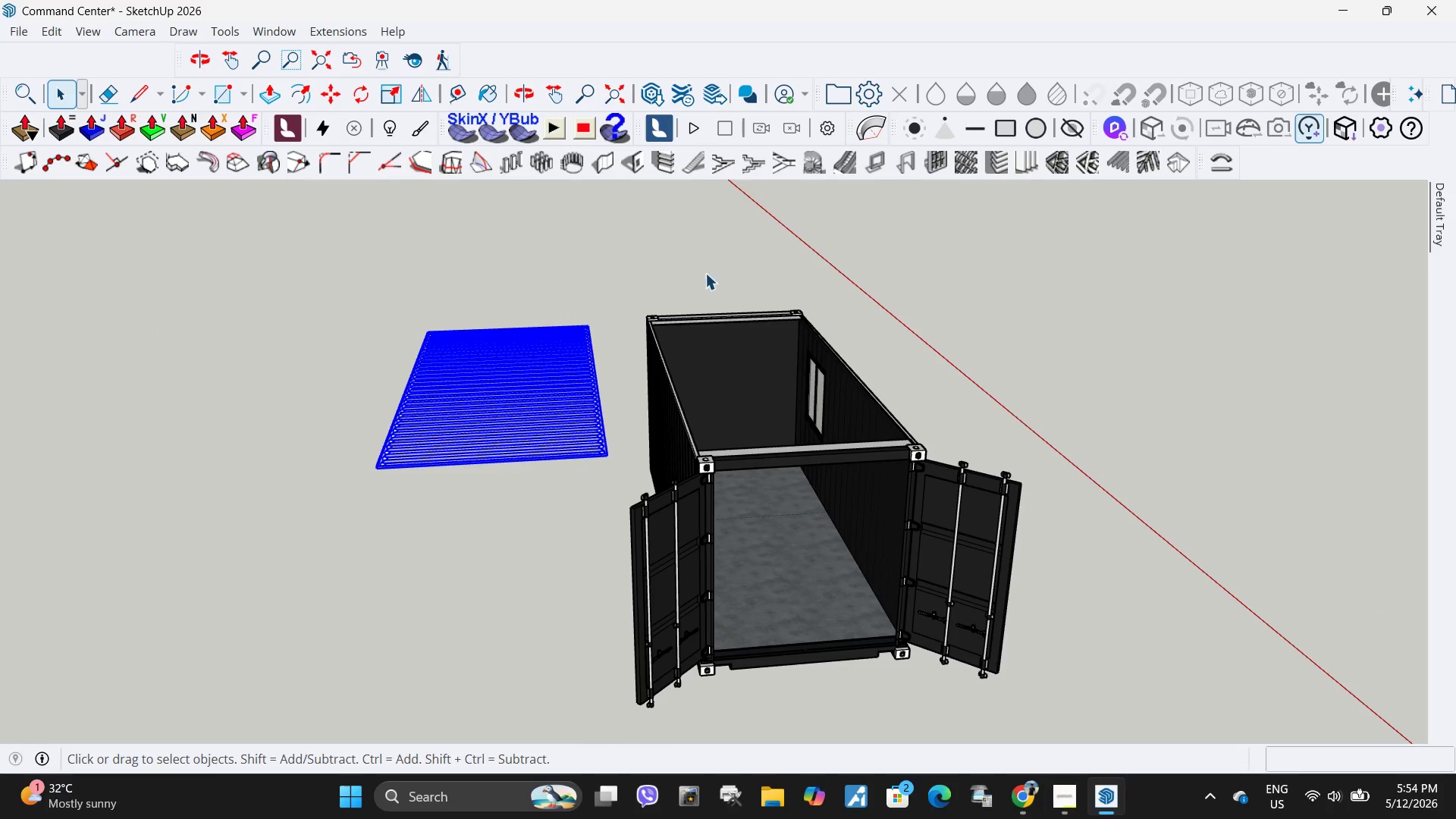 
left_click([596, 348])
 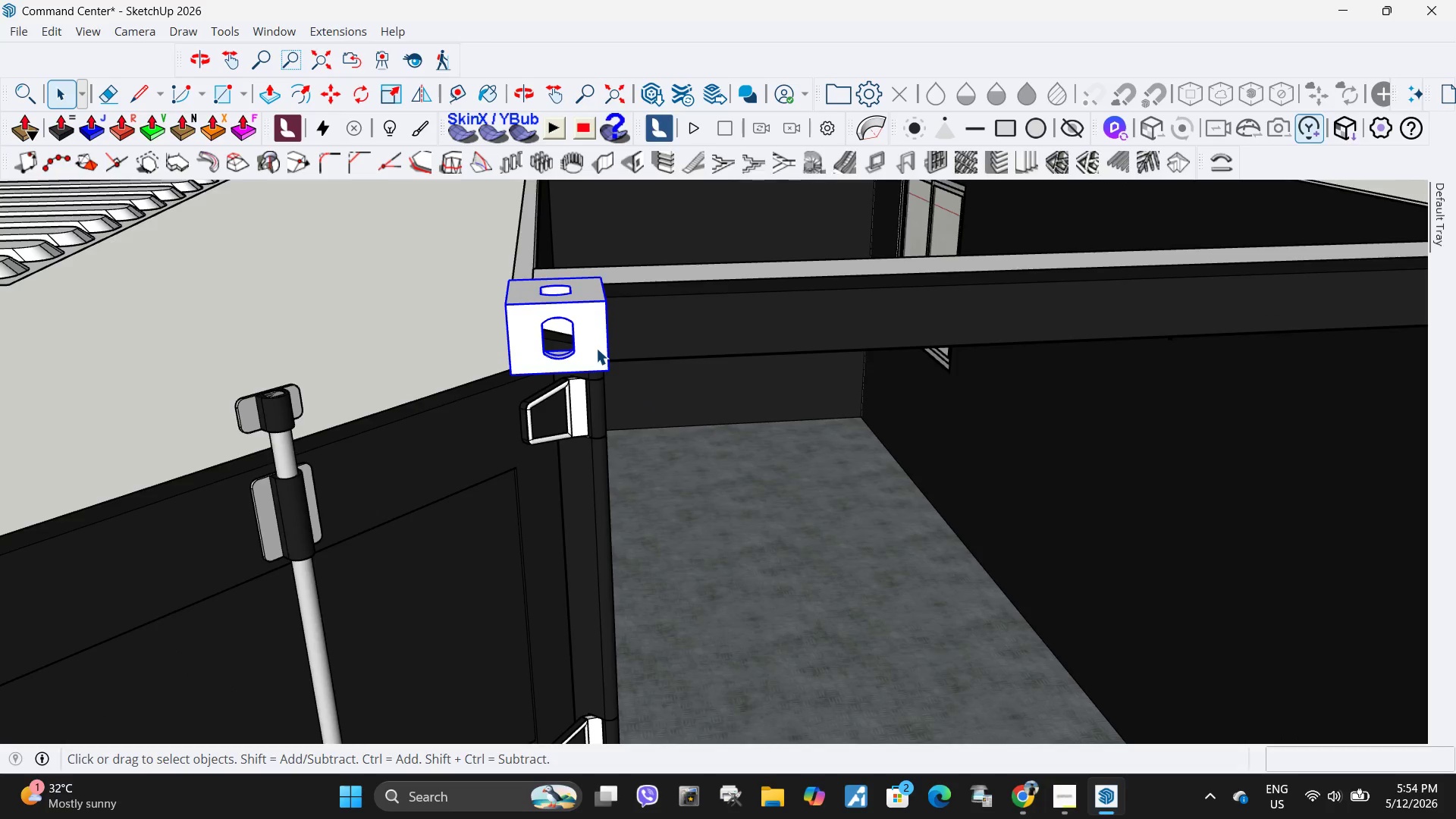 
scroll: coordinate [676, 447], scroll_direction: up, amount: 8.0
 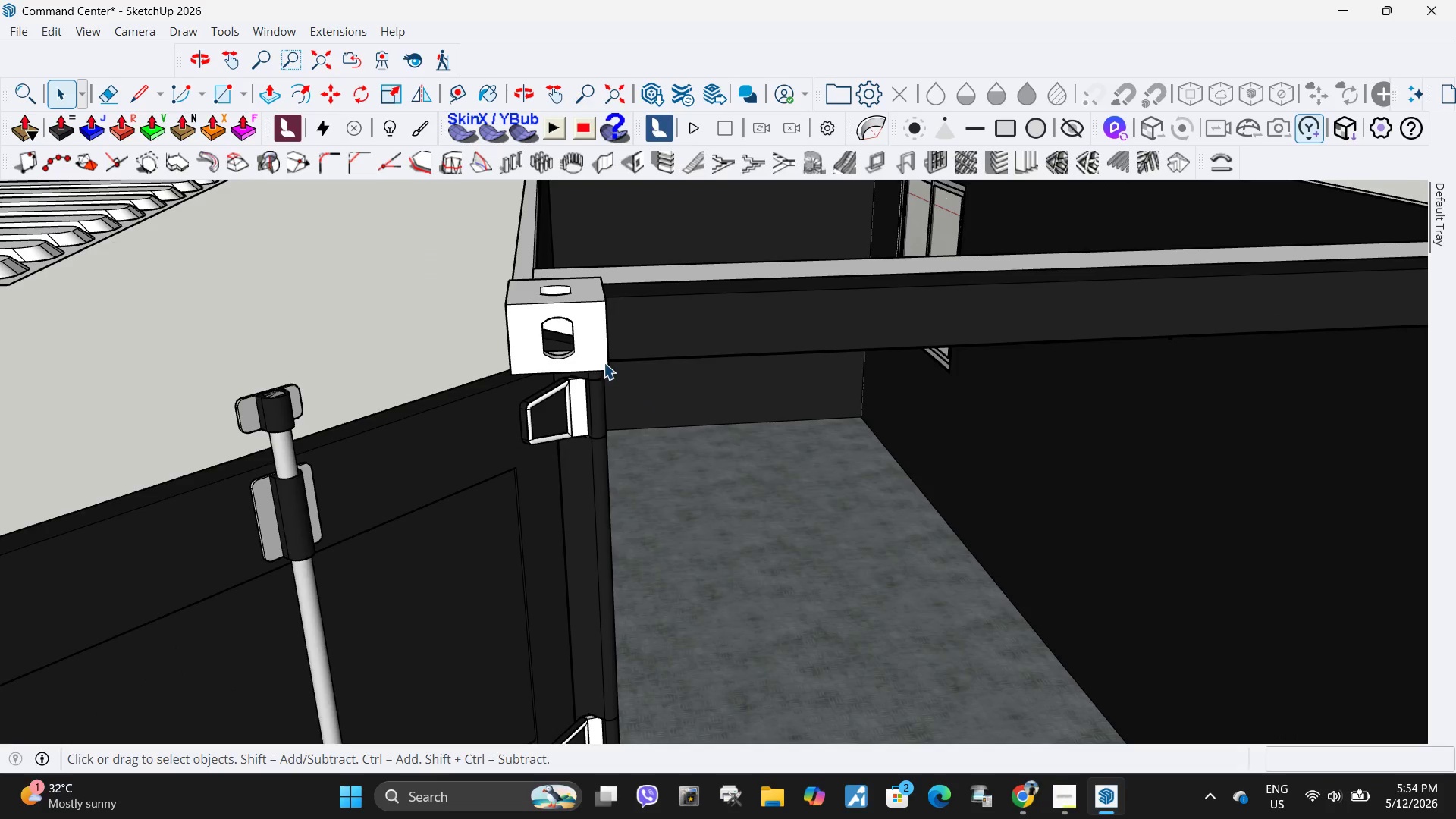 
double_click([596, 348])
 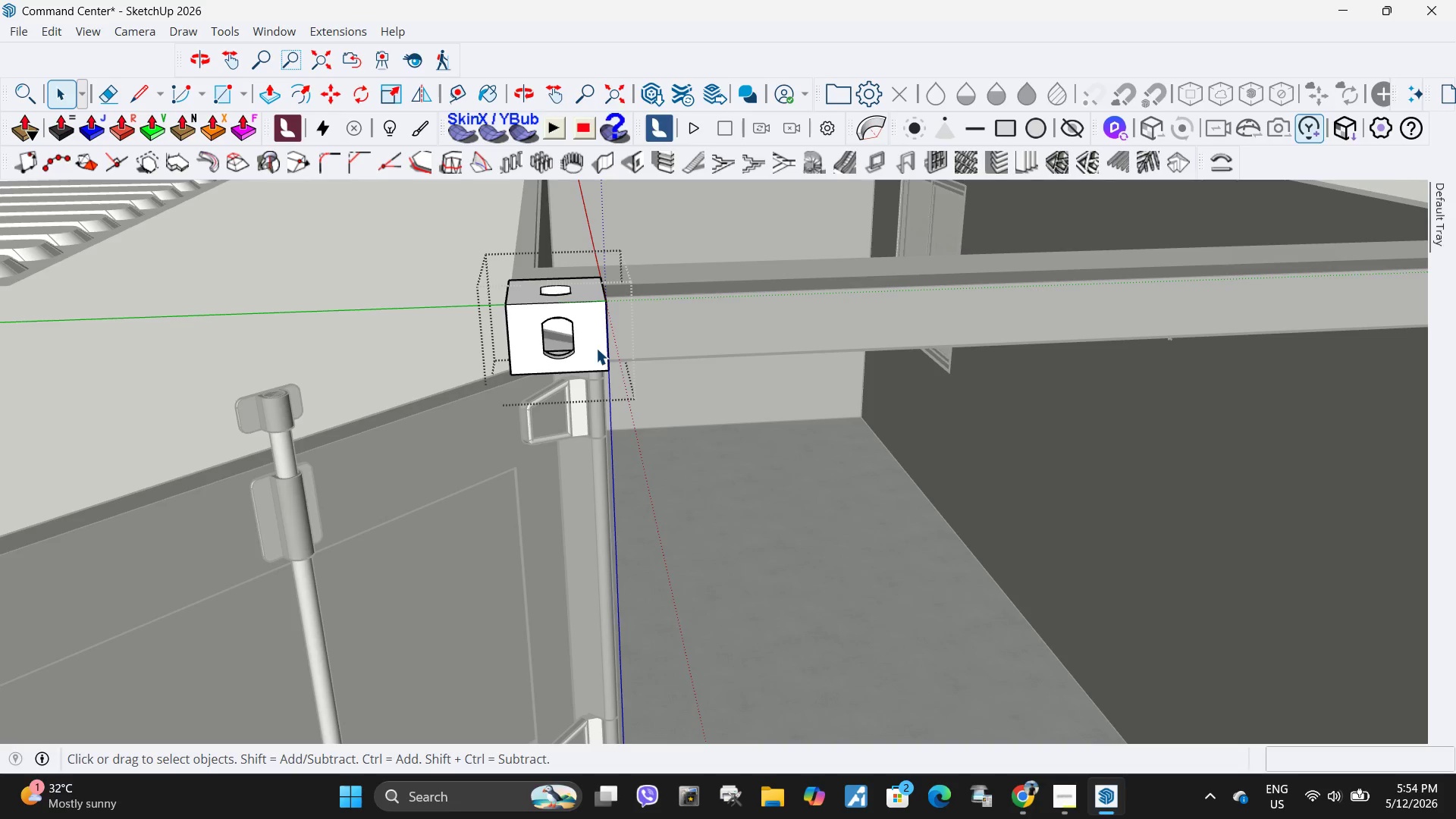 
triple_click([596, 348])
 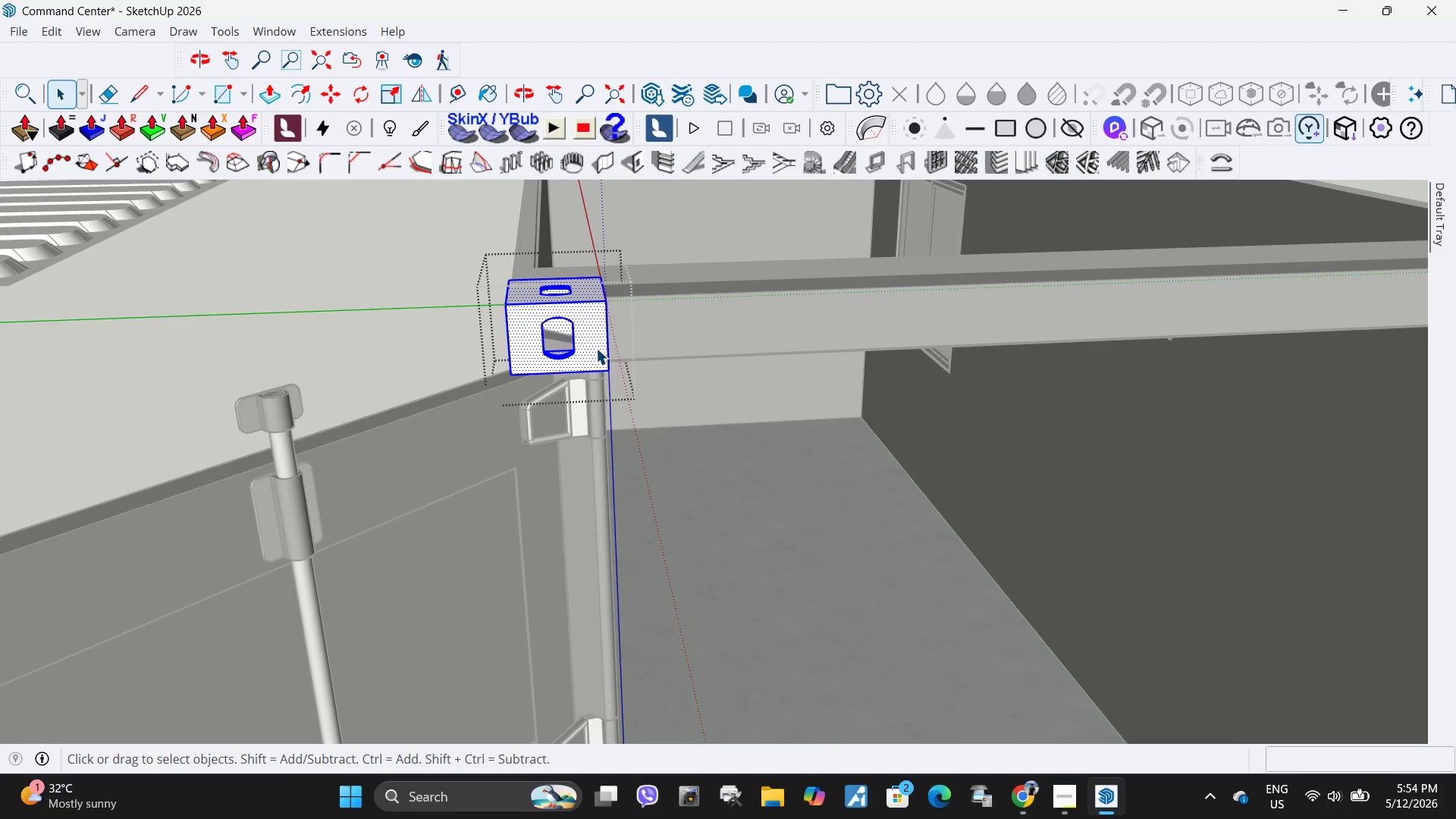 
scroll: coordinate [596, 366], scroll_direction: down, amount: 11.0
 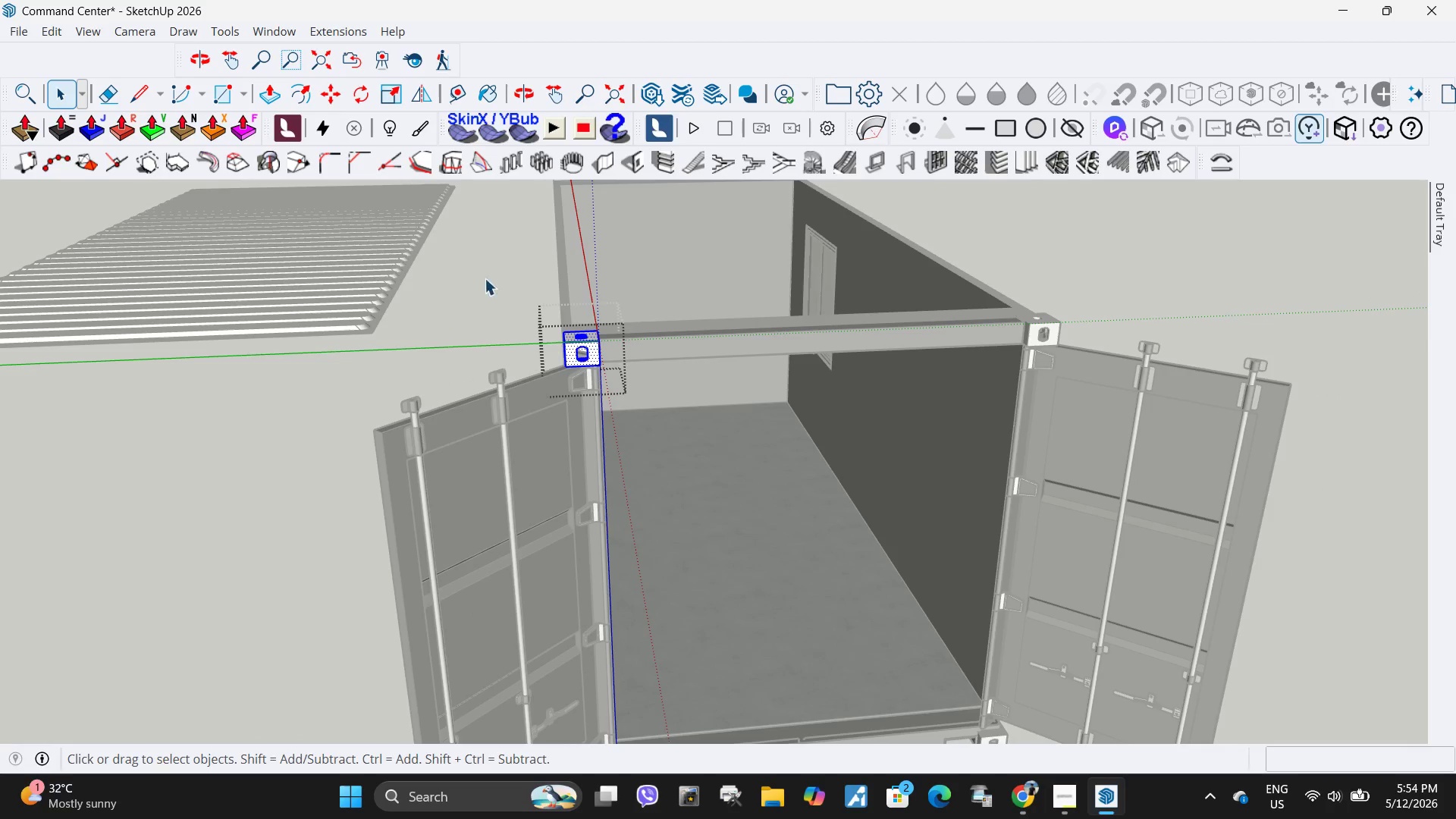 
left_click_drag(start_coordinate=[518, 300], to_coordinate=[828, 516])
 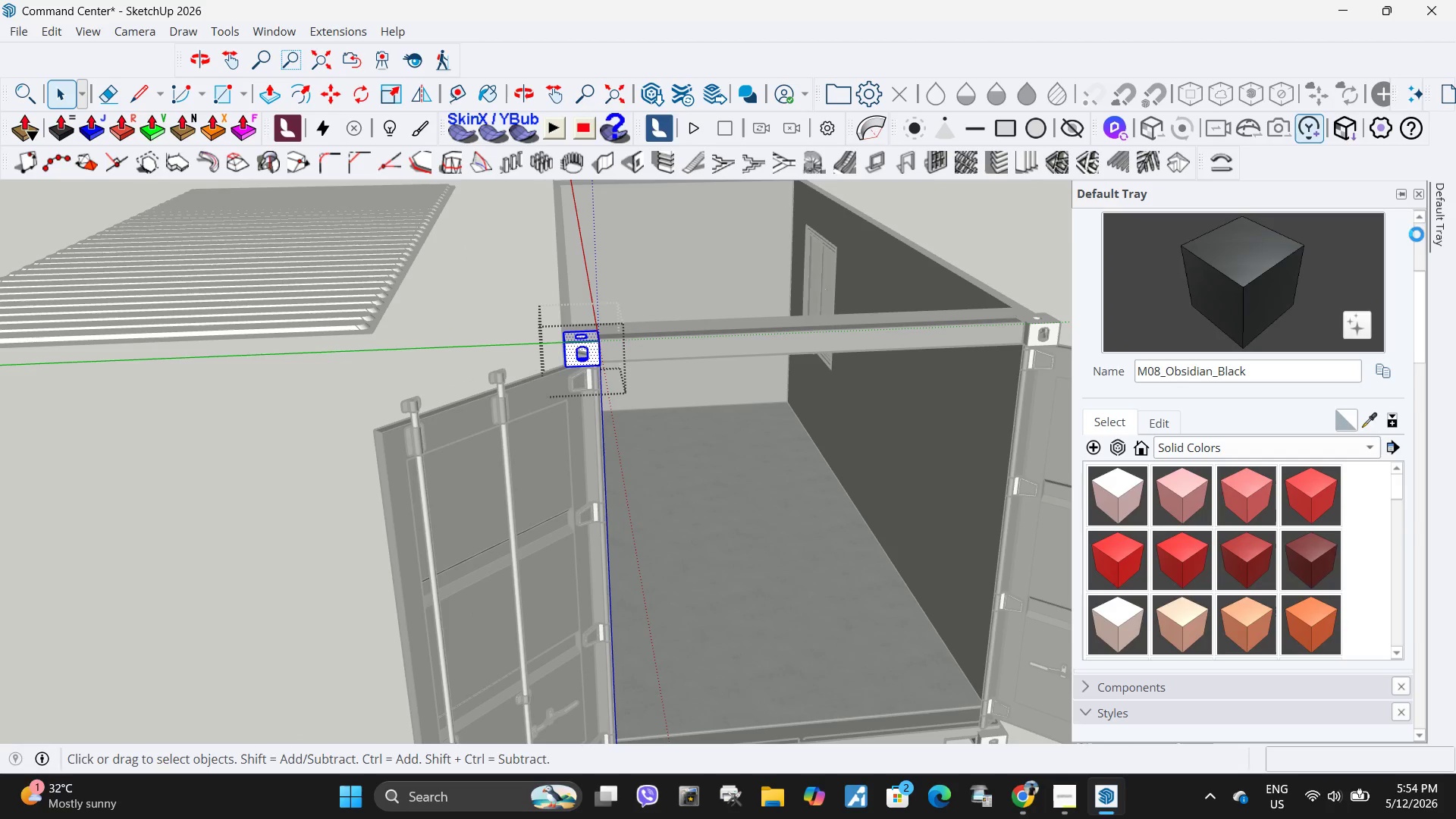 
left_click([1282, 304])
 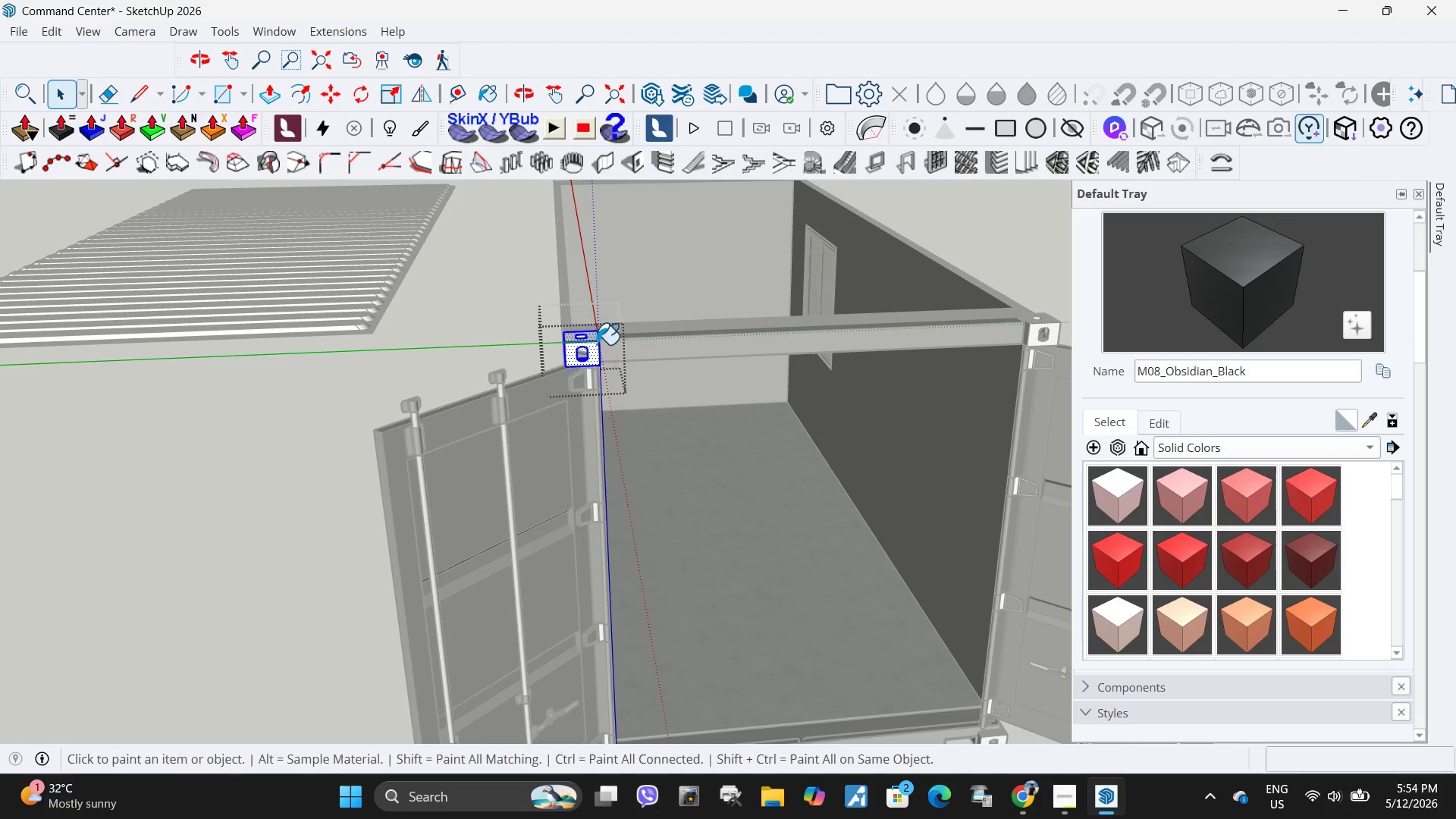 
left_click([592, 349])
 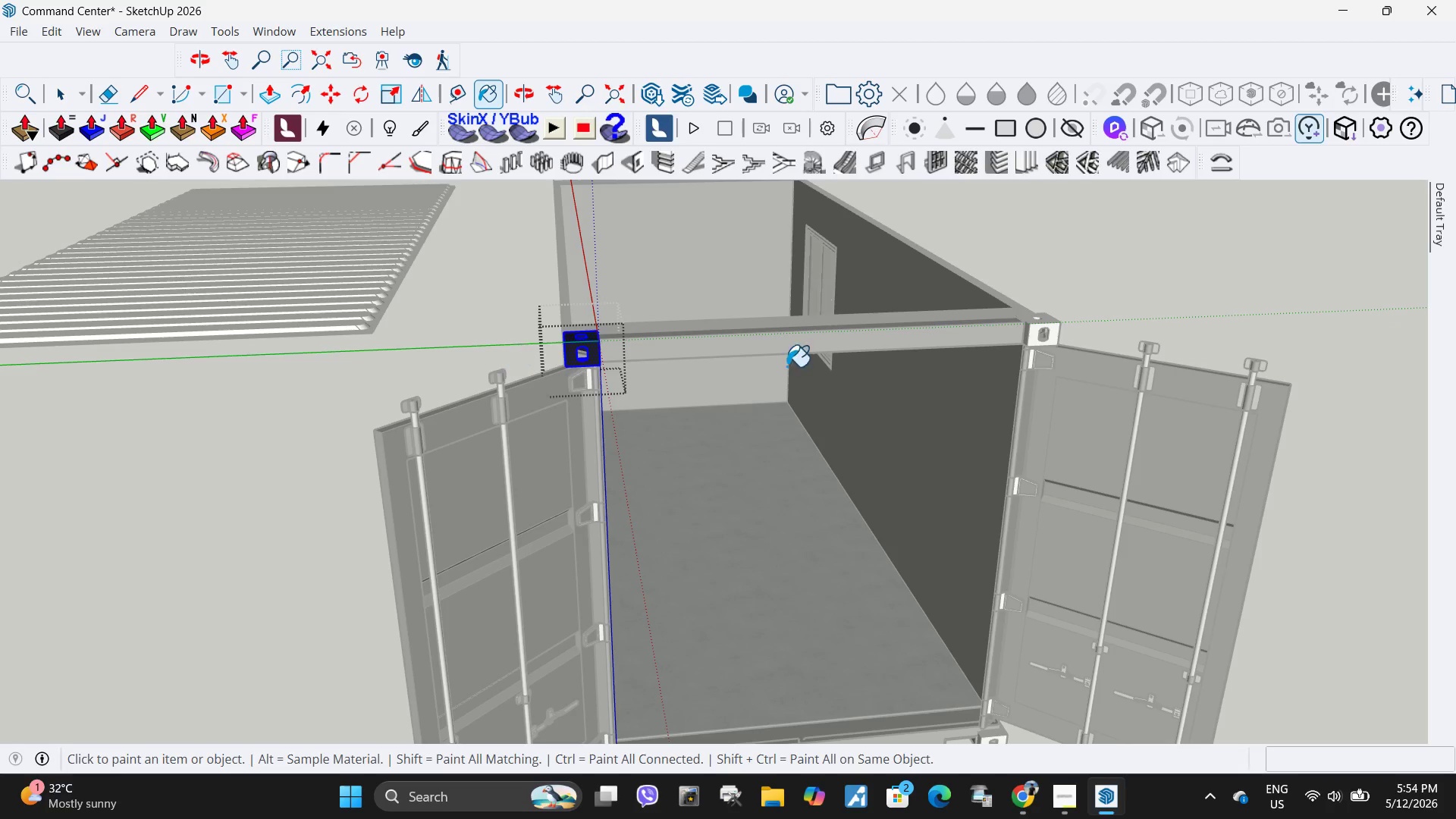 
key(Space)
 